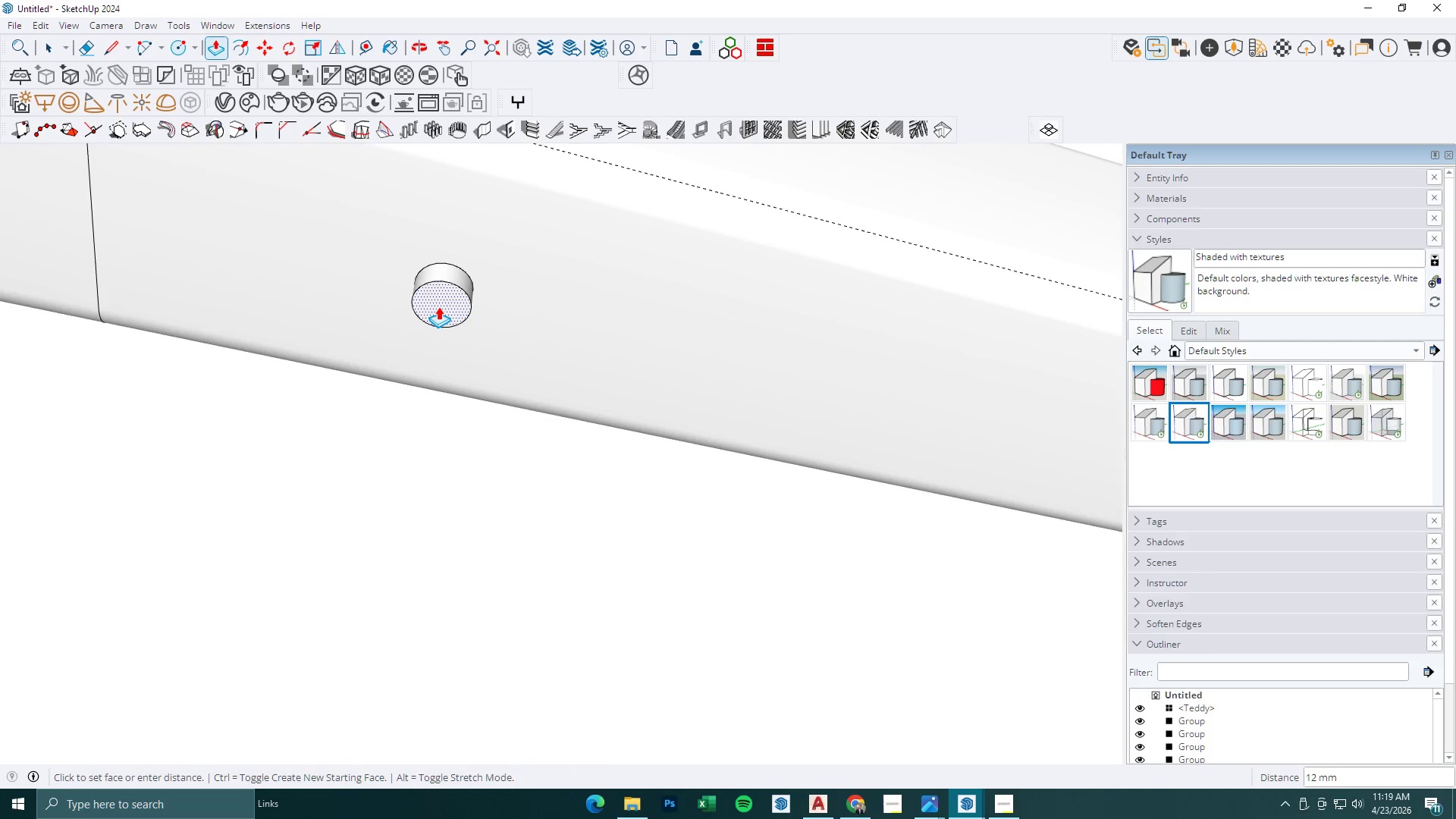 
key(Numpad7)
 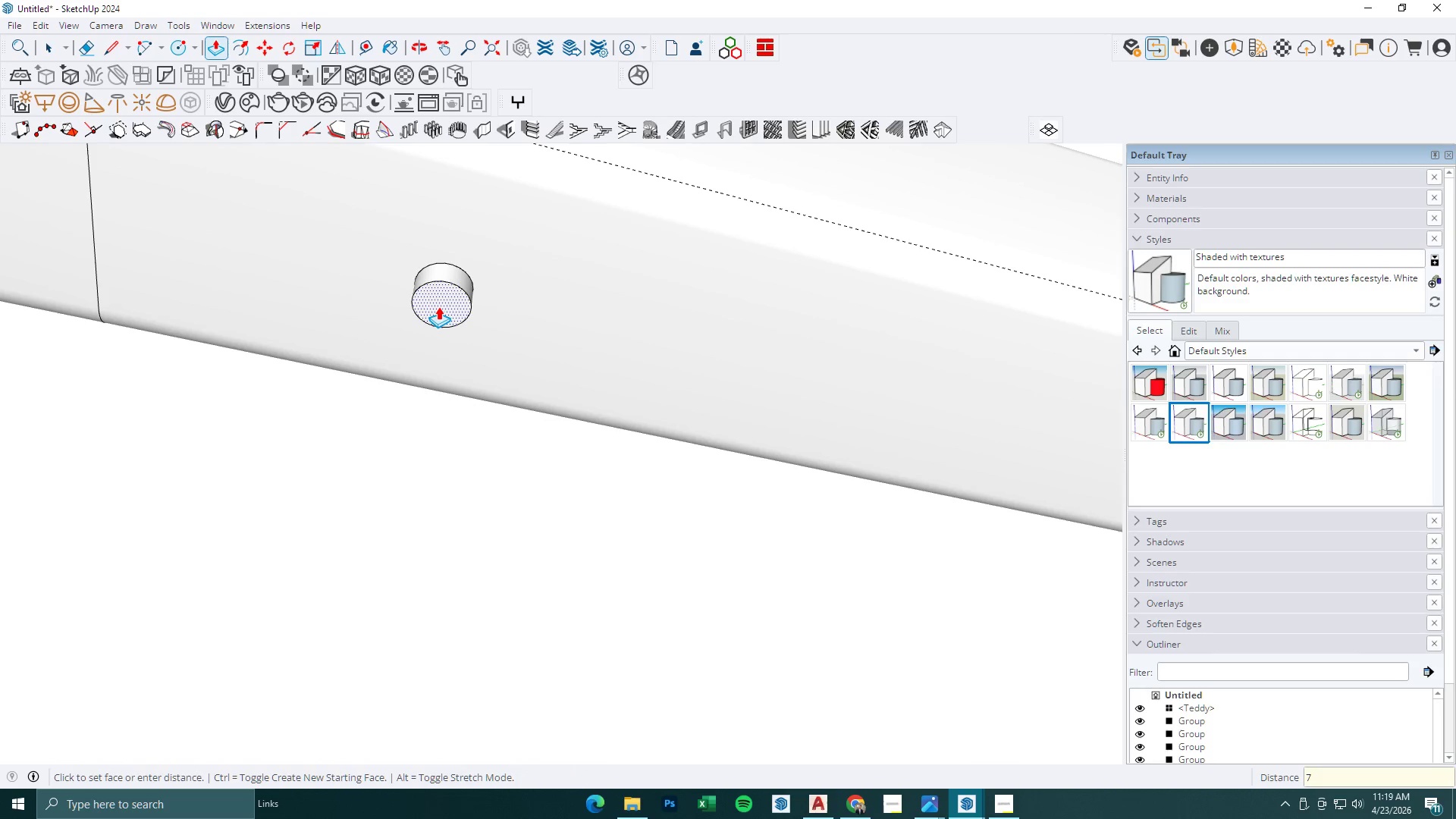 
key(NumpadEnter)
 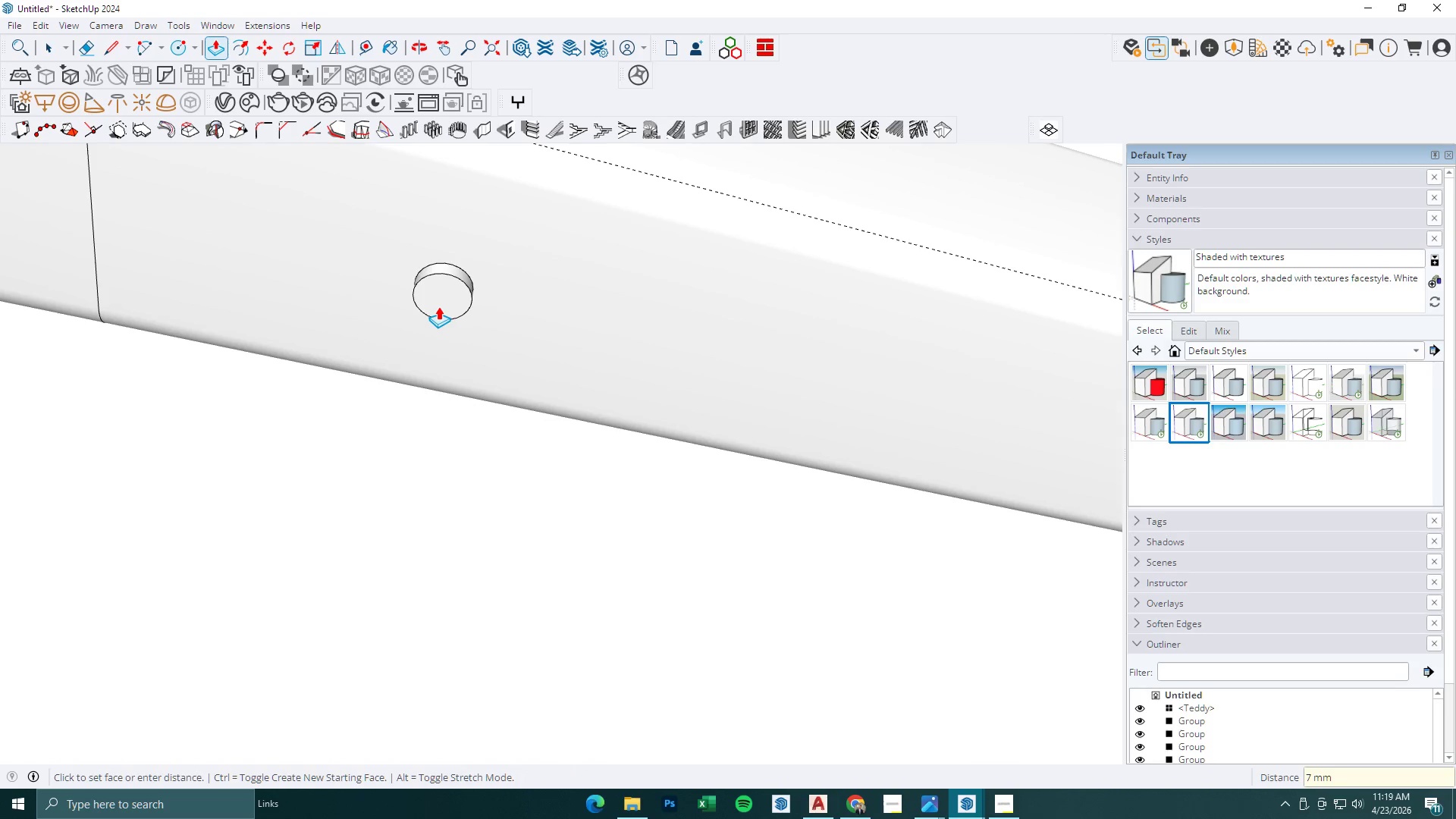 
key(C)
 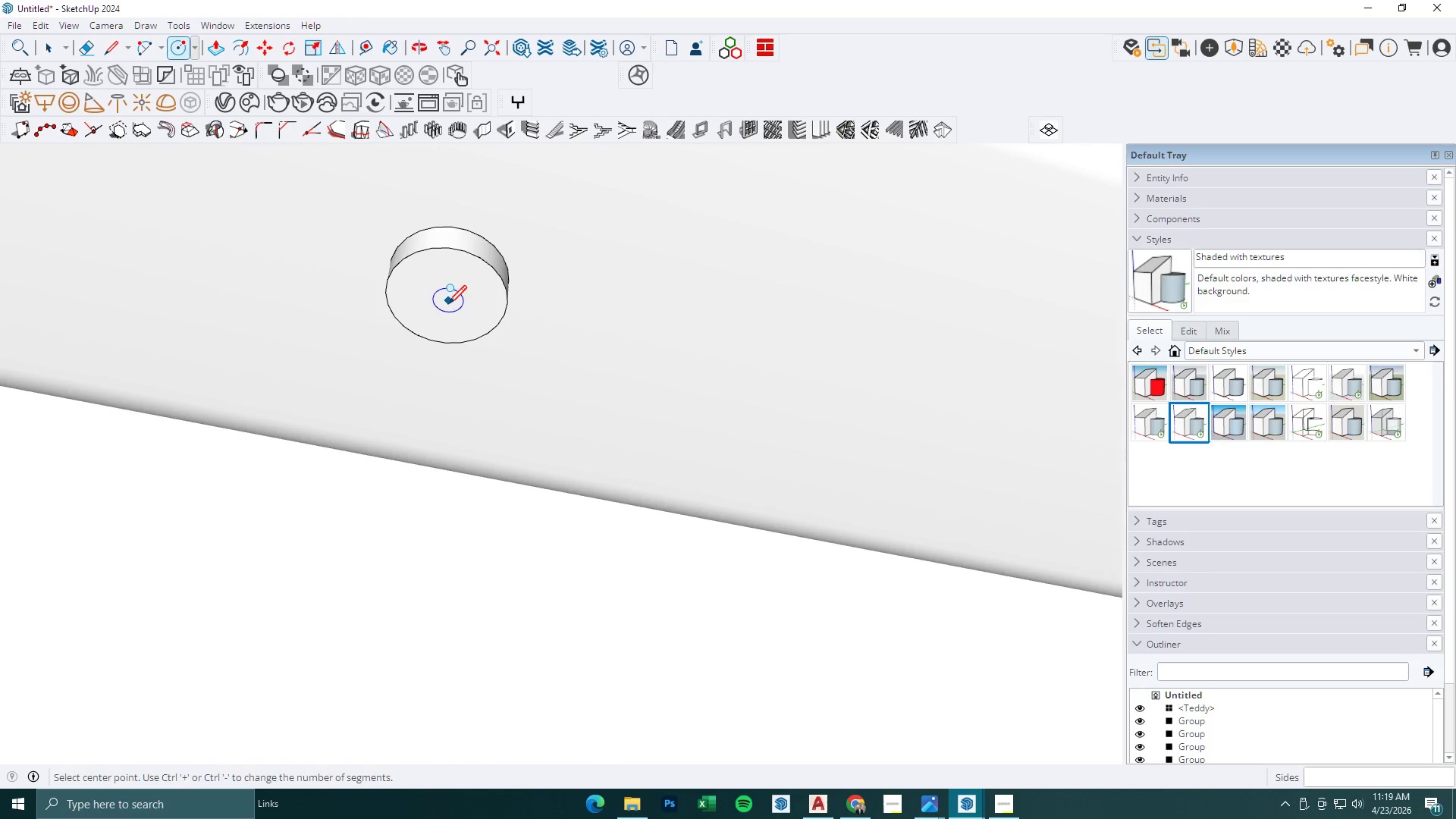 
scroll: coordinate [440, 294], scroll_direction: up, amount: 7.0
 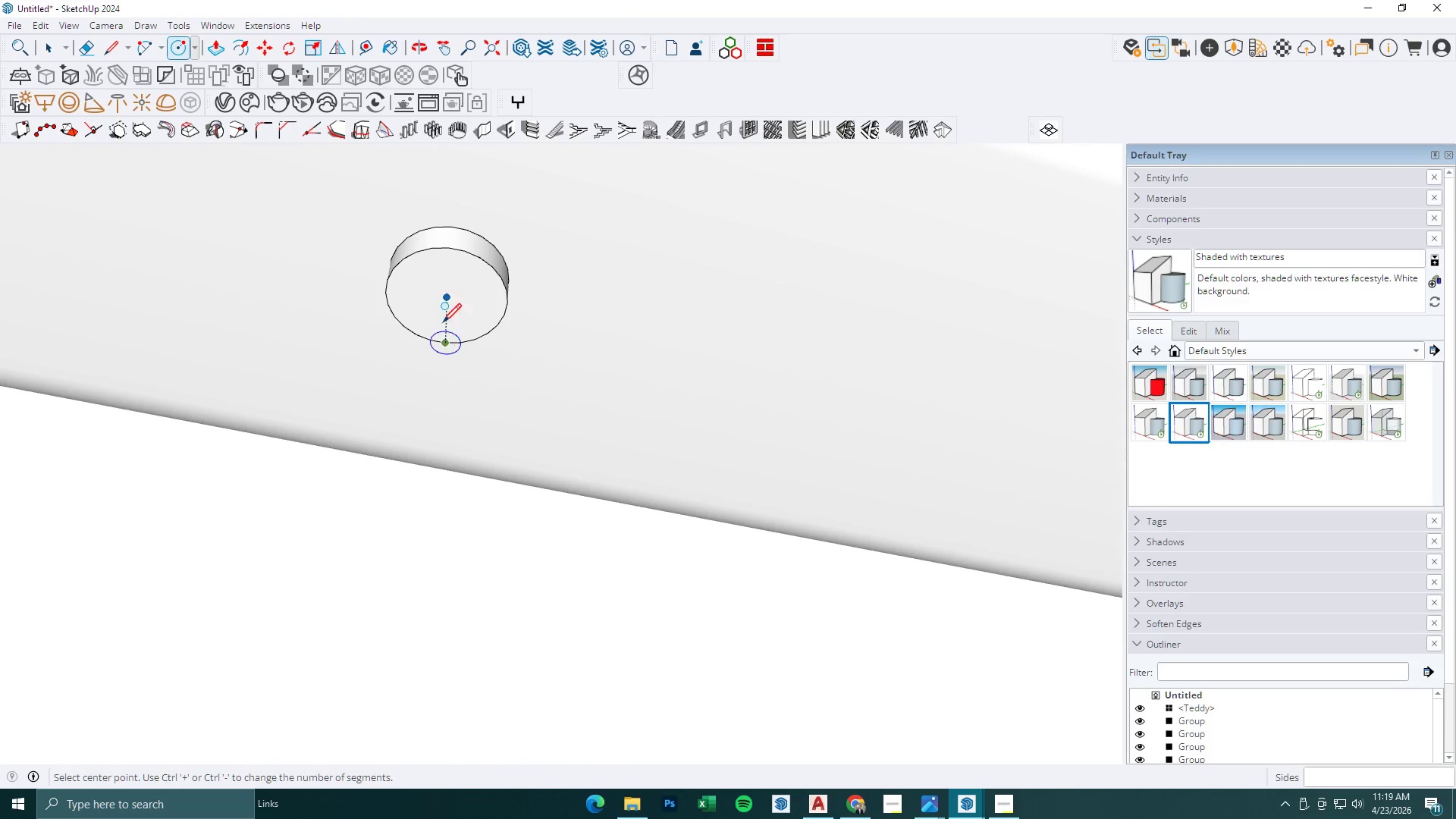 
key(Space)
 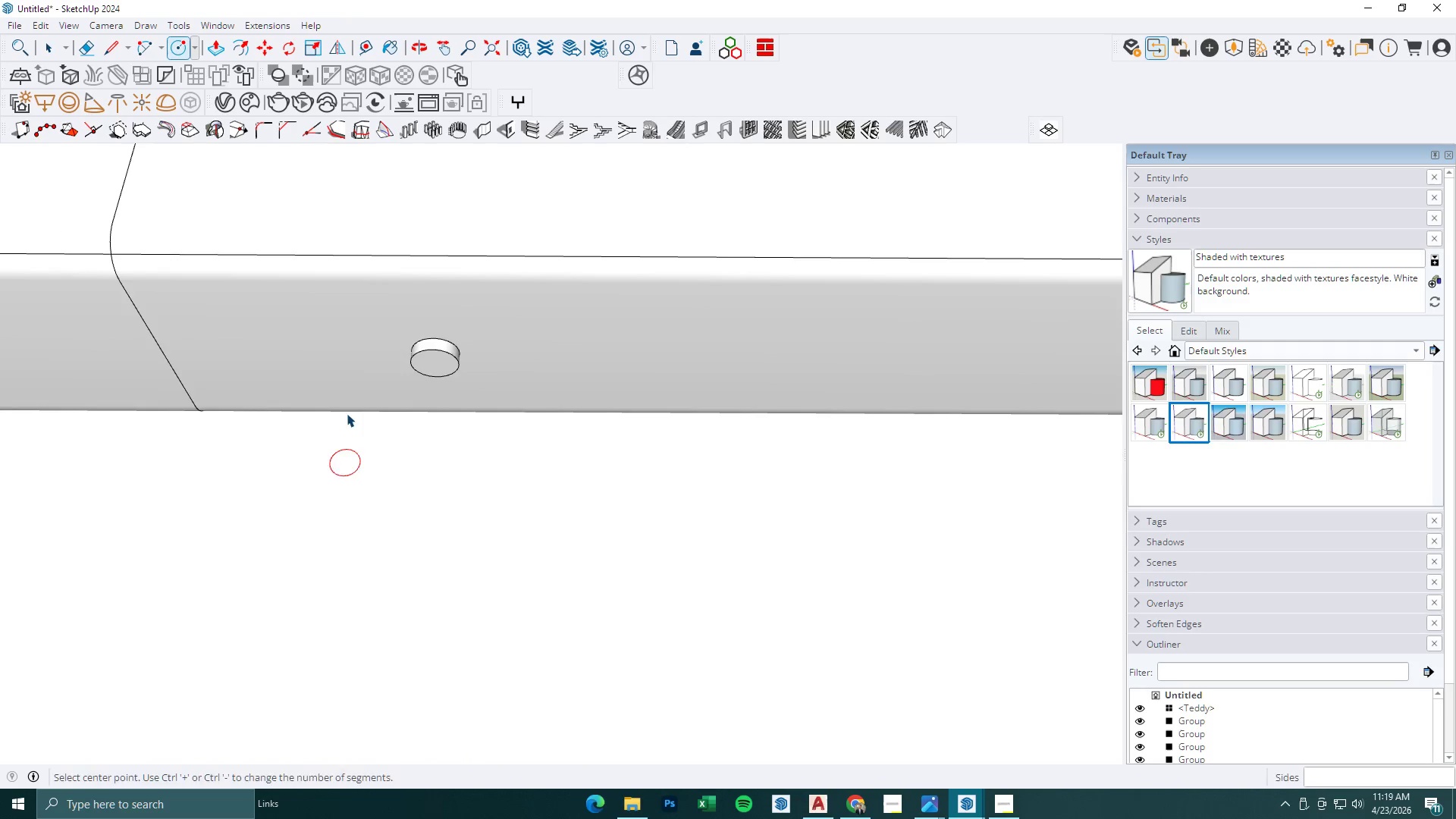 
key(Escape)
 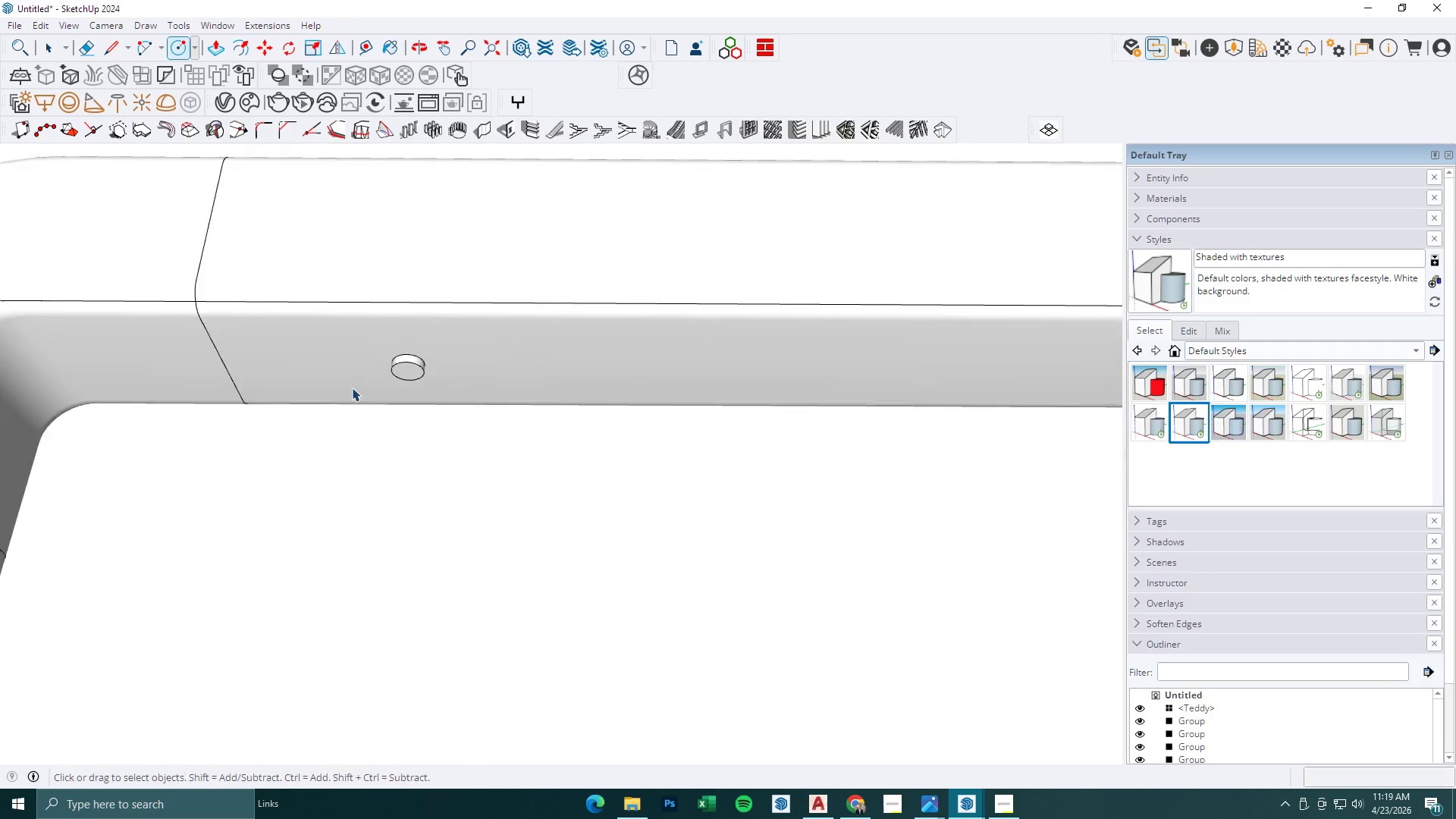 
key(Escape)
 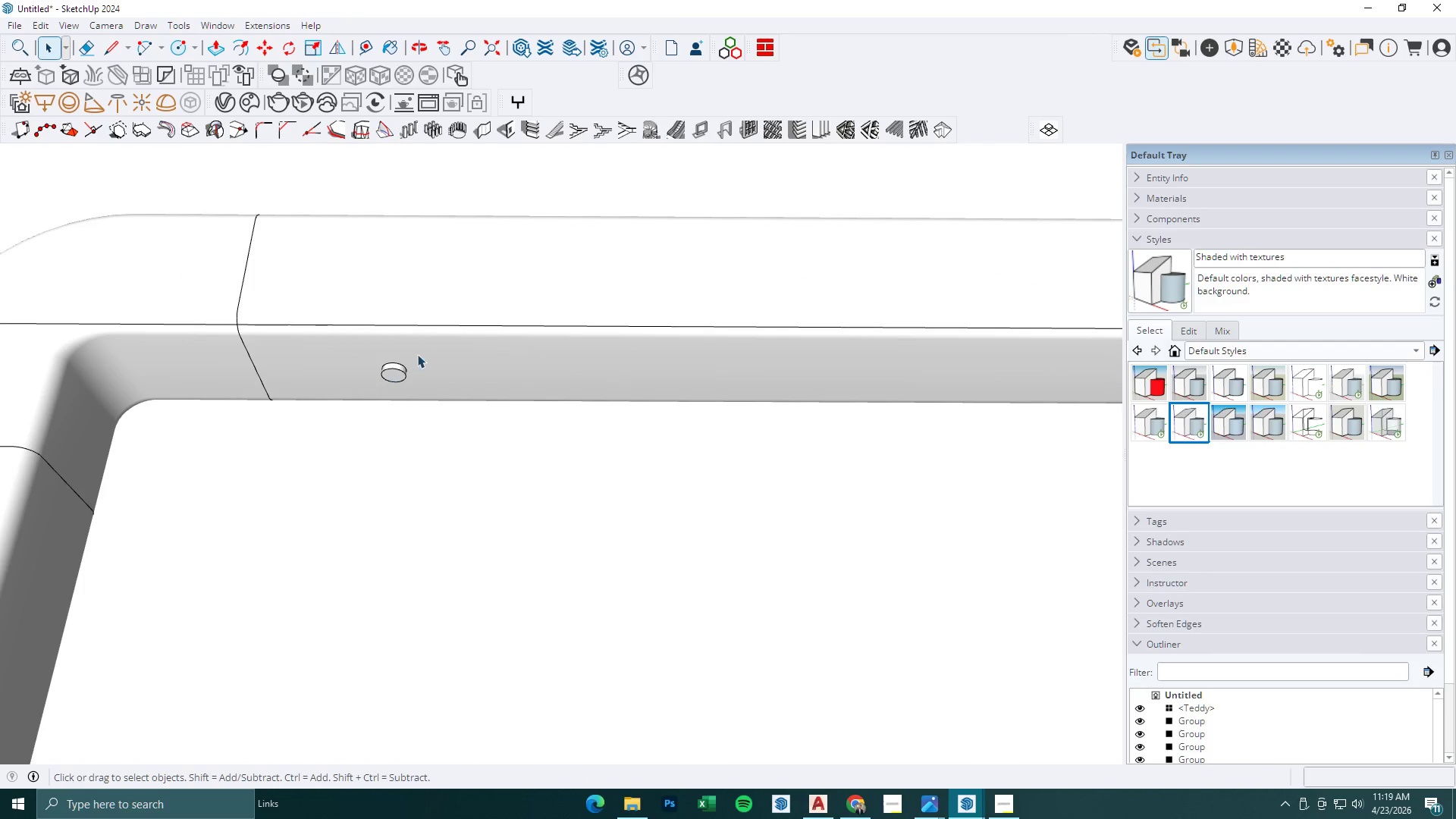 
key(Escape)
 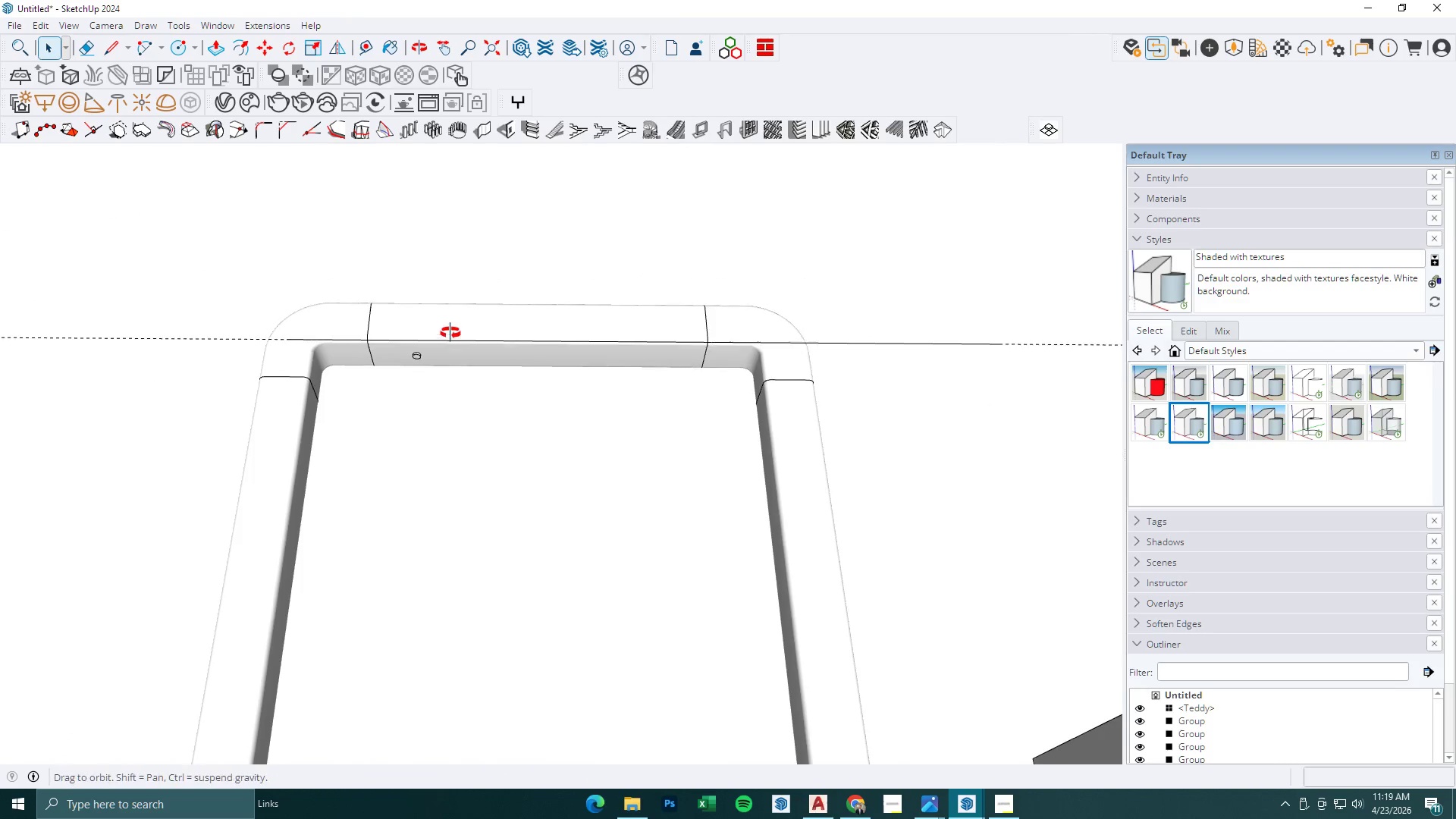 
scroll: coordinate [437, 343], scroll_direction: down, amount: 28.0
 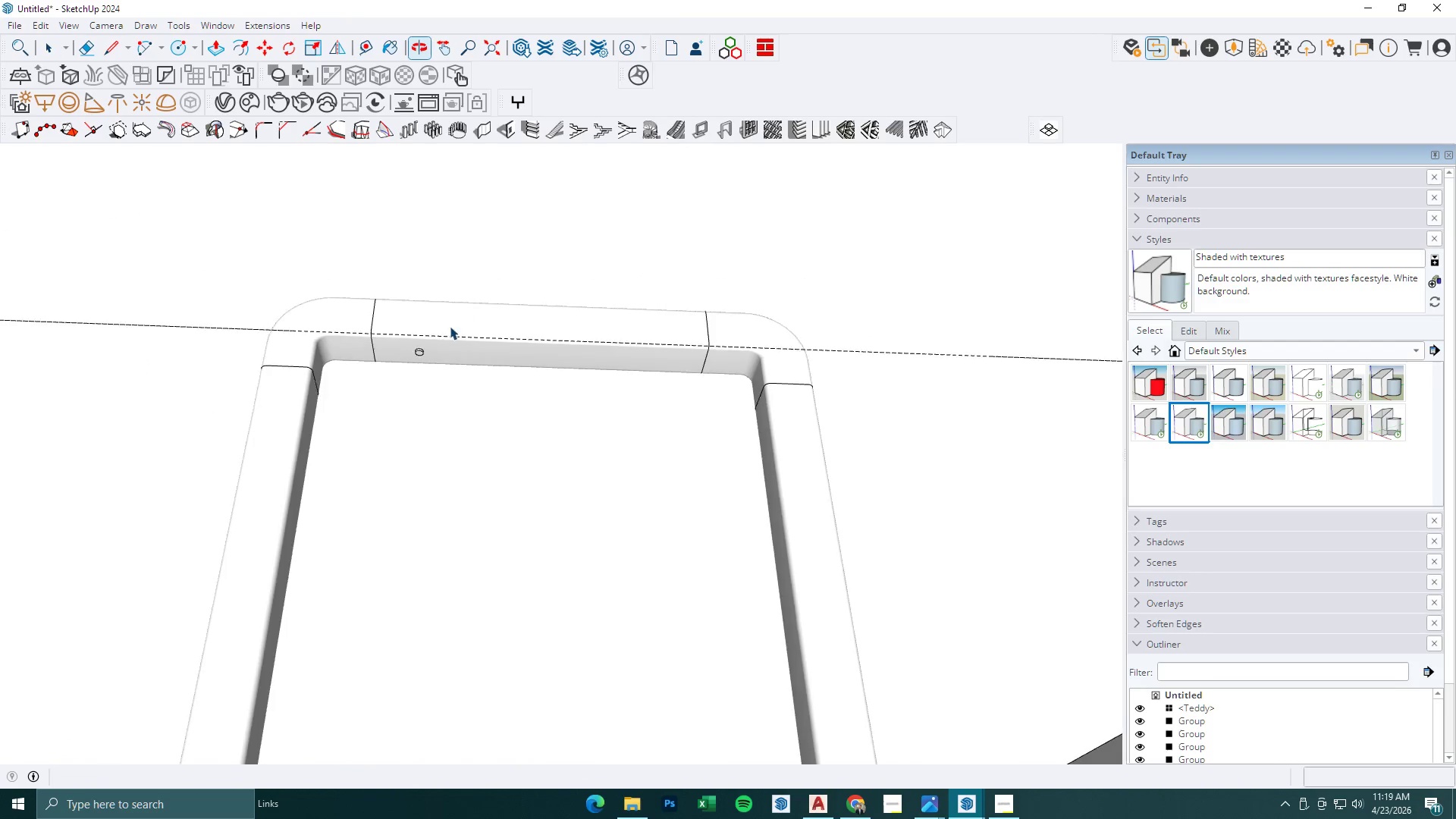 
key(C)
 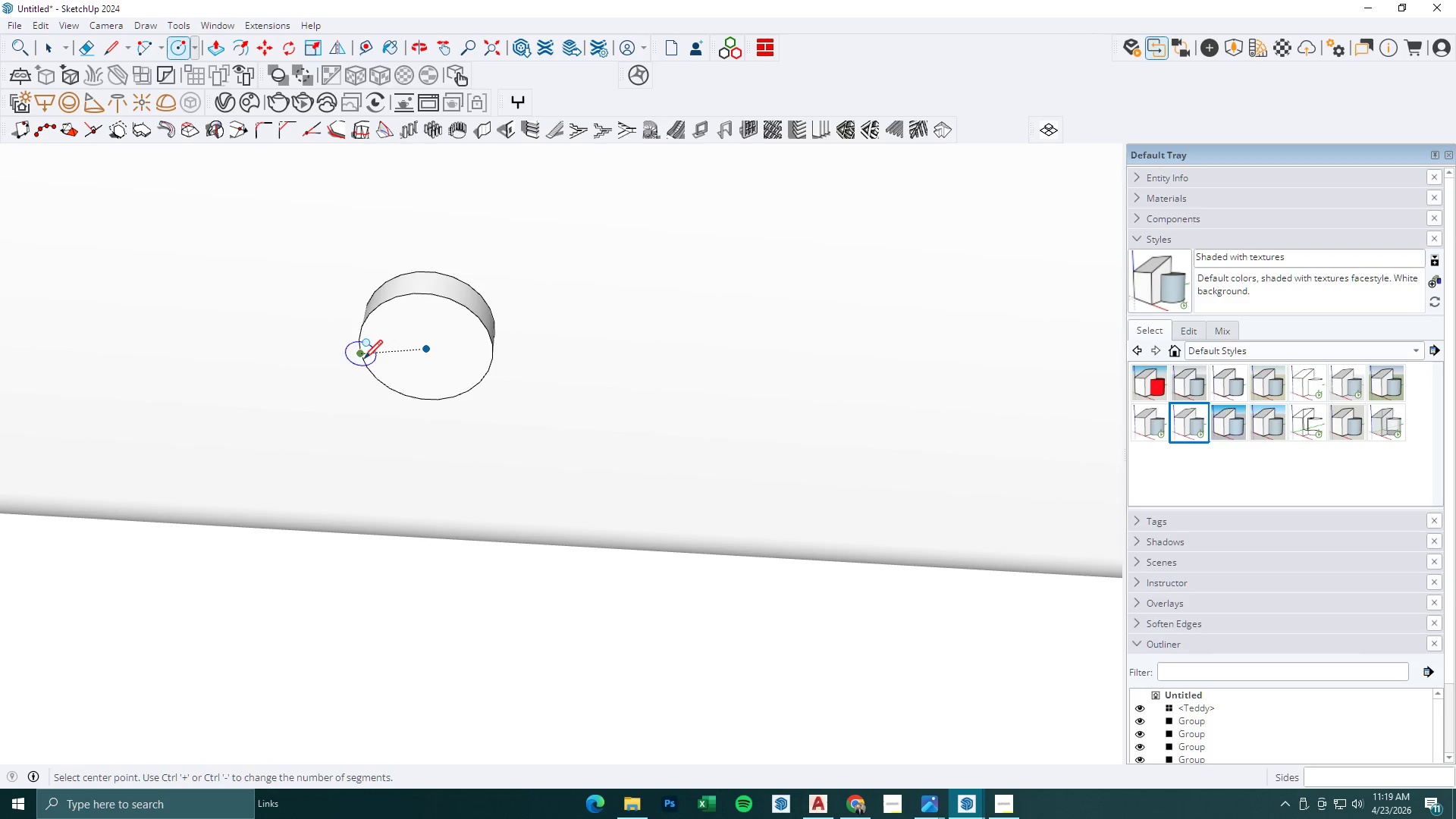 
scroll: coordinate [426, 400], scroll_direction: up, amount: 26.0
 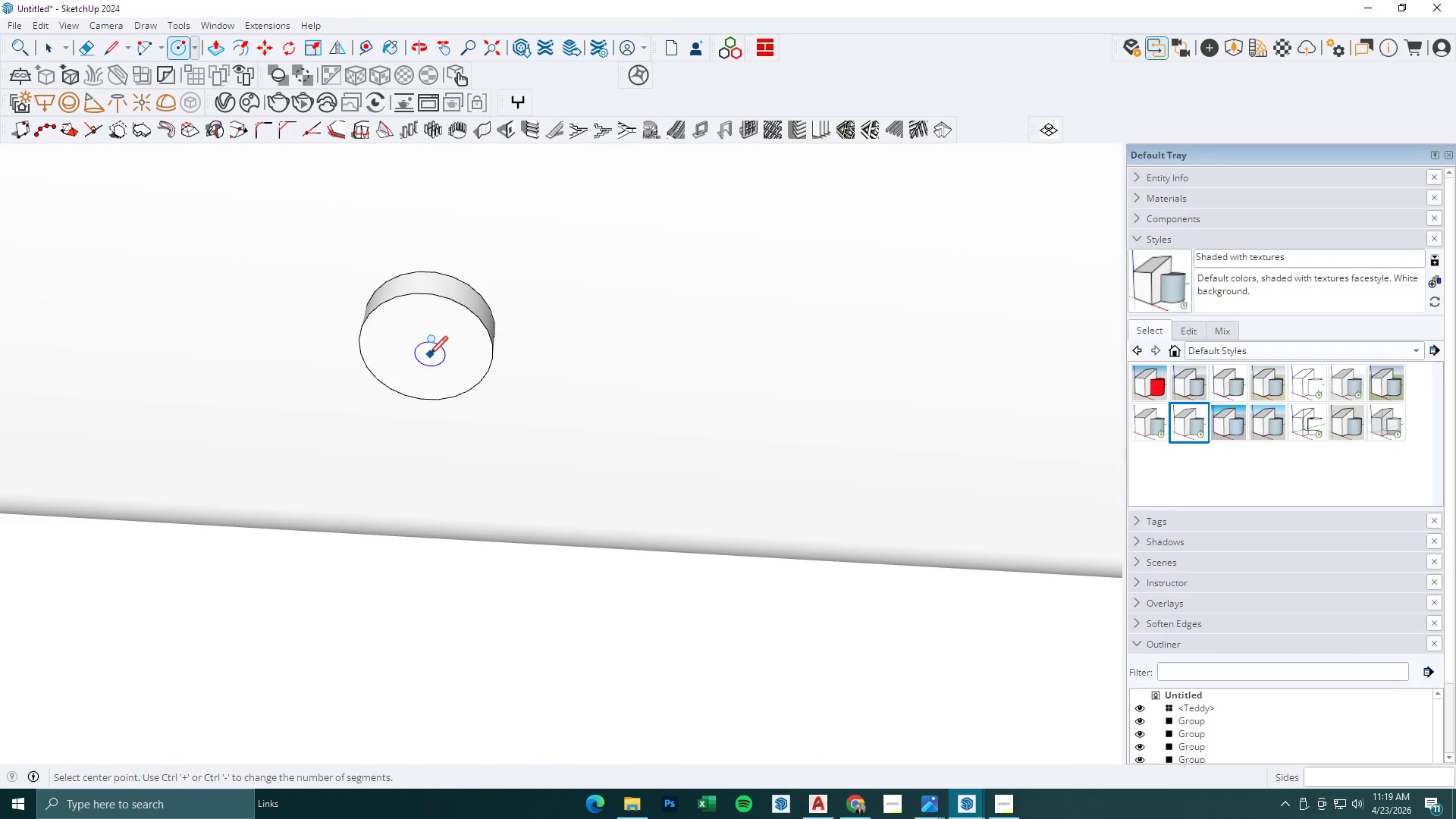 
hold_key(key=ShiftLeft, duration=1.17)
 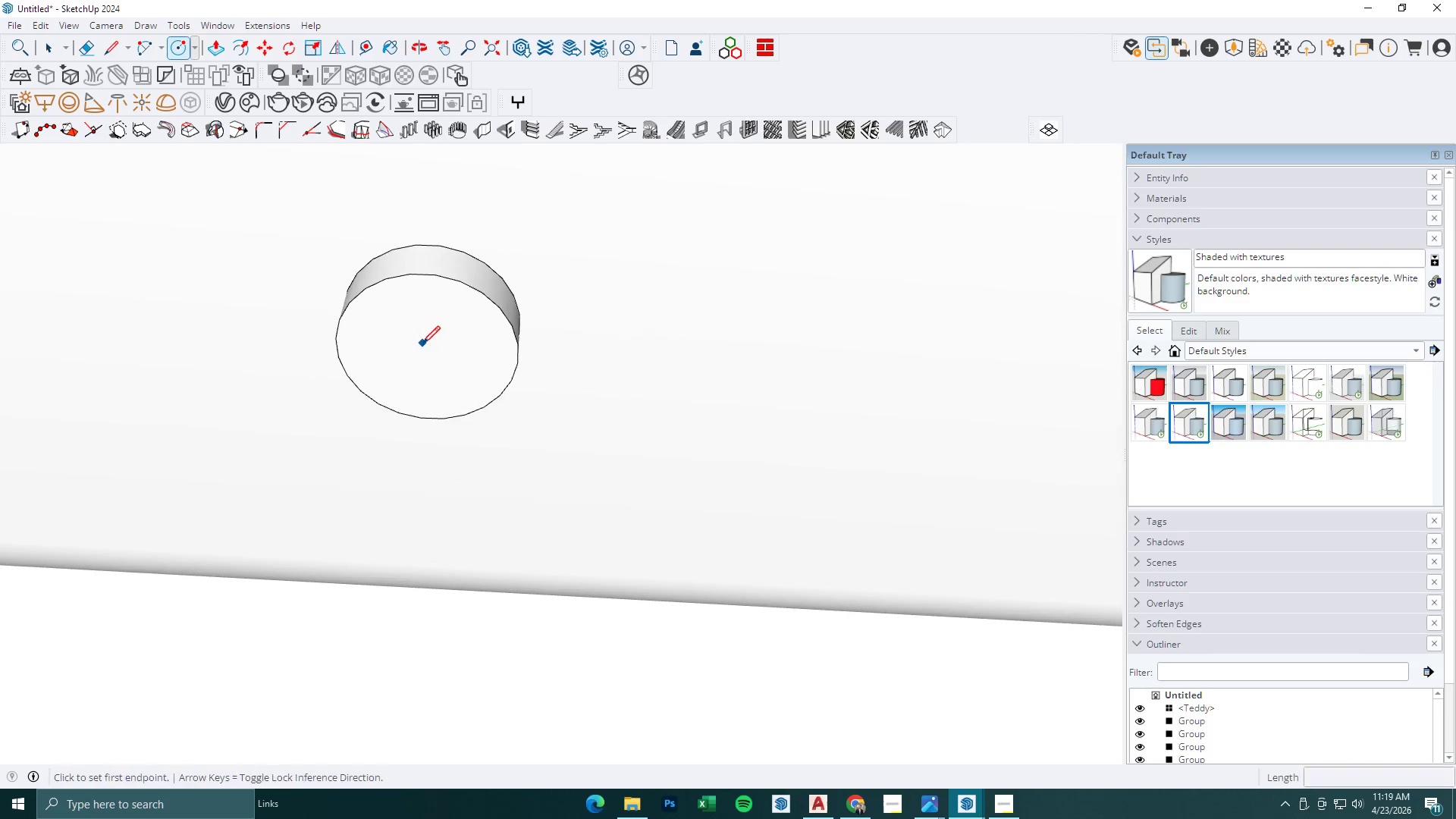 
key(L)
 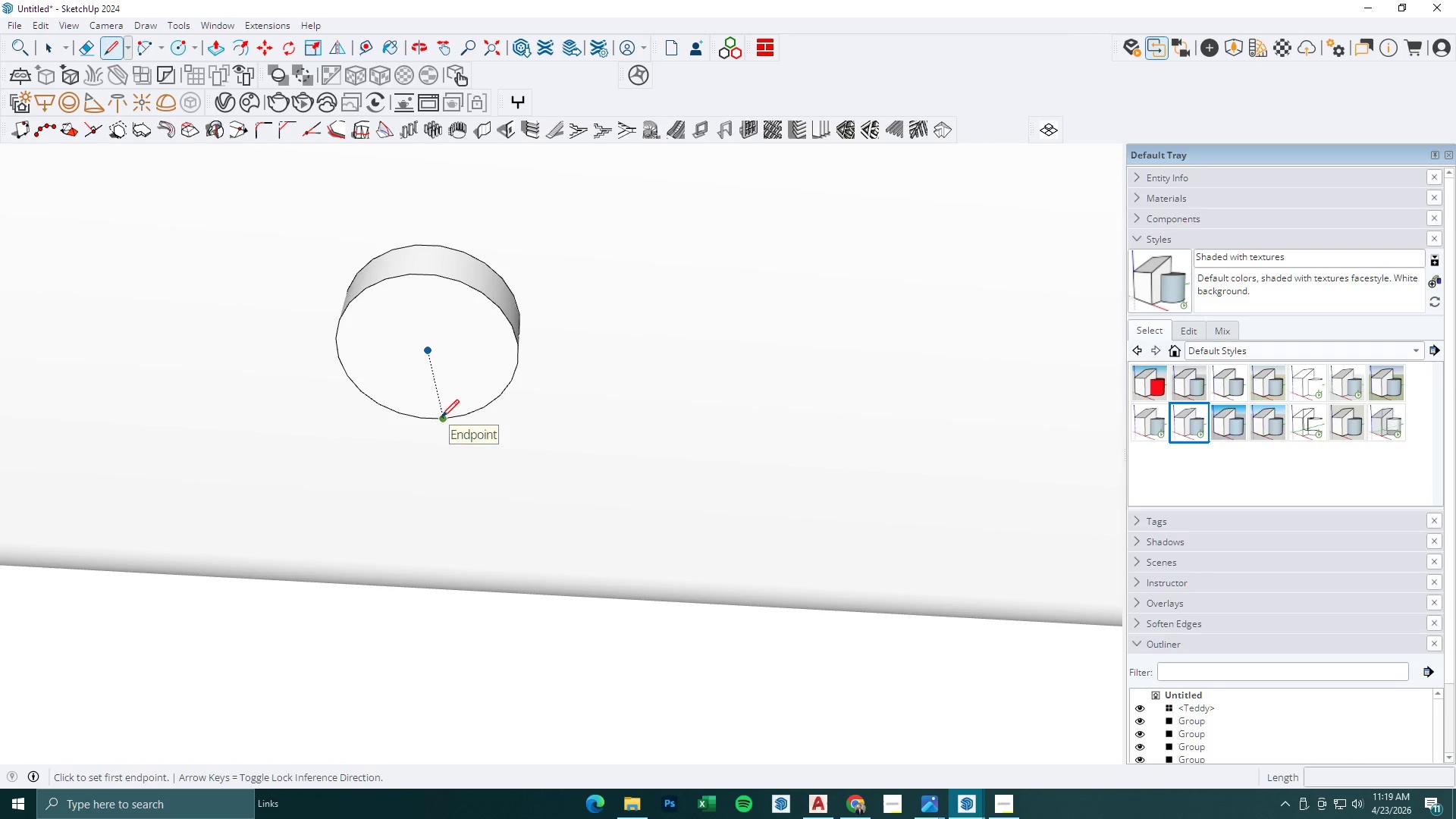 
scroll: coordinate [422, 344], scroll_direction: up, amount: 3.0
 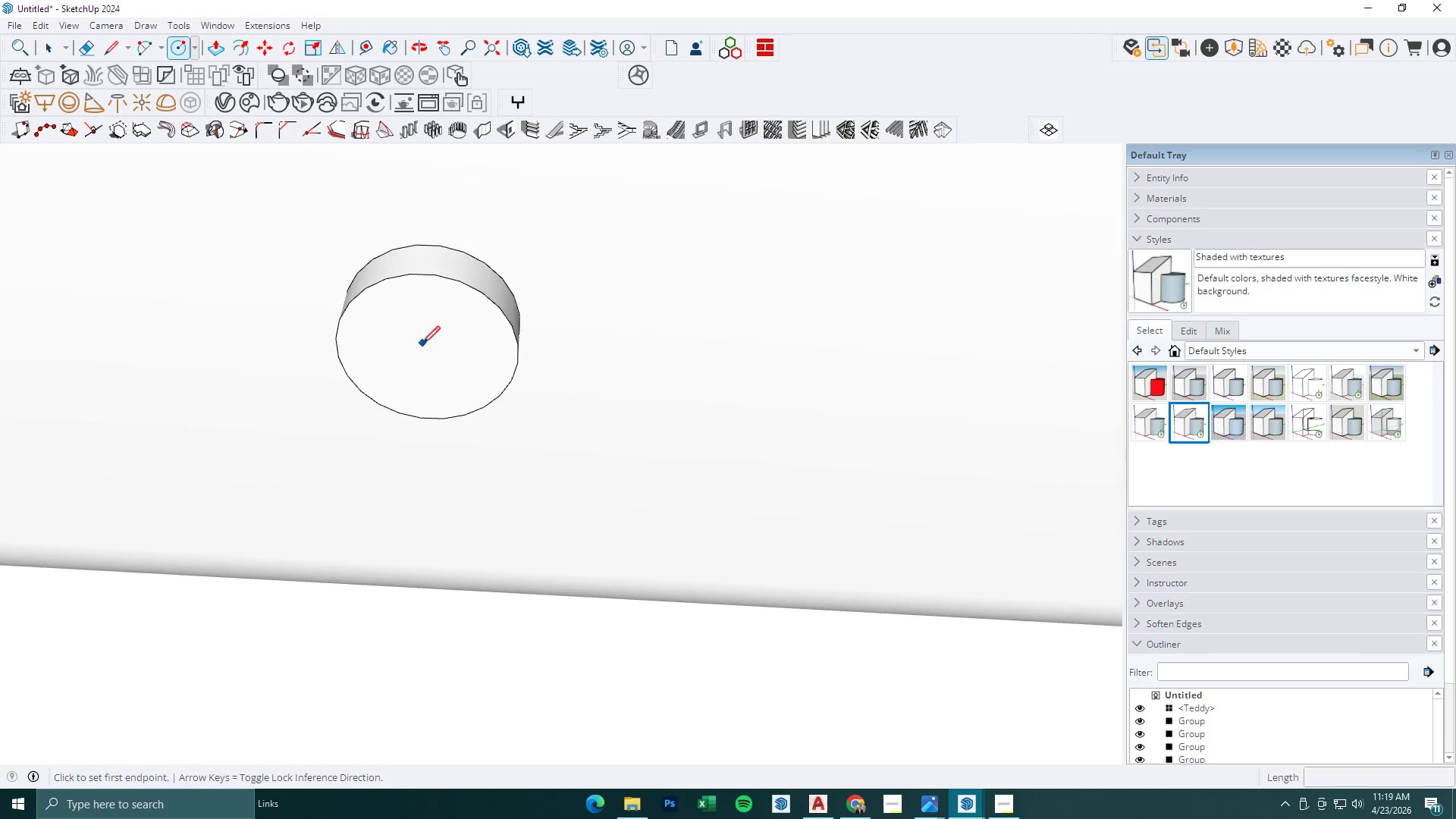 
left_click([441, 417])
 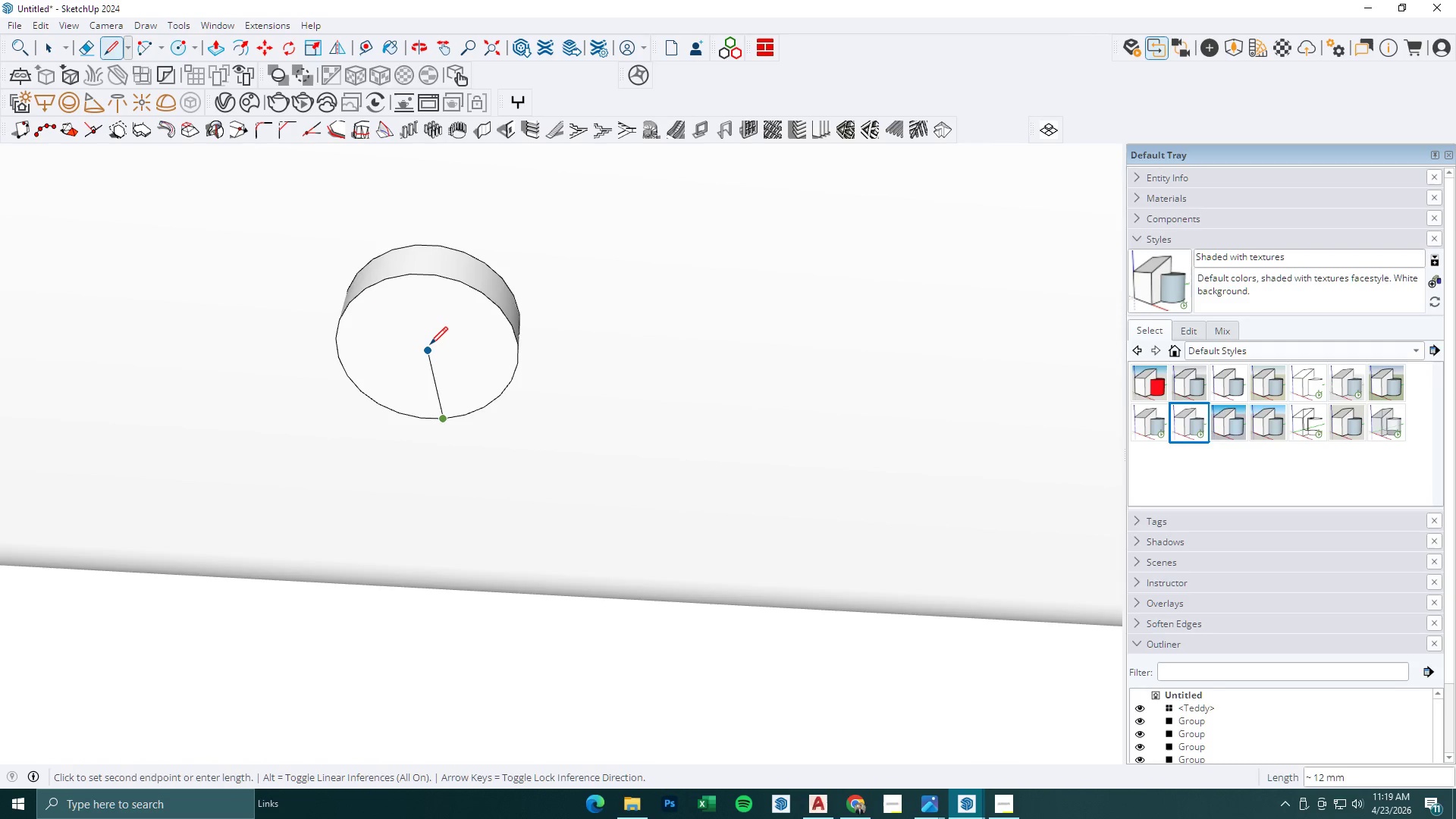 
left_click([430, 344])
 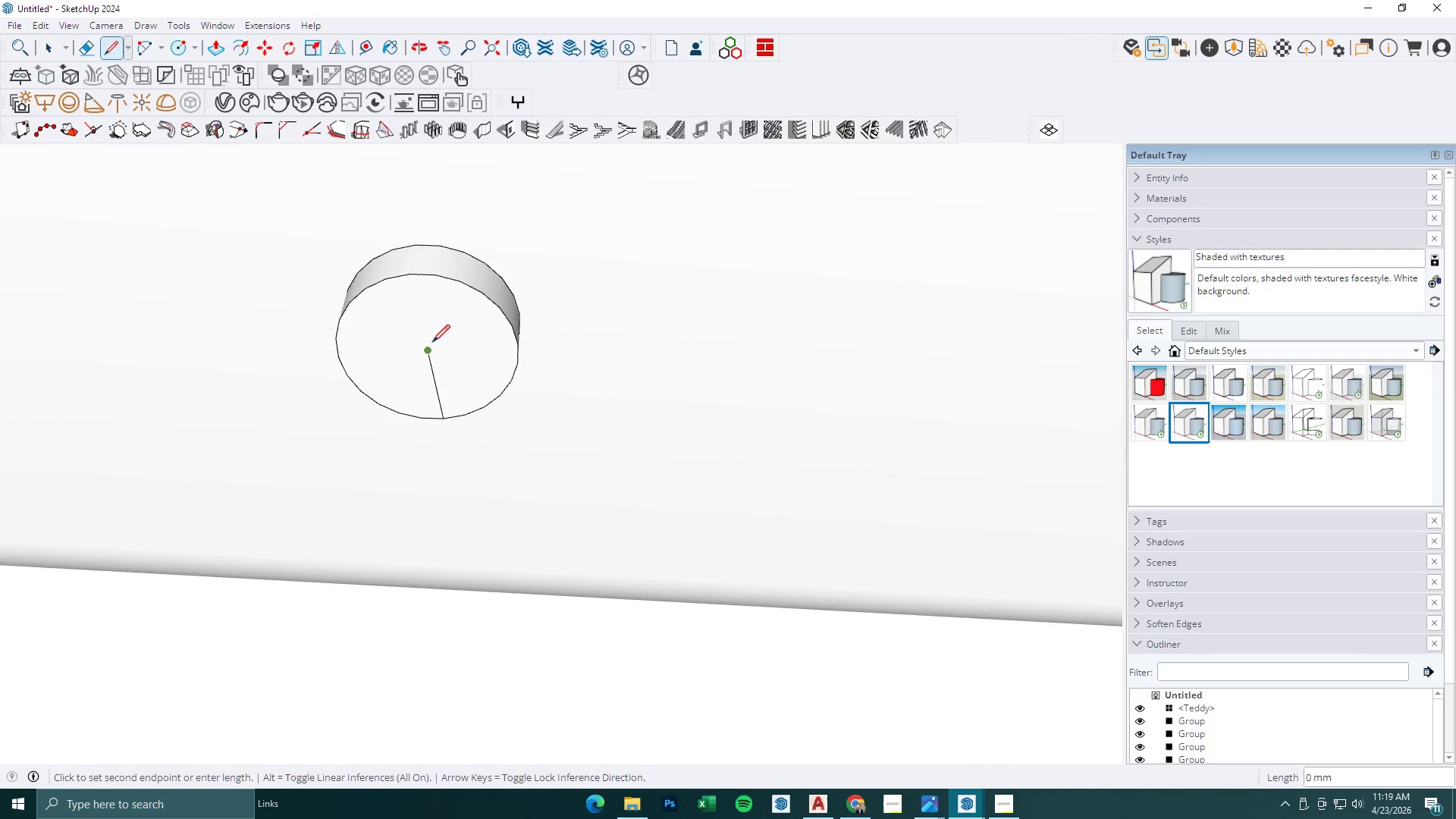 
key(C)
 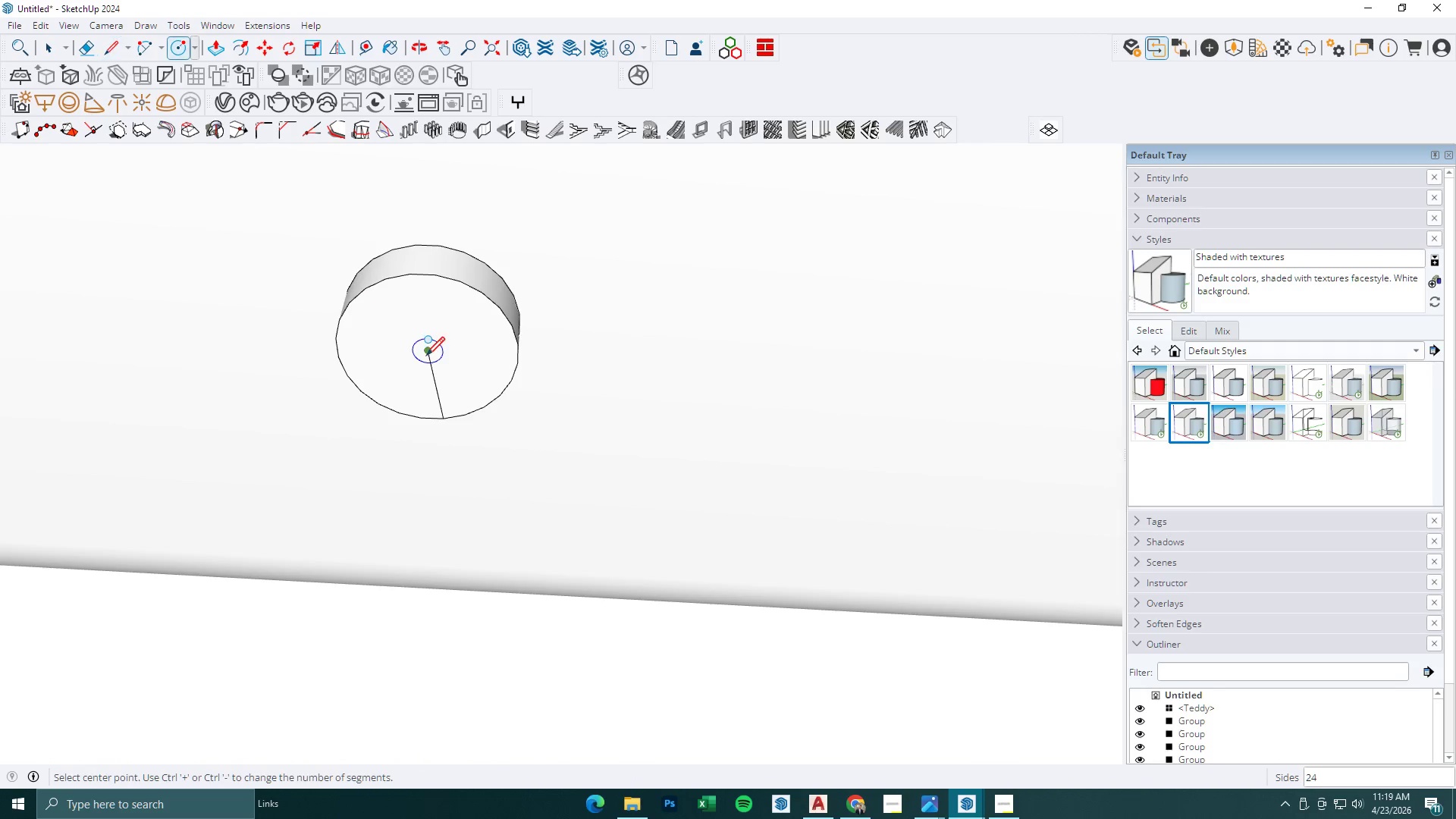 
left_click([426, 354])
 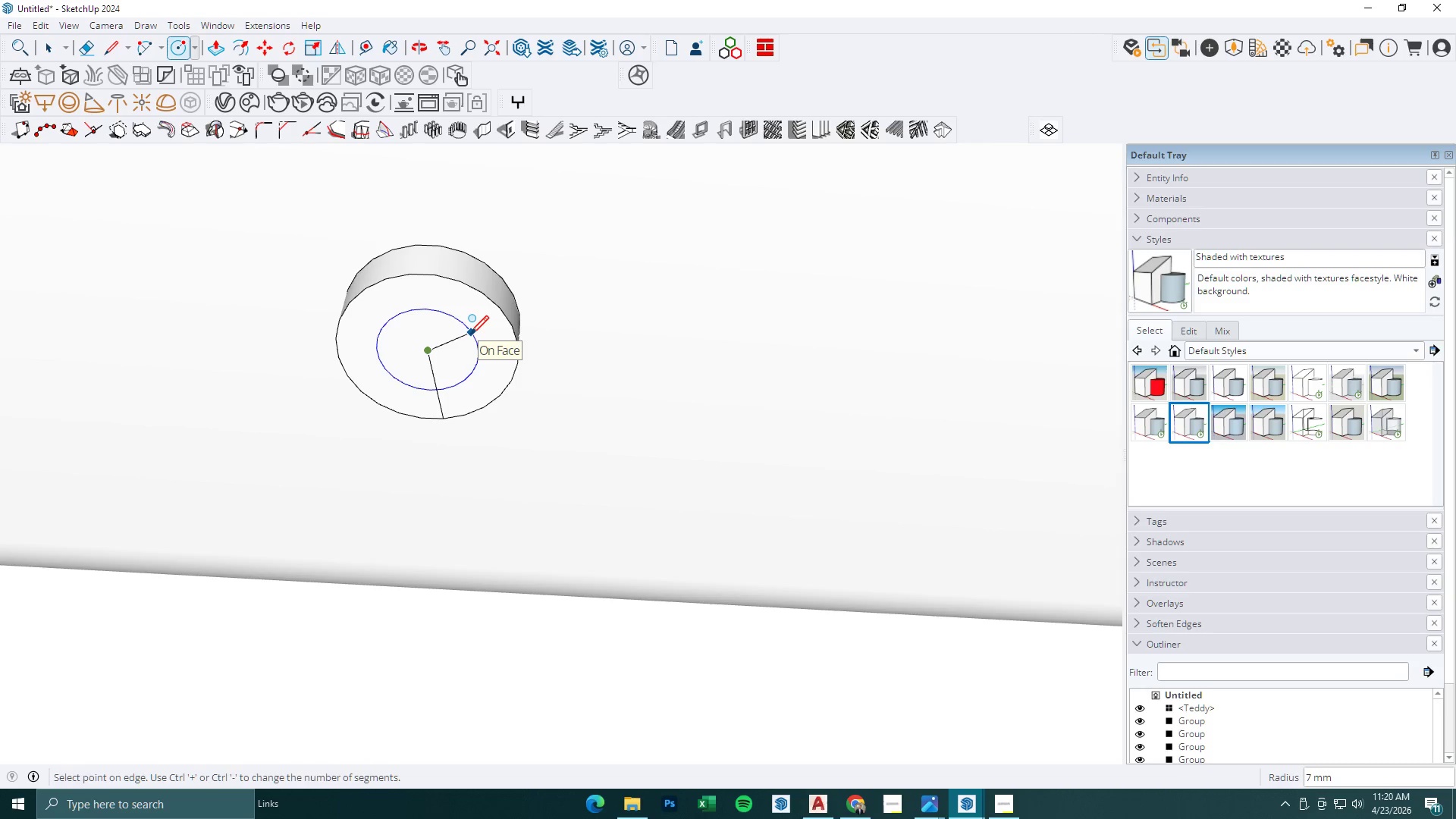 
wait(7.16)
 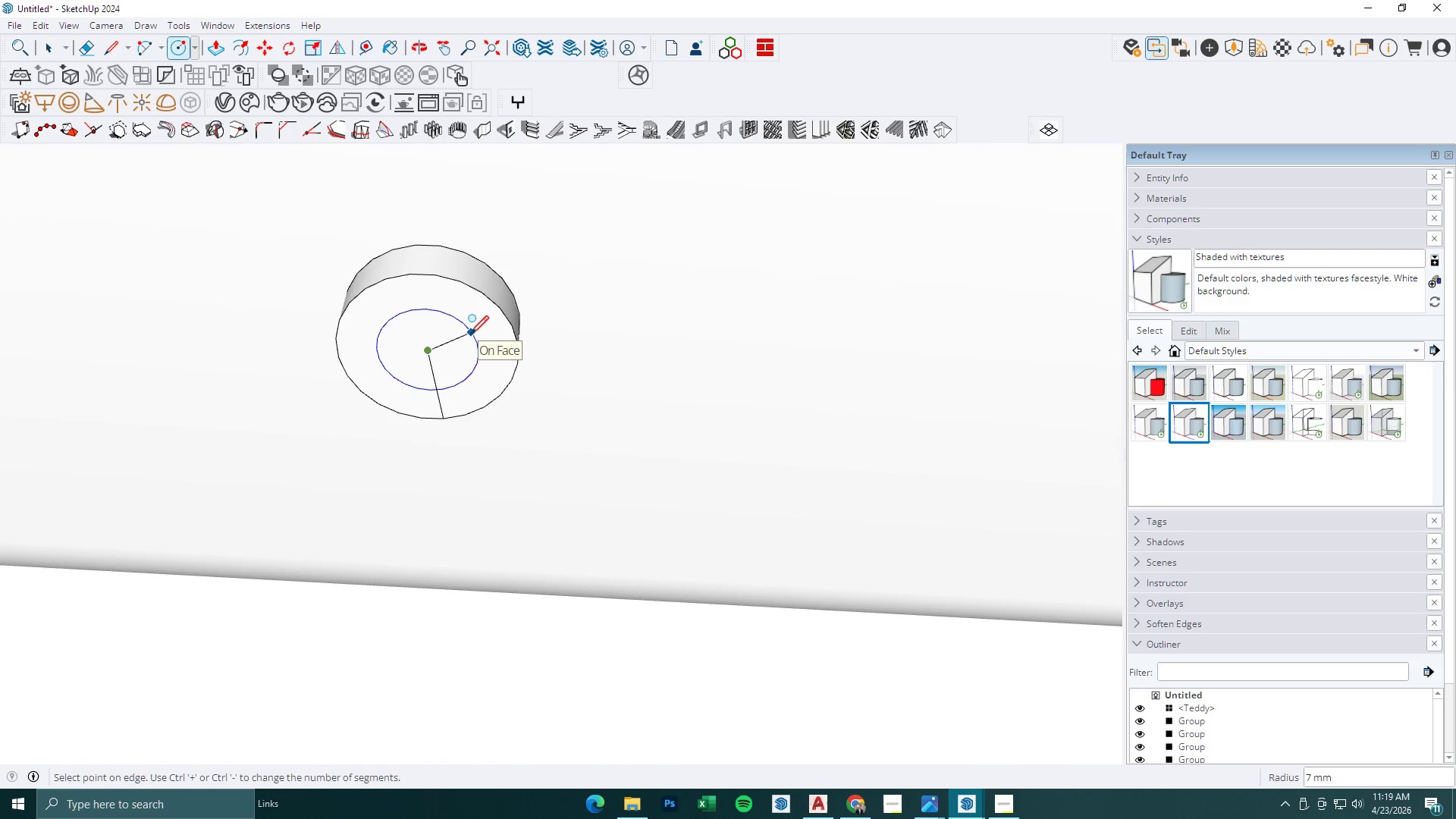 
key(Numpad3)
 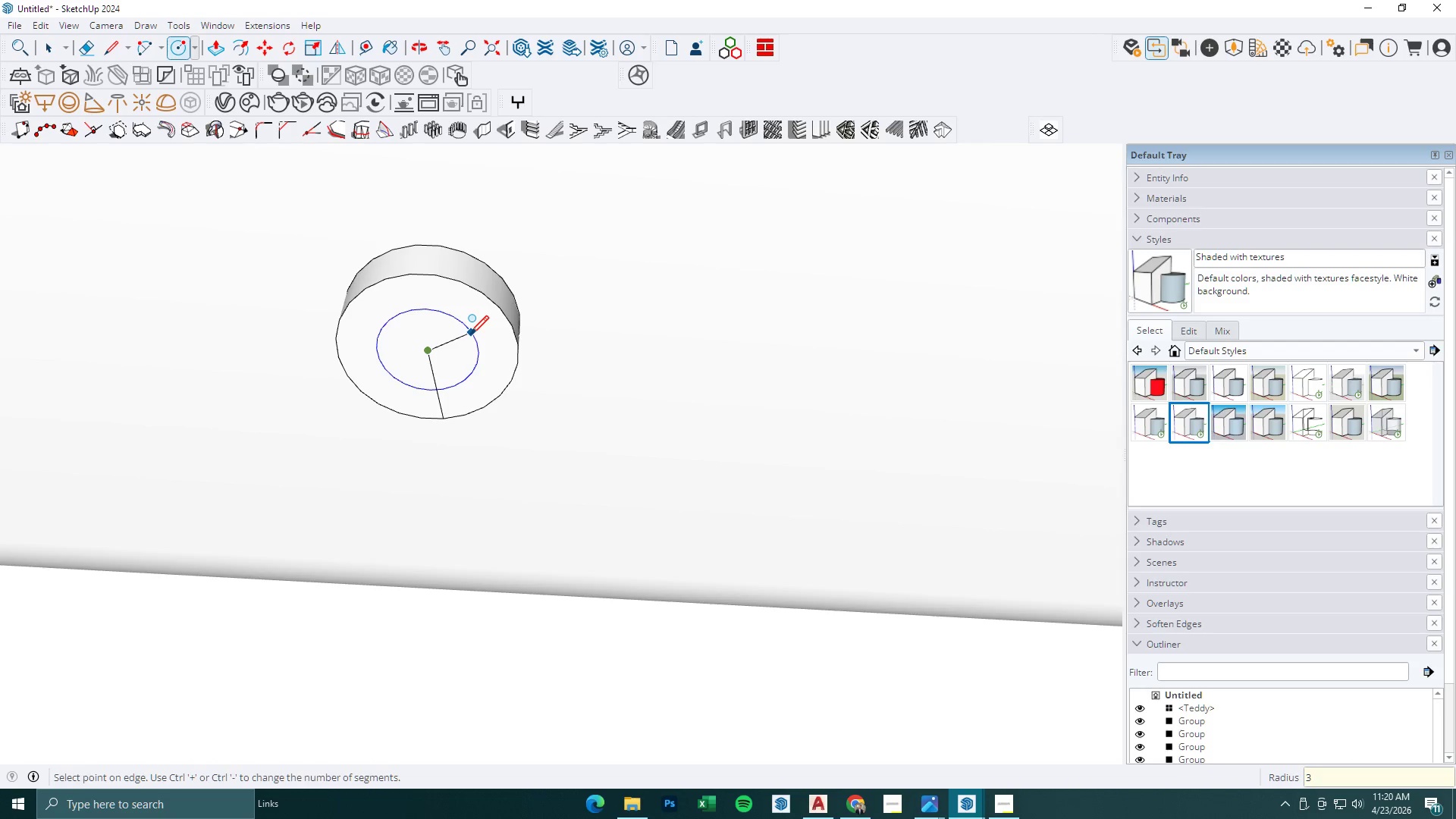 
key(NumpadEnter)
 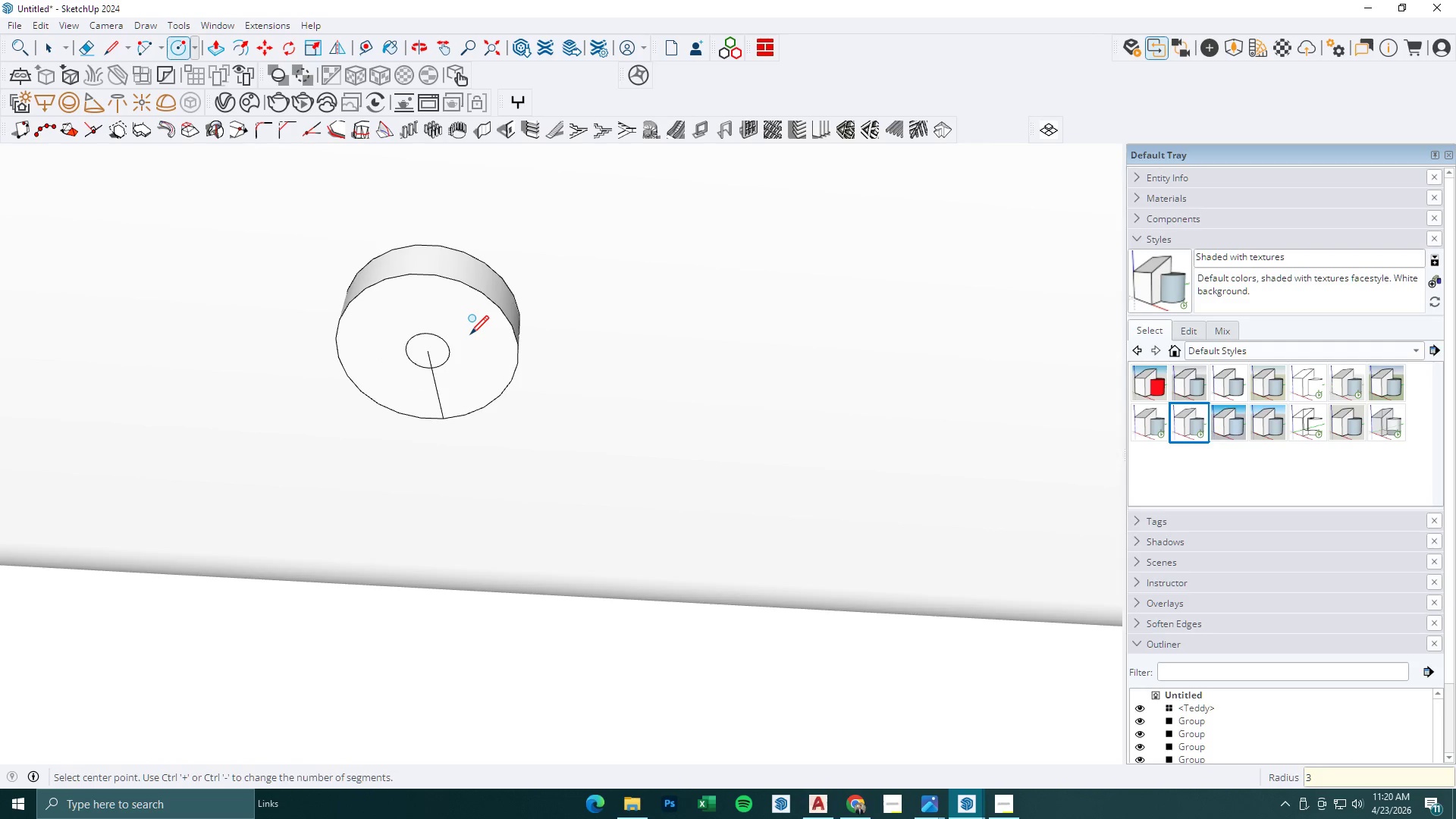 
key(Control+Z)
 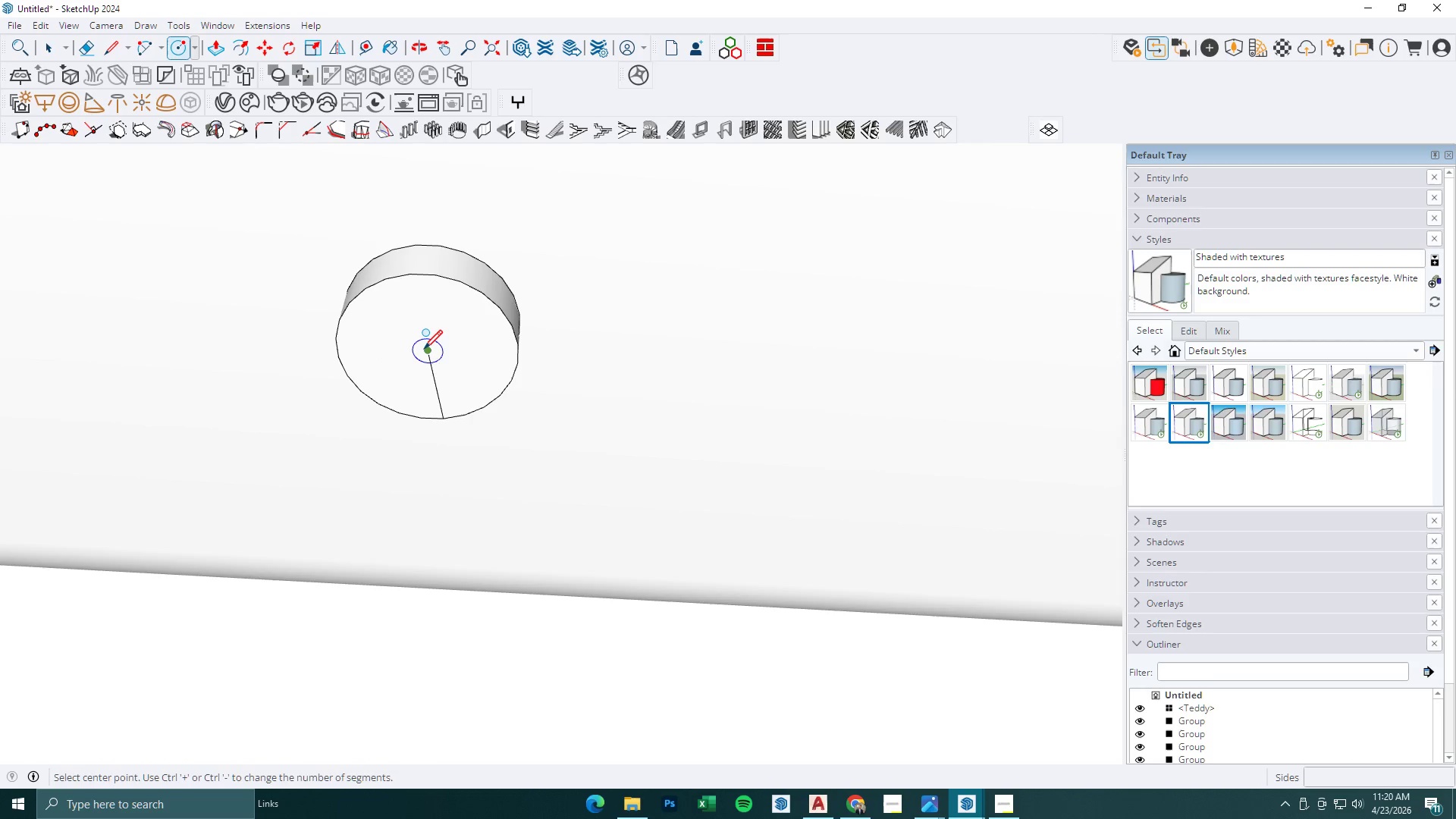 
left_click([423, 347])
 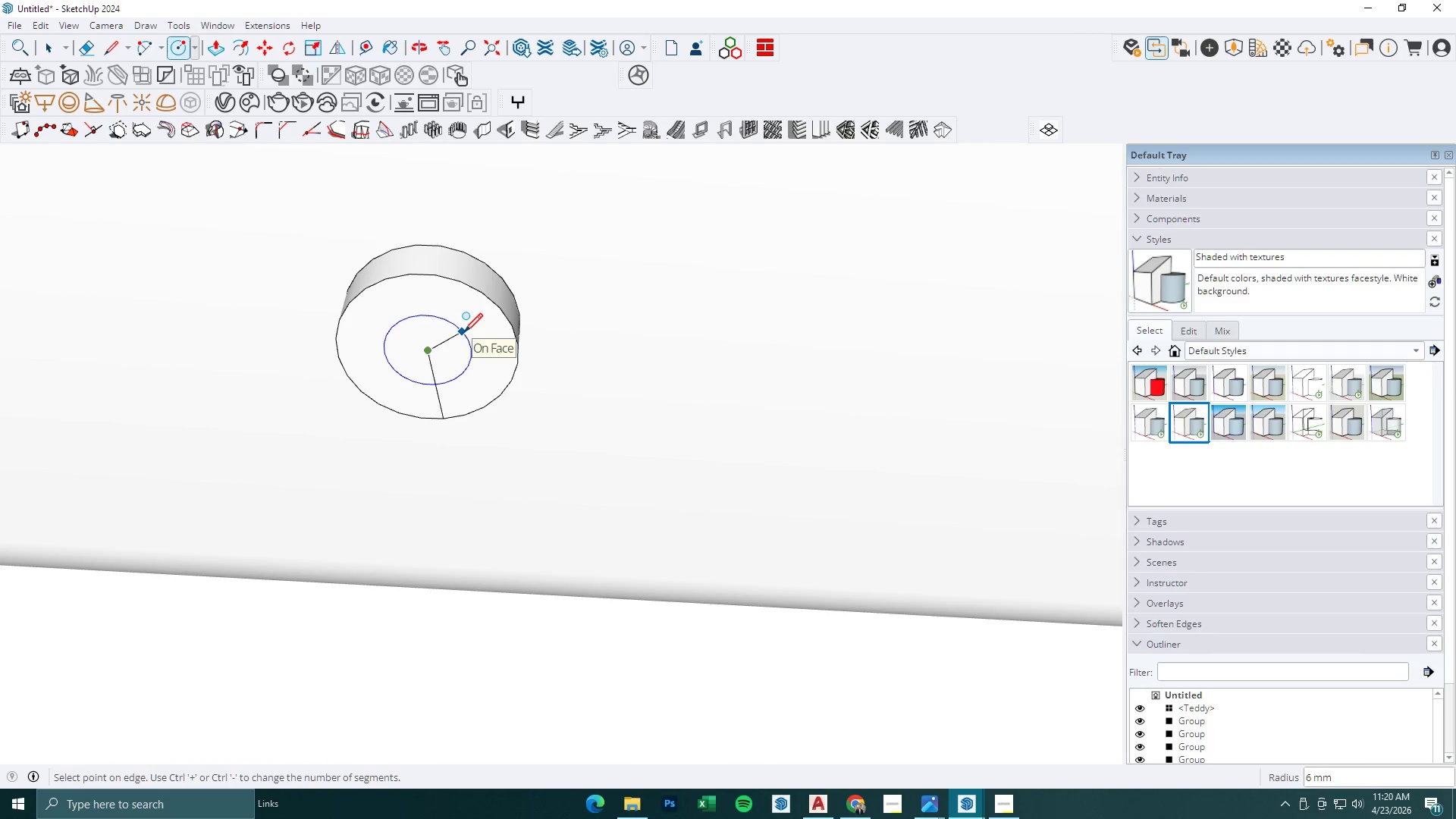 
key(Numpad6)
 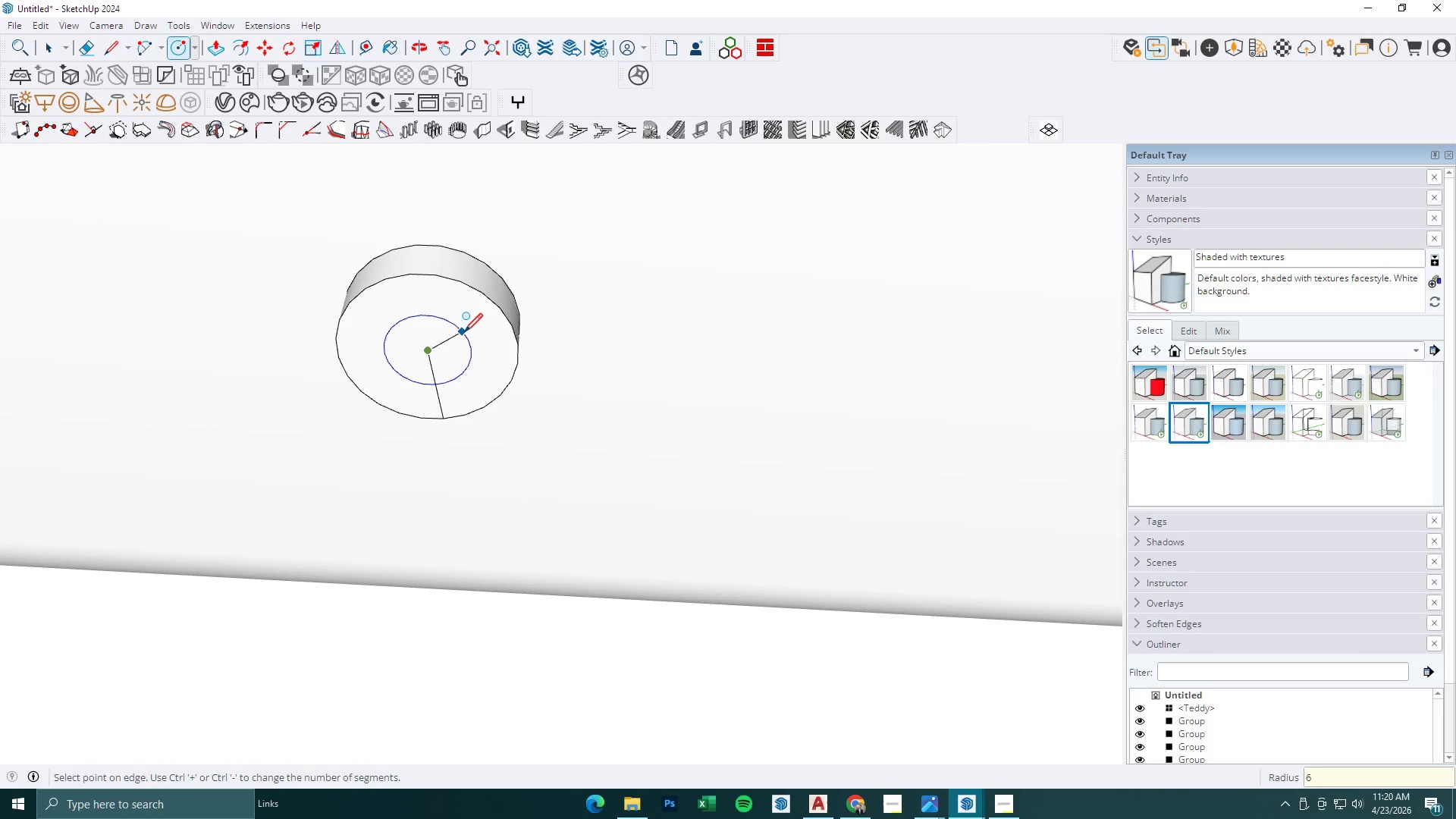 
key(NumpadEnter)
 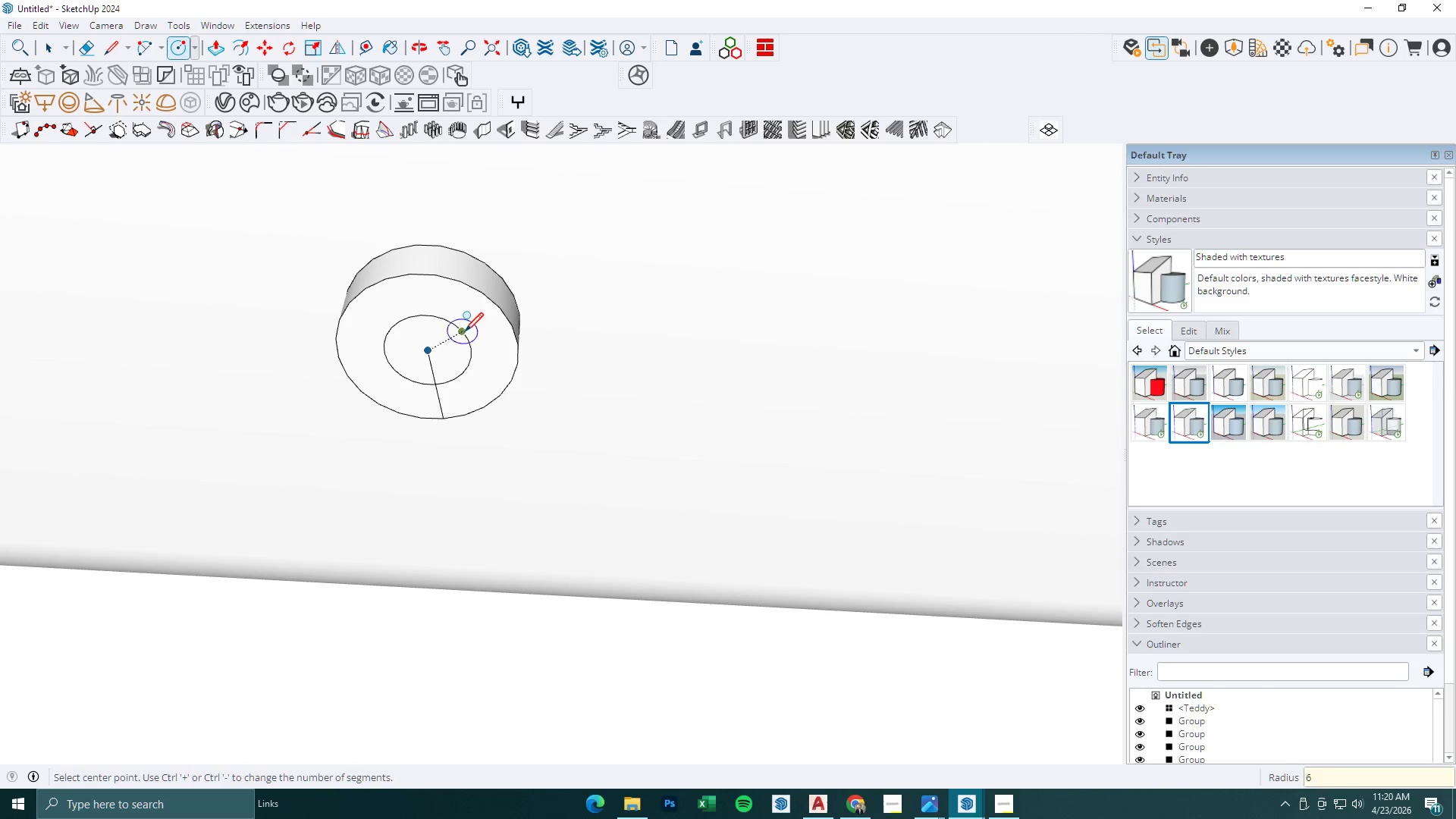 
key(E)
 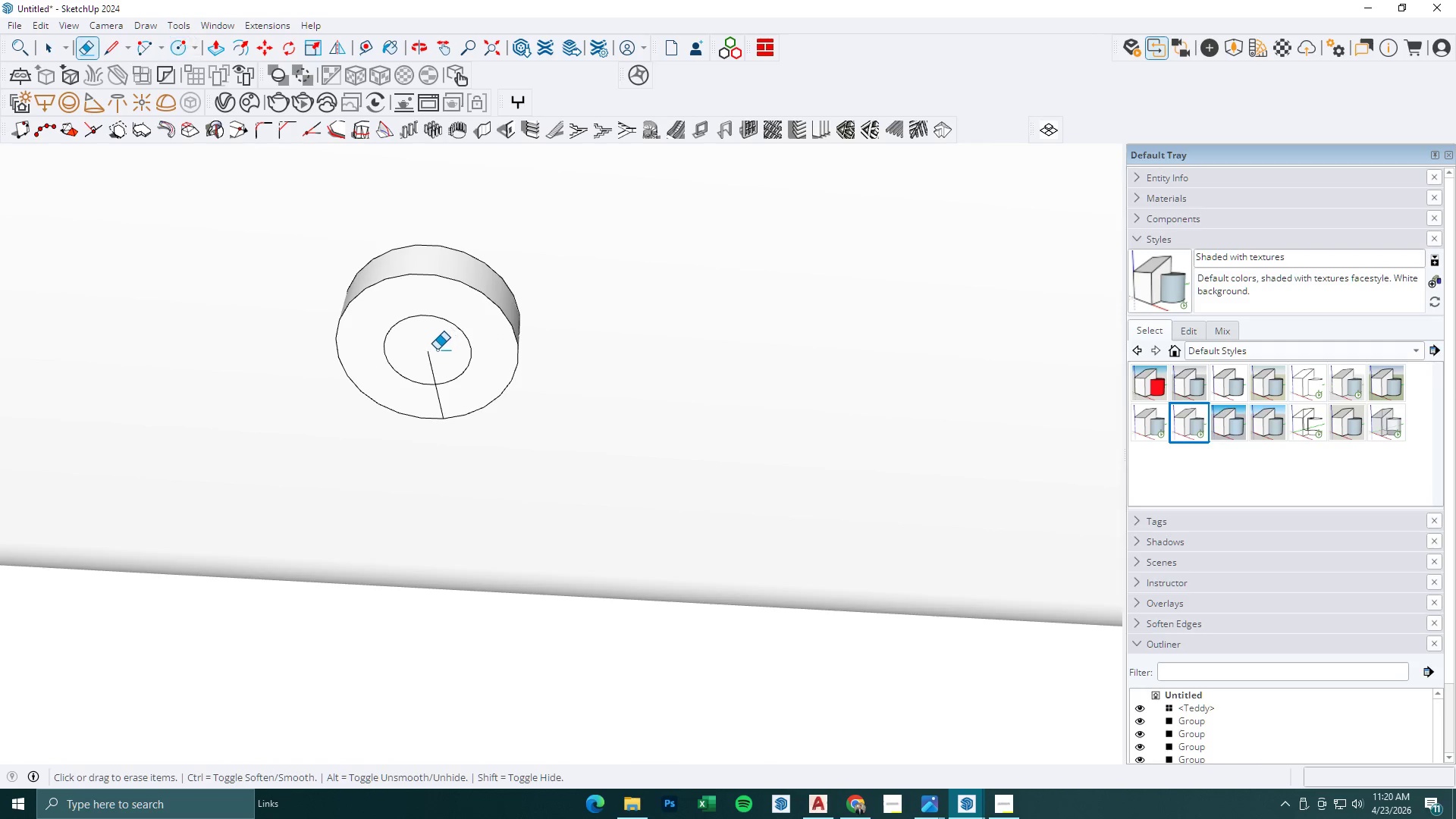 
left_click_drag(start_coordinate=[431, 352], to_coordinate=[423, 357])
 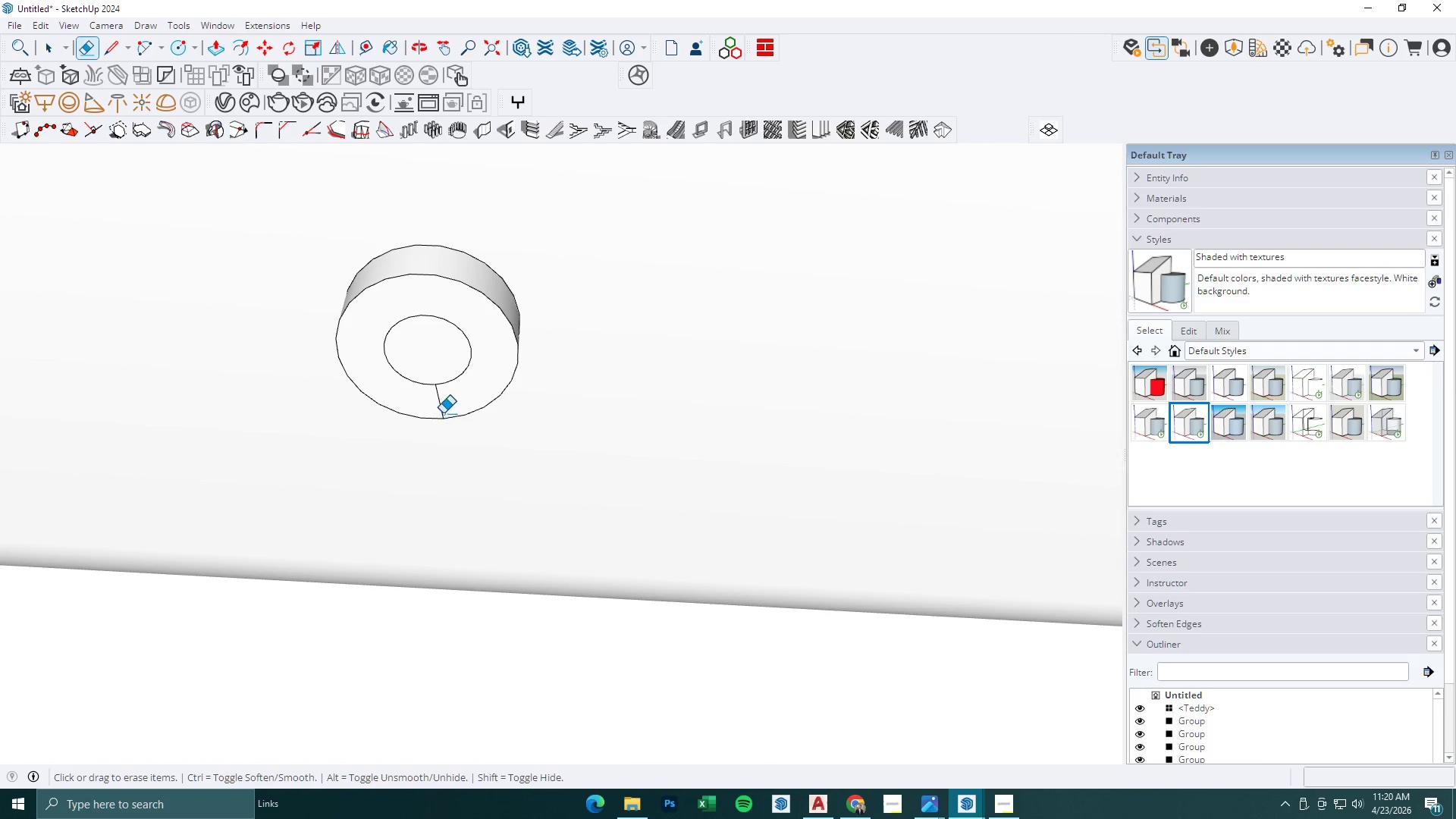 
left_click_drag(start_coordinate=[442, 406], to_coordinate=[422, 401])
 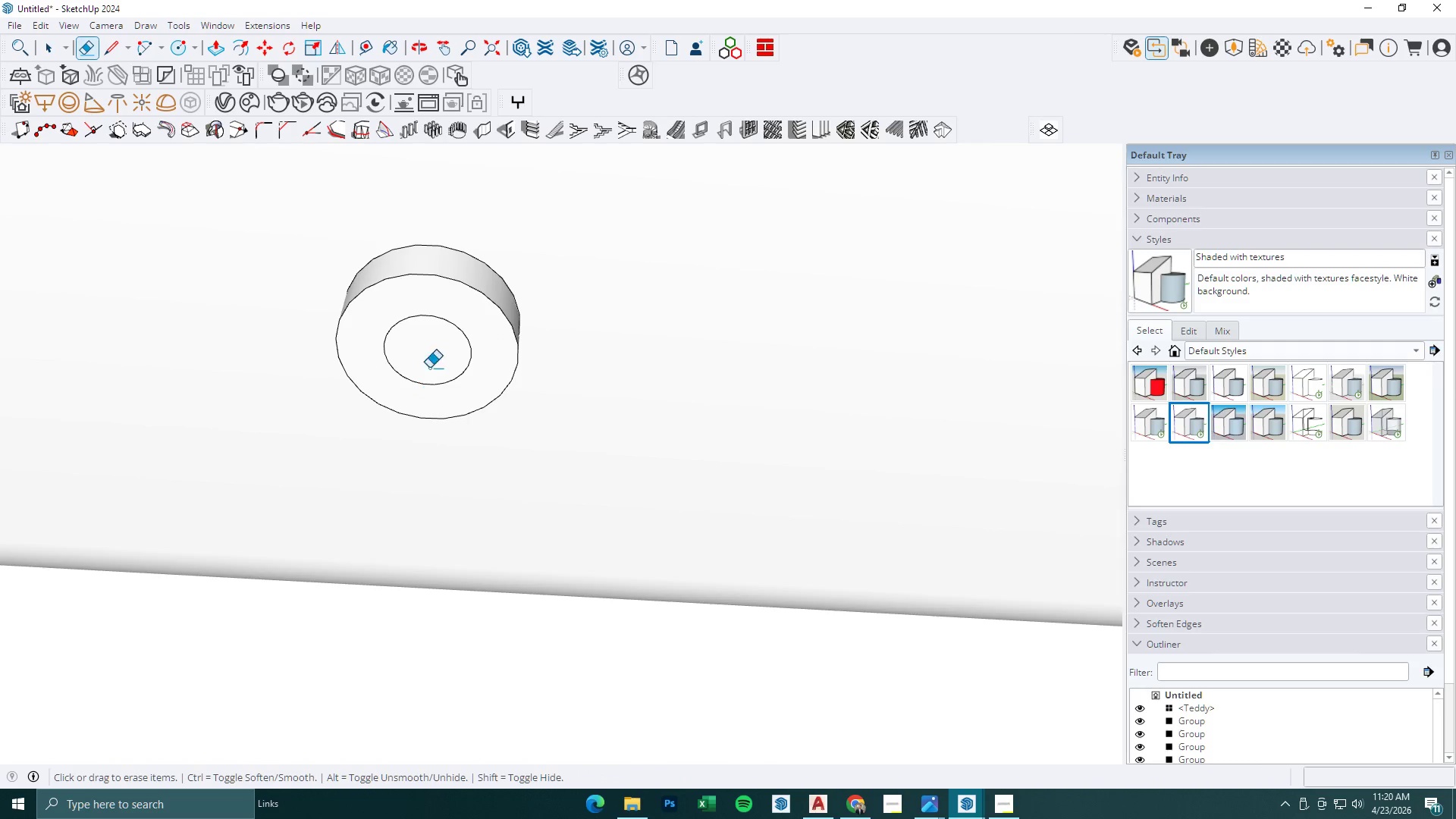 
key(BracketLeft)
 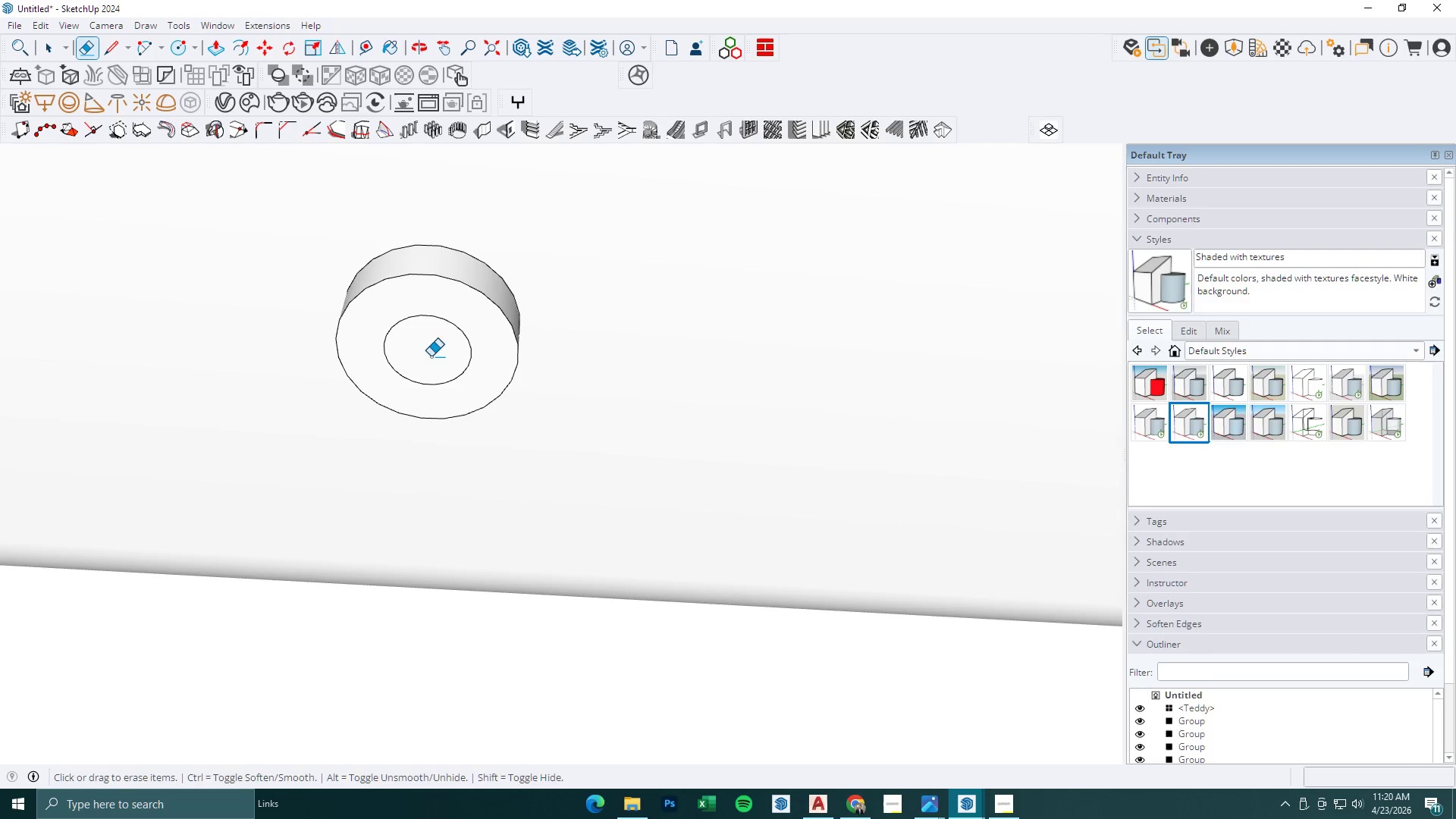 
key(P)
 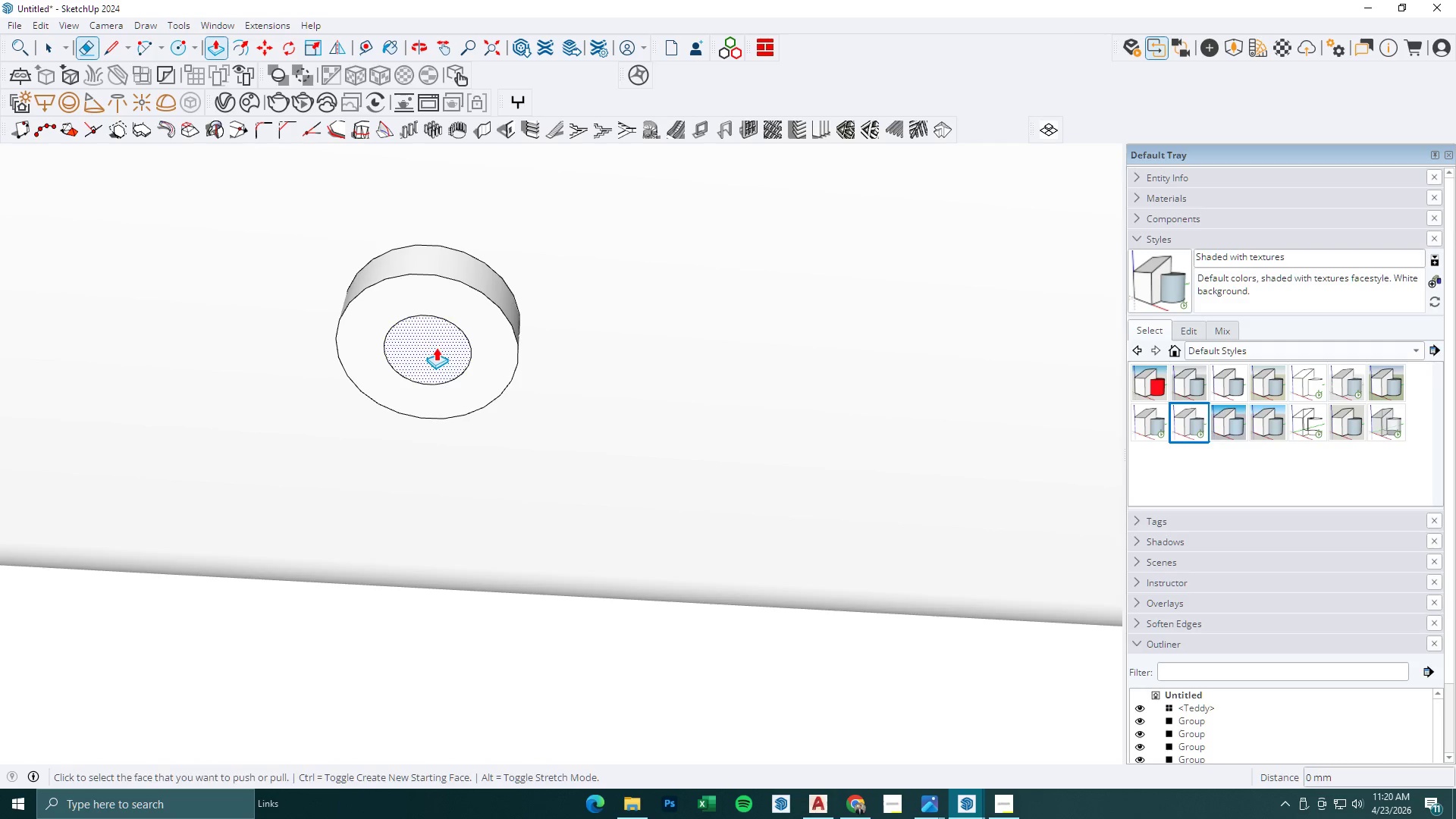 
left_click([436, 347])
 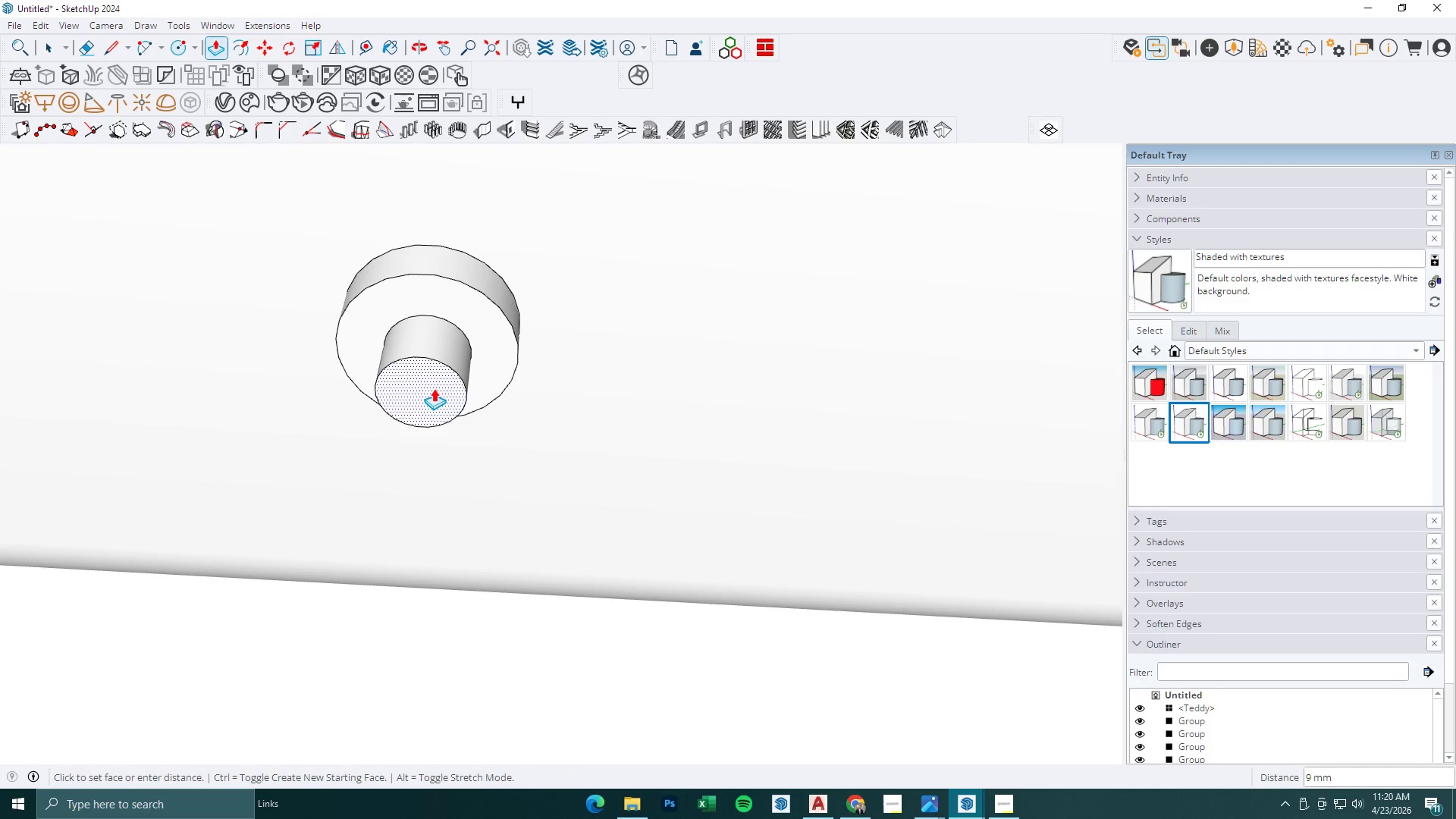 
left_click([434, 388])
 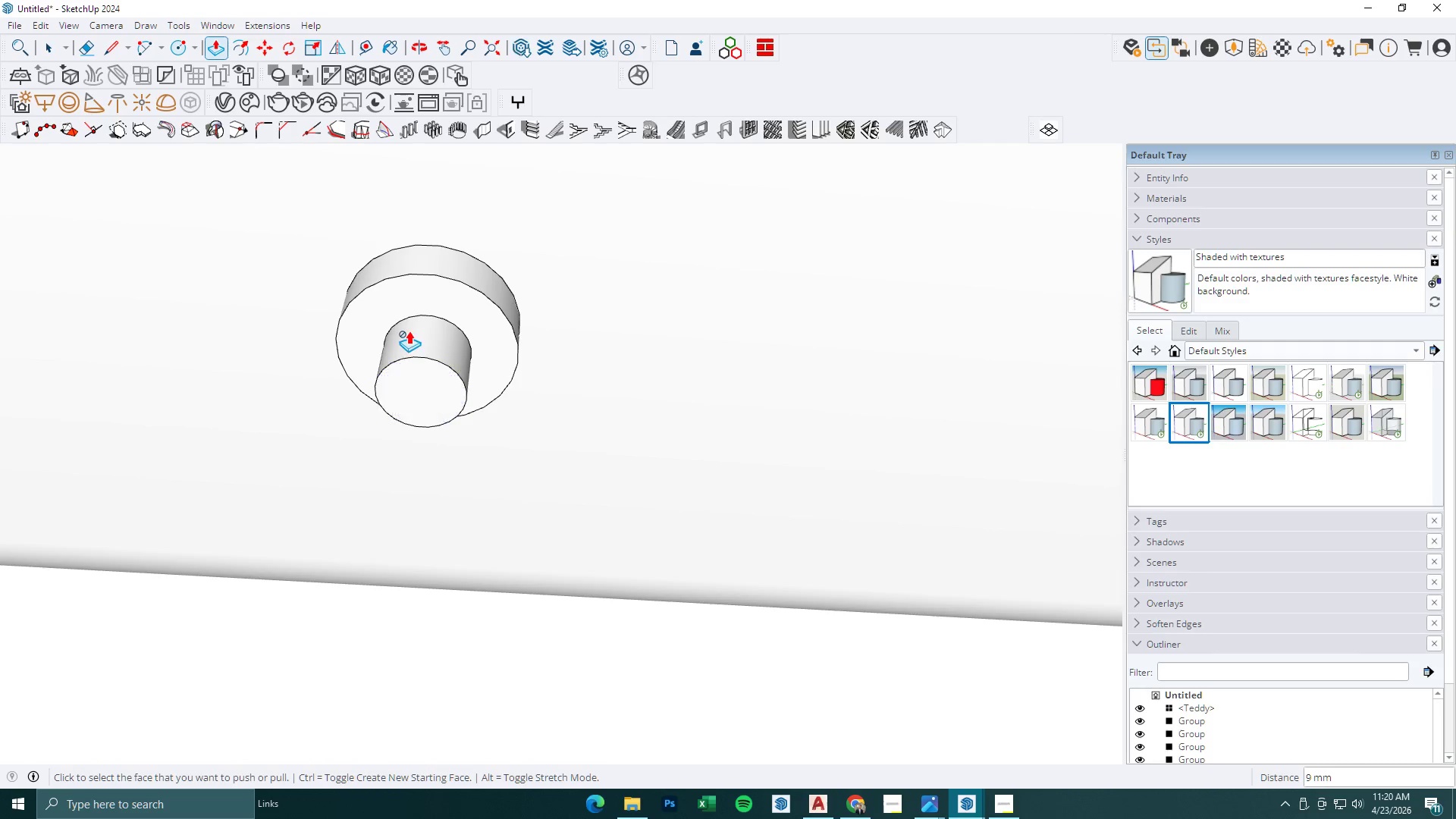 
key(Space)
 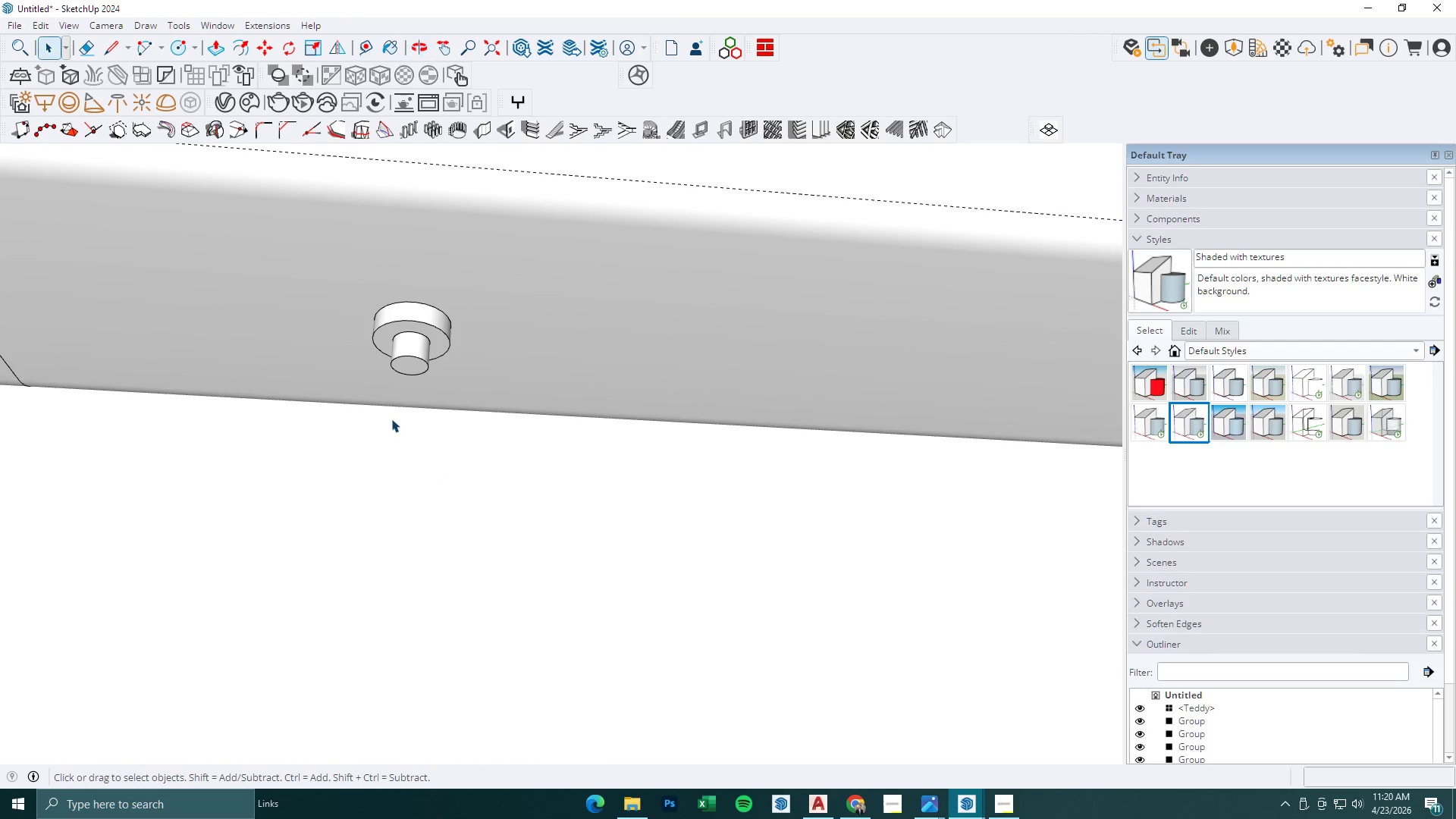 
scroll: coordinate [412, 340], scroll_direction: down, amount: 10.0
 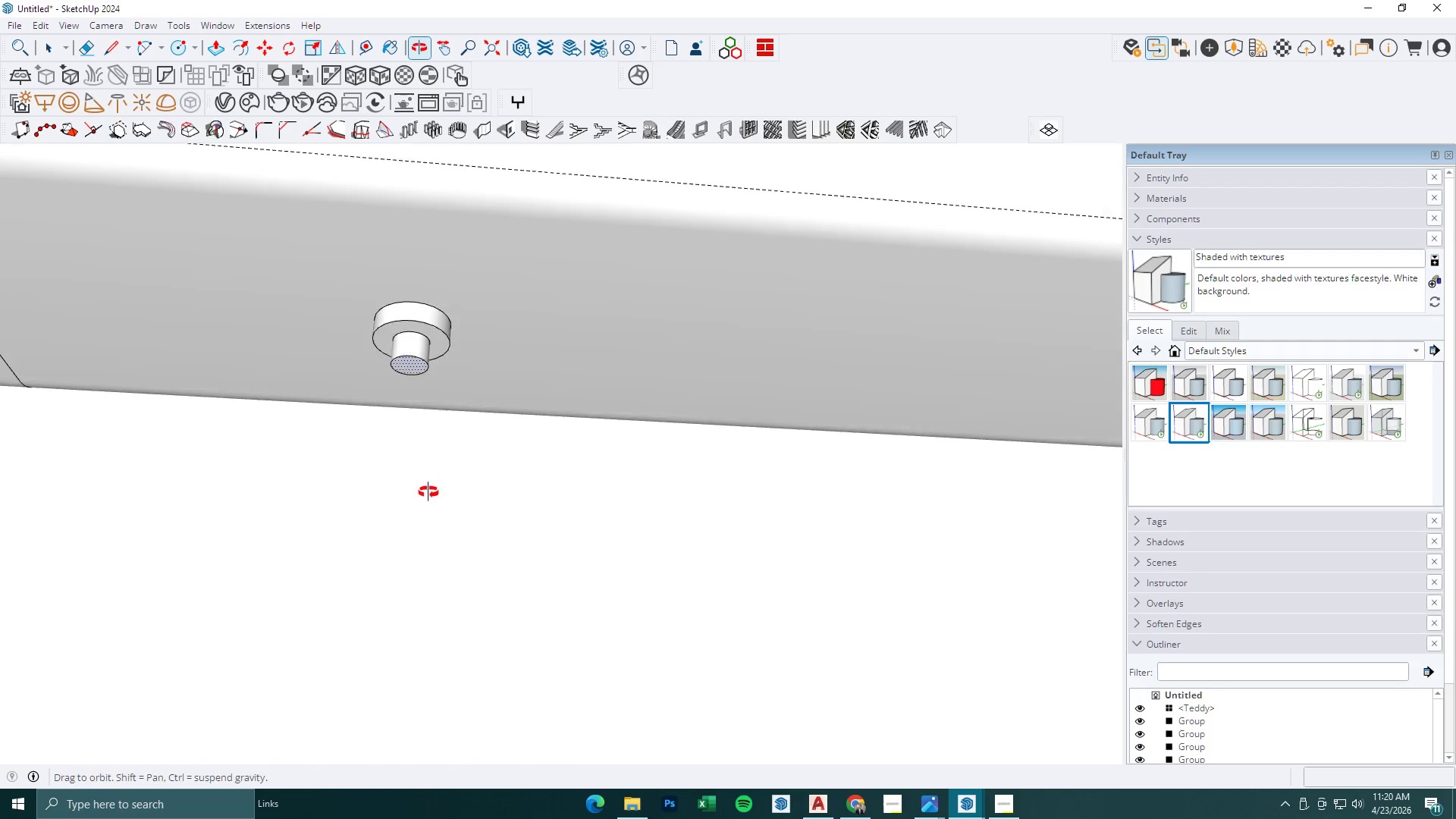 
key(Escape)
 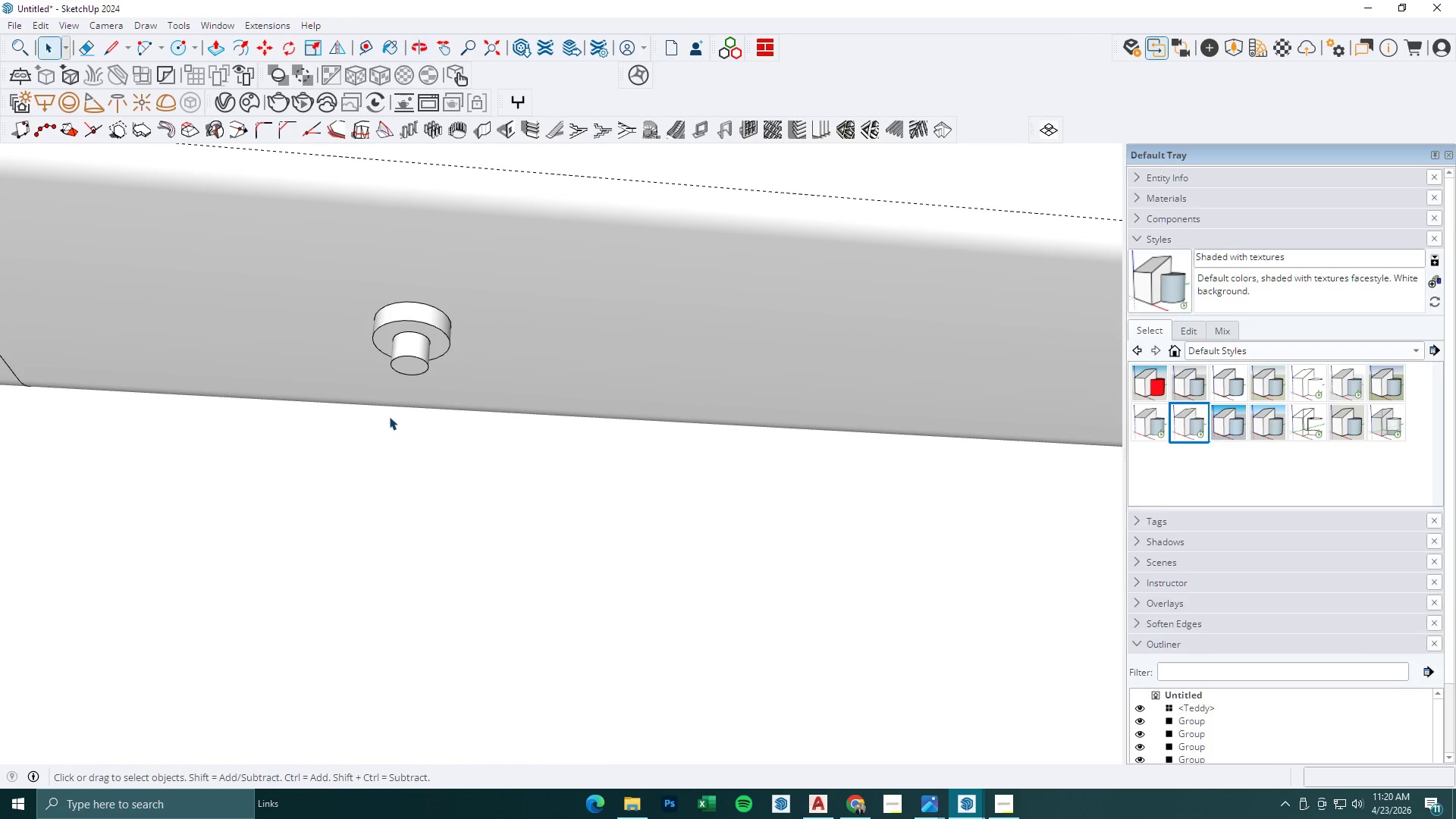 
key(Escape)
 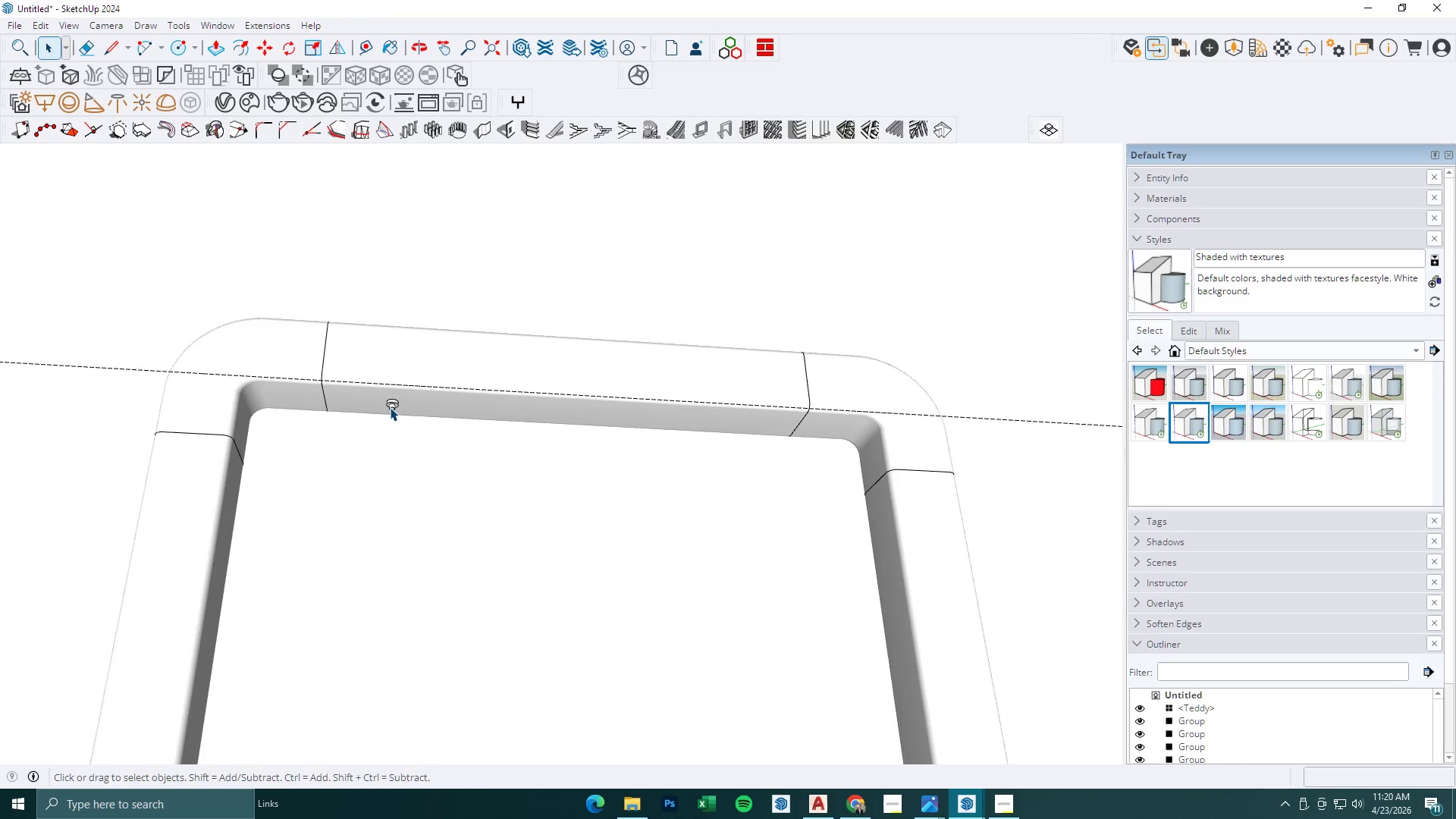 
key(Escape)
 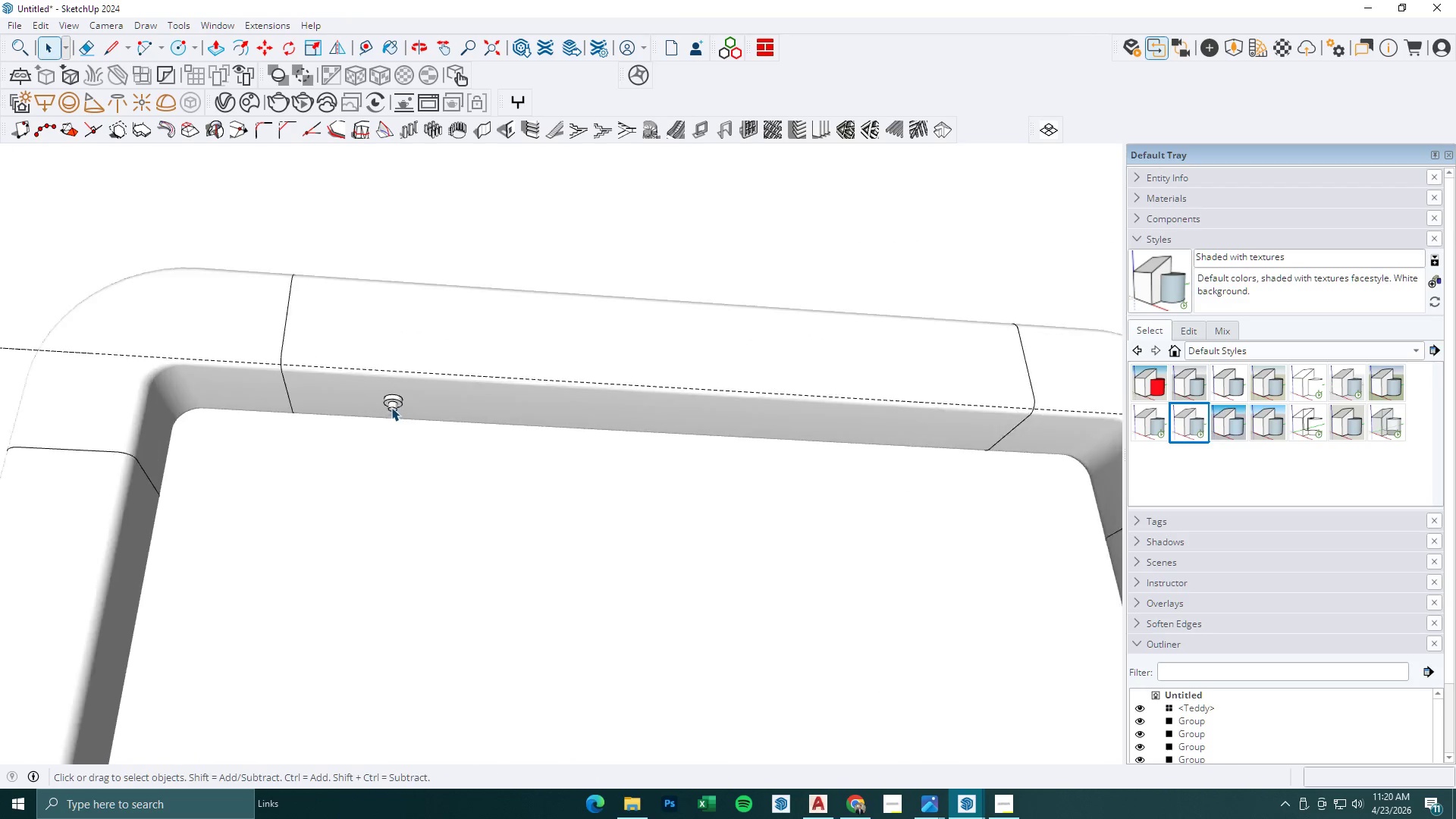 
left_click([394, 400])
 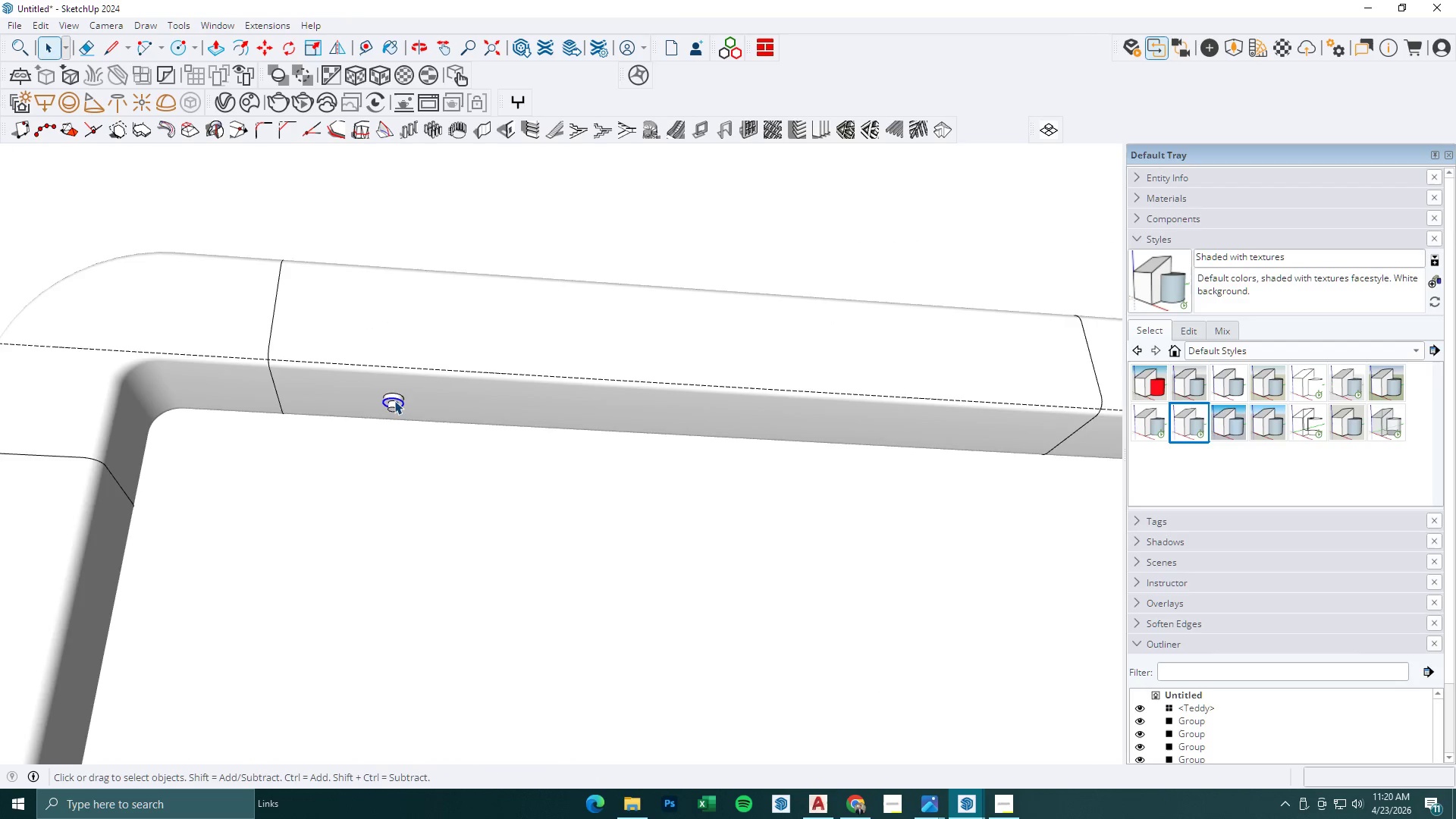 
scroll: coordinate [391, 407], scroll_direction: down, amount: 1.0
 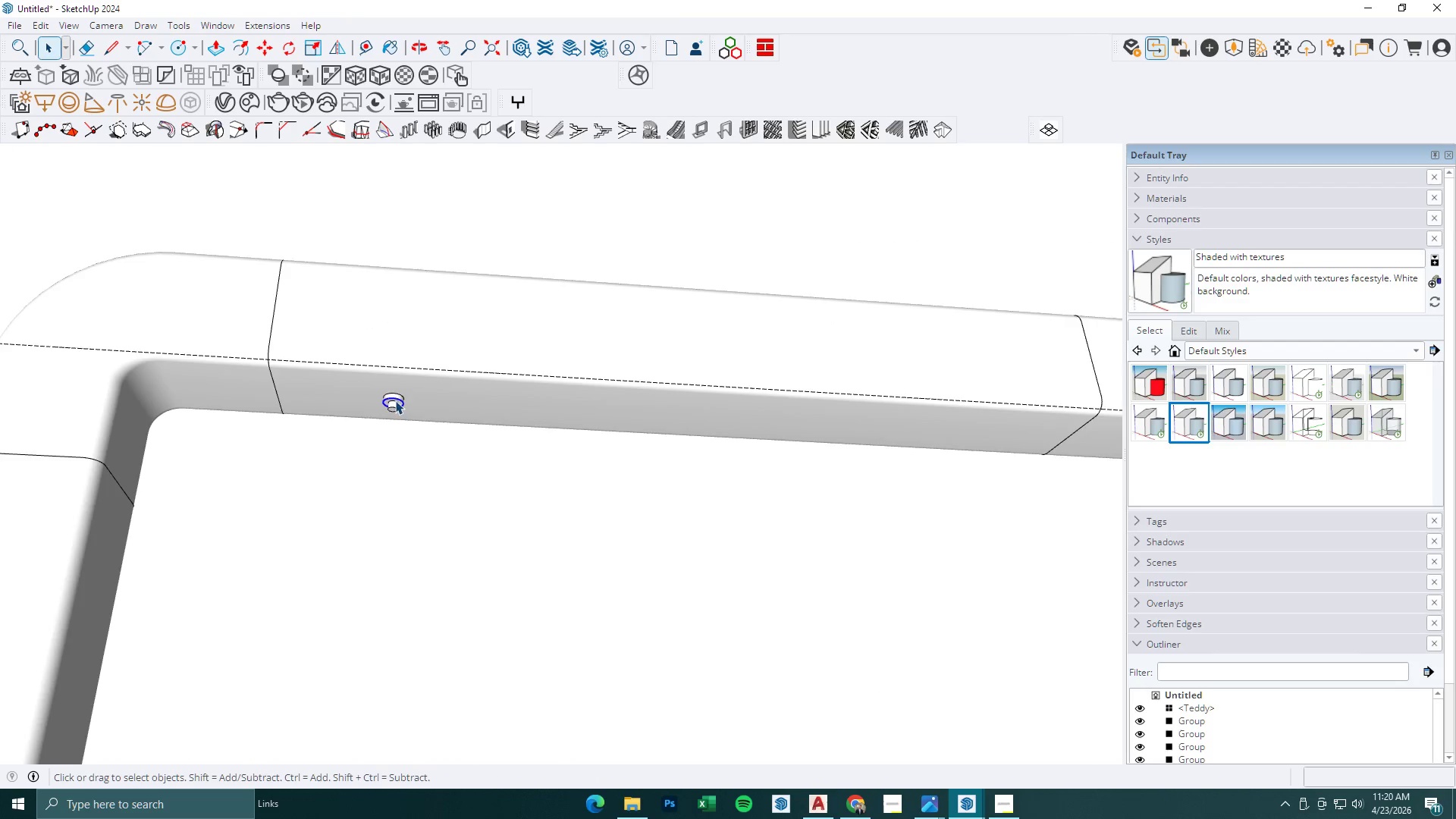 
double_click([396, 400])
 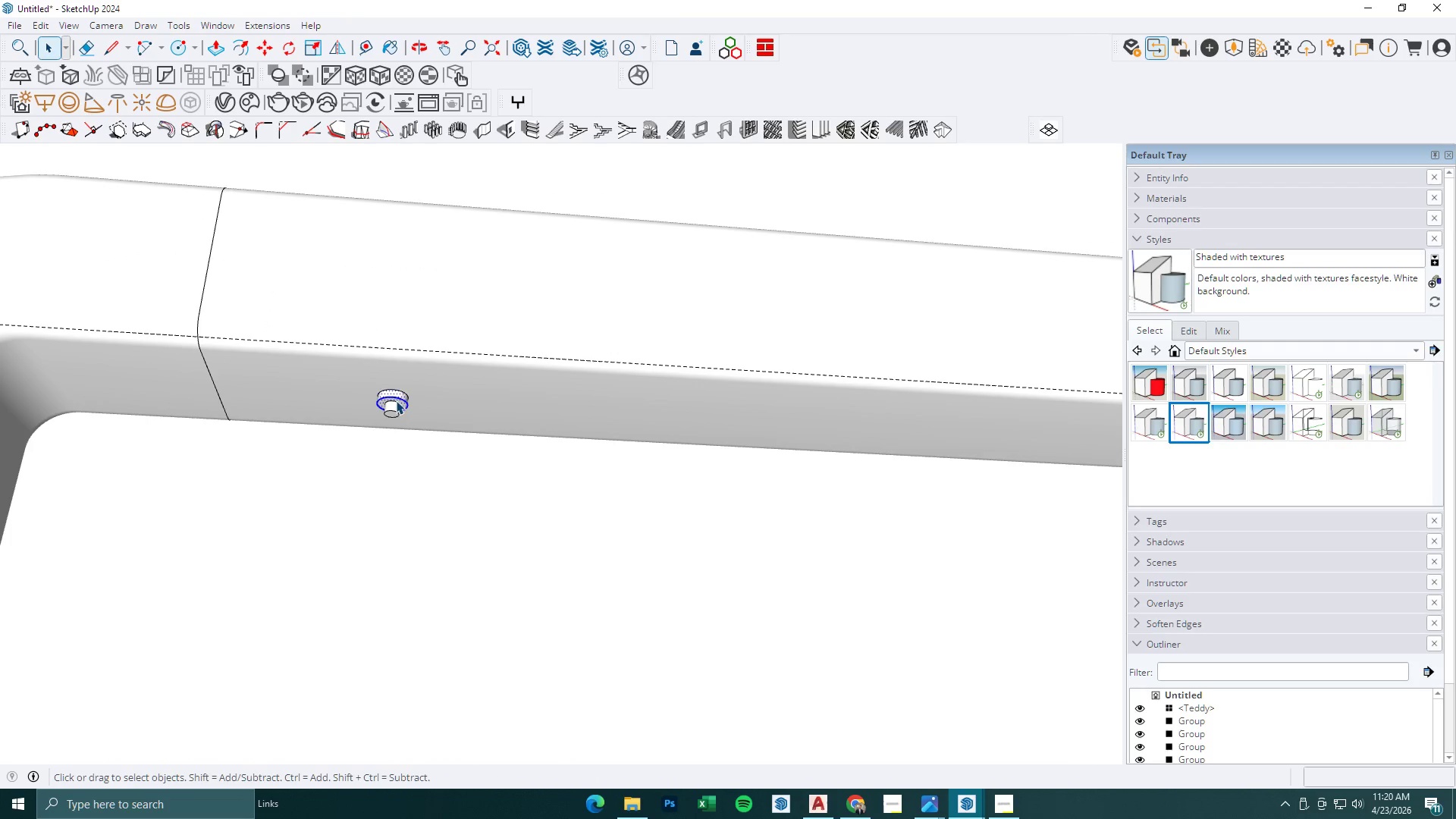 
scroll: coordinate [395, 400], scroll_direction: up, amount: 4.0
 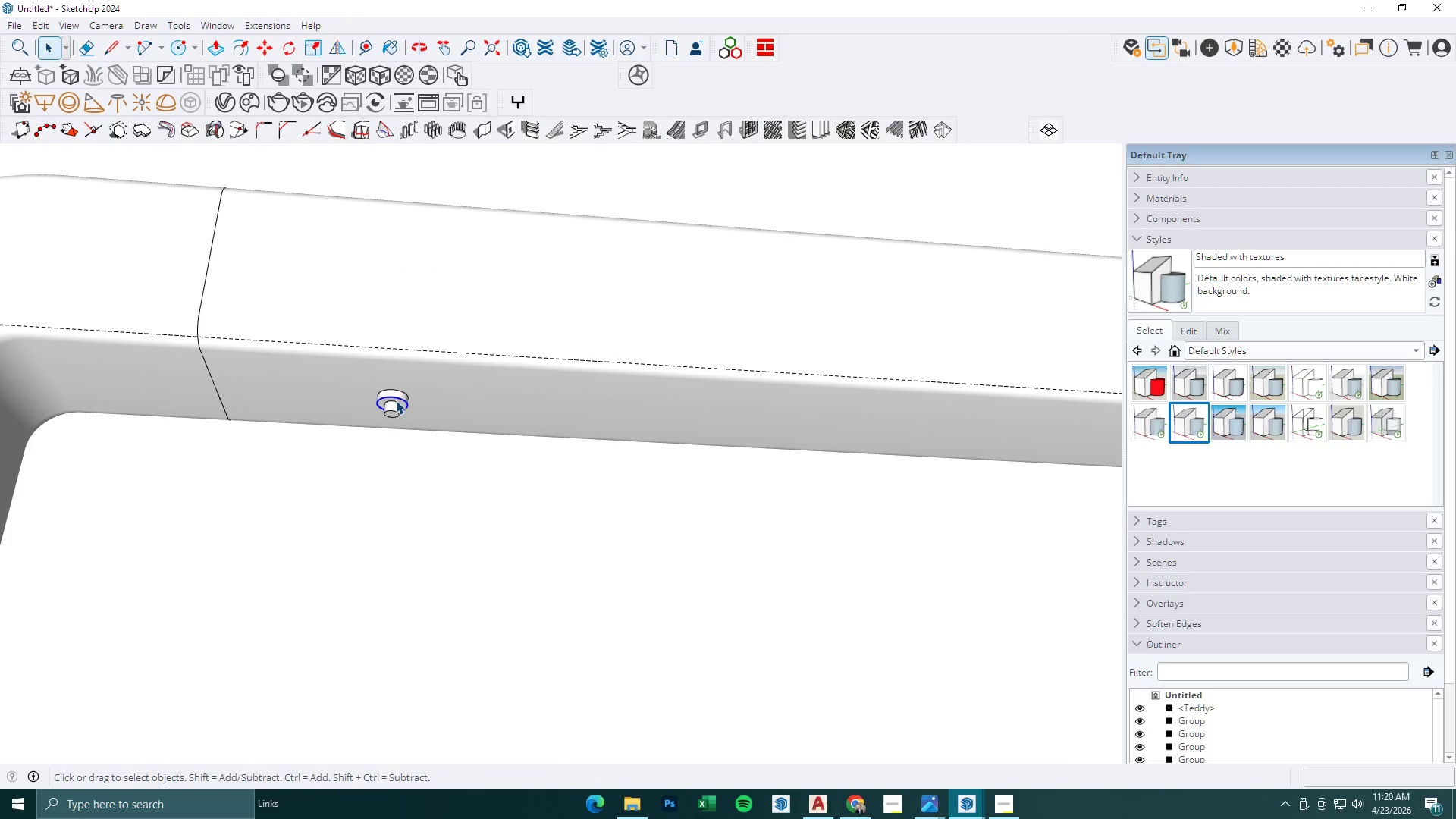 
triple_click([396, 400])
 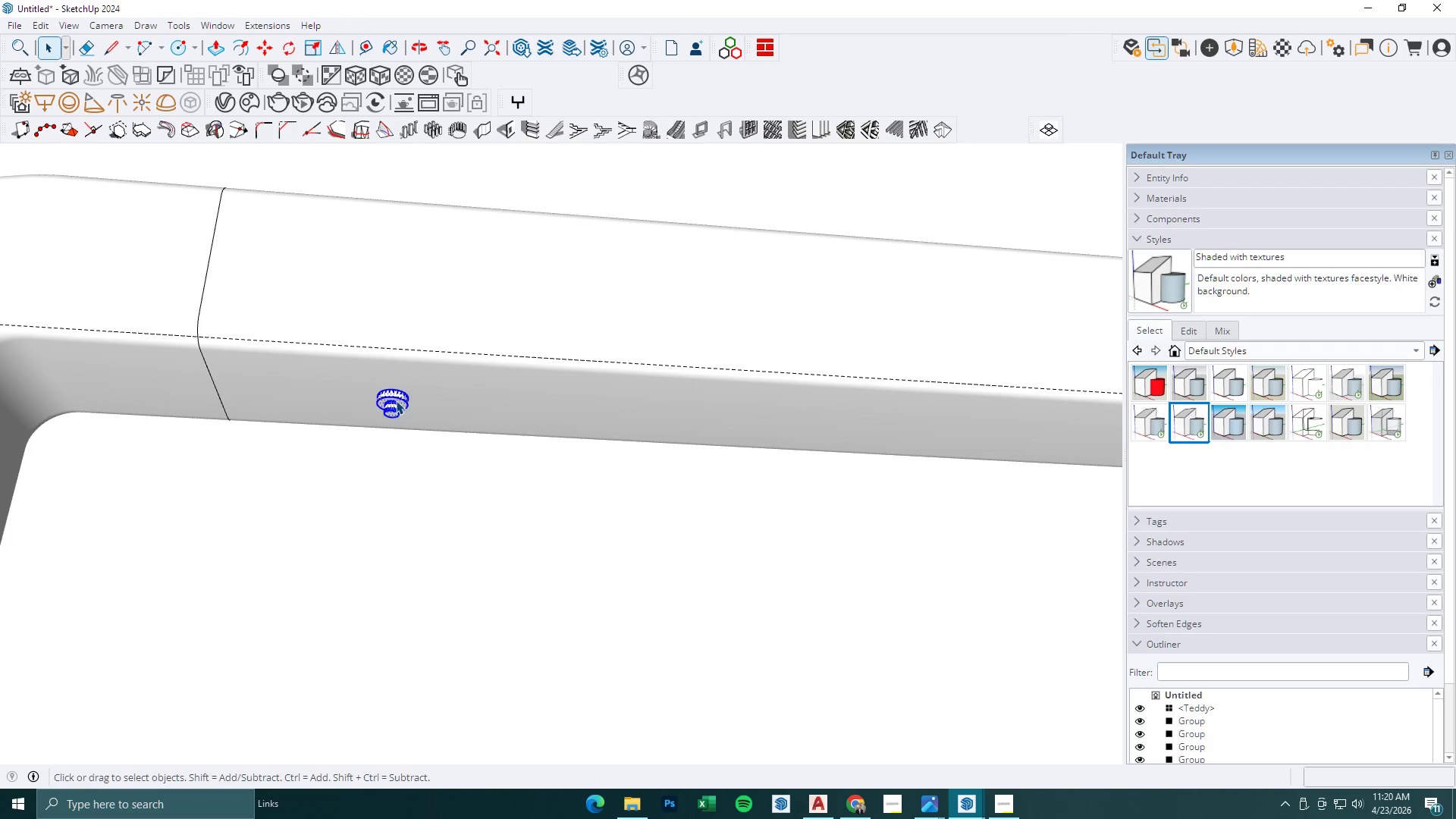 
right_click([396, 400])
 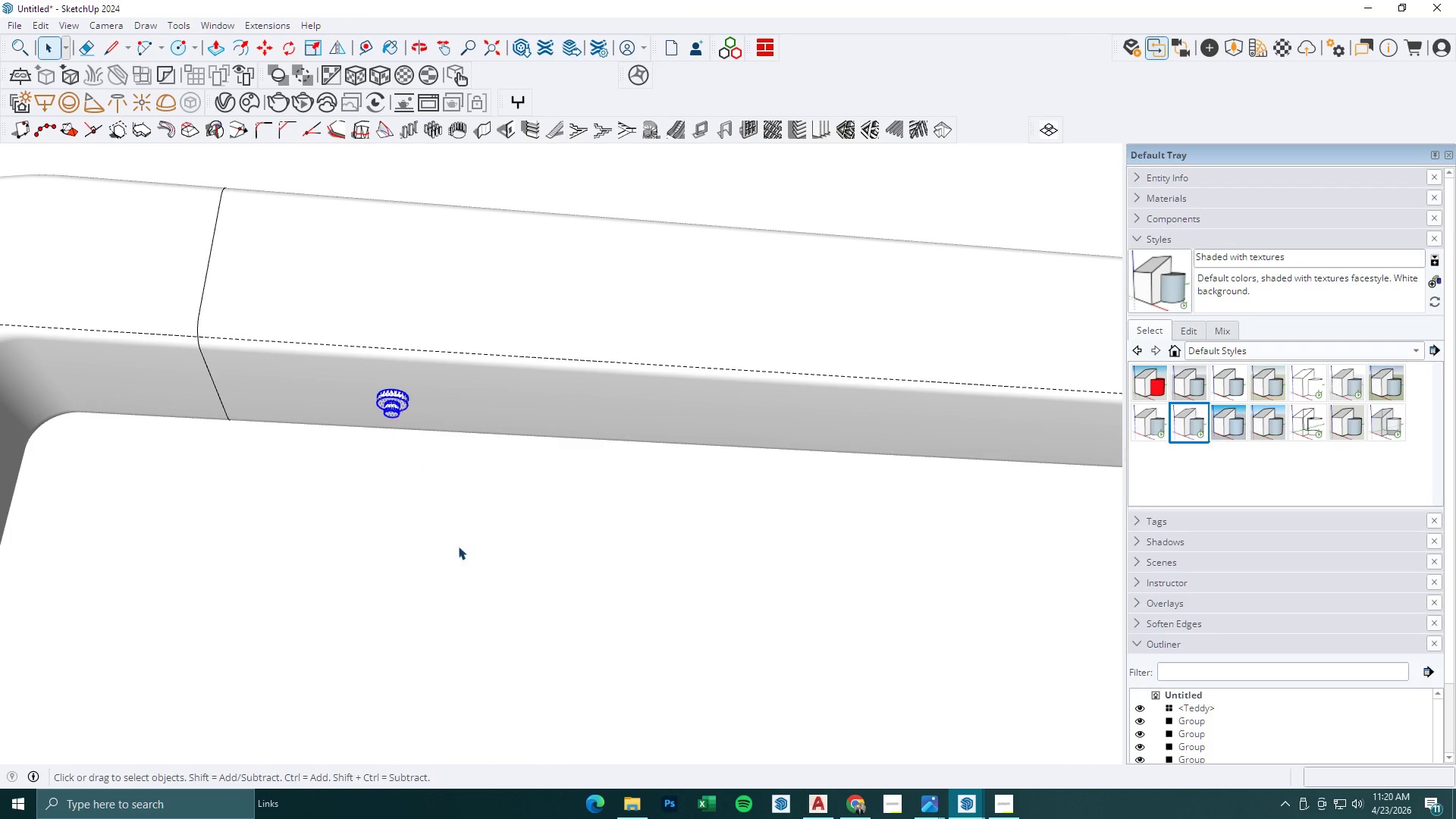 
scroll: coordinate [444, 500], scroll_direction: down, amount: 5.0
 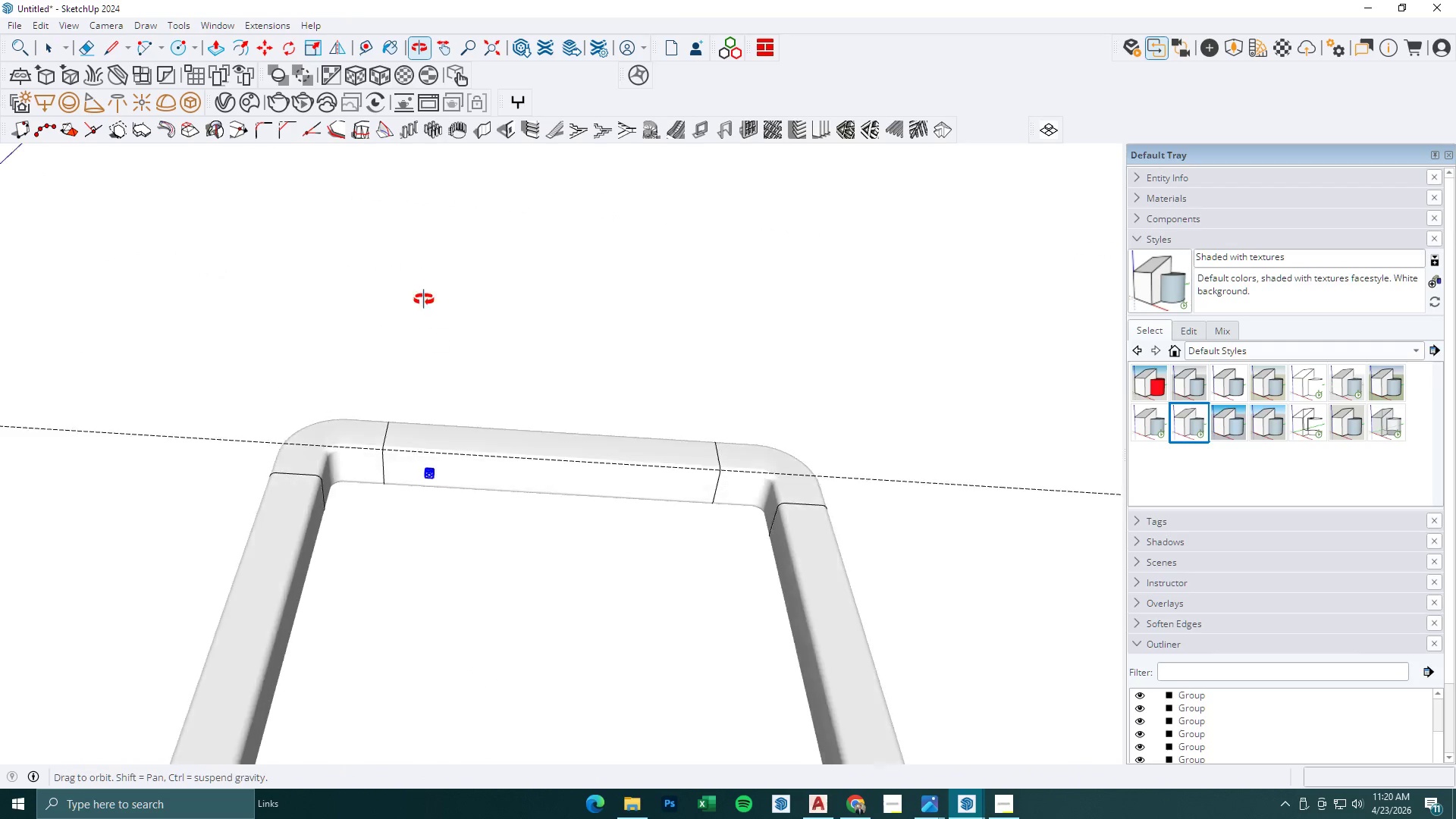 
key(M)
 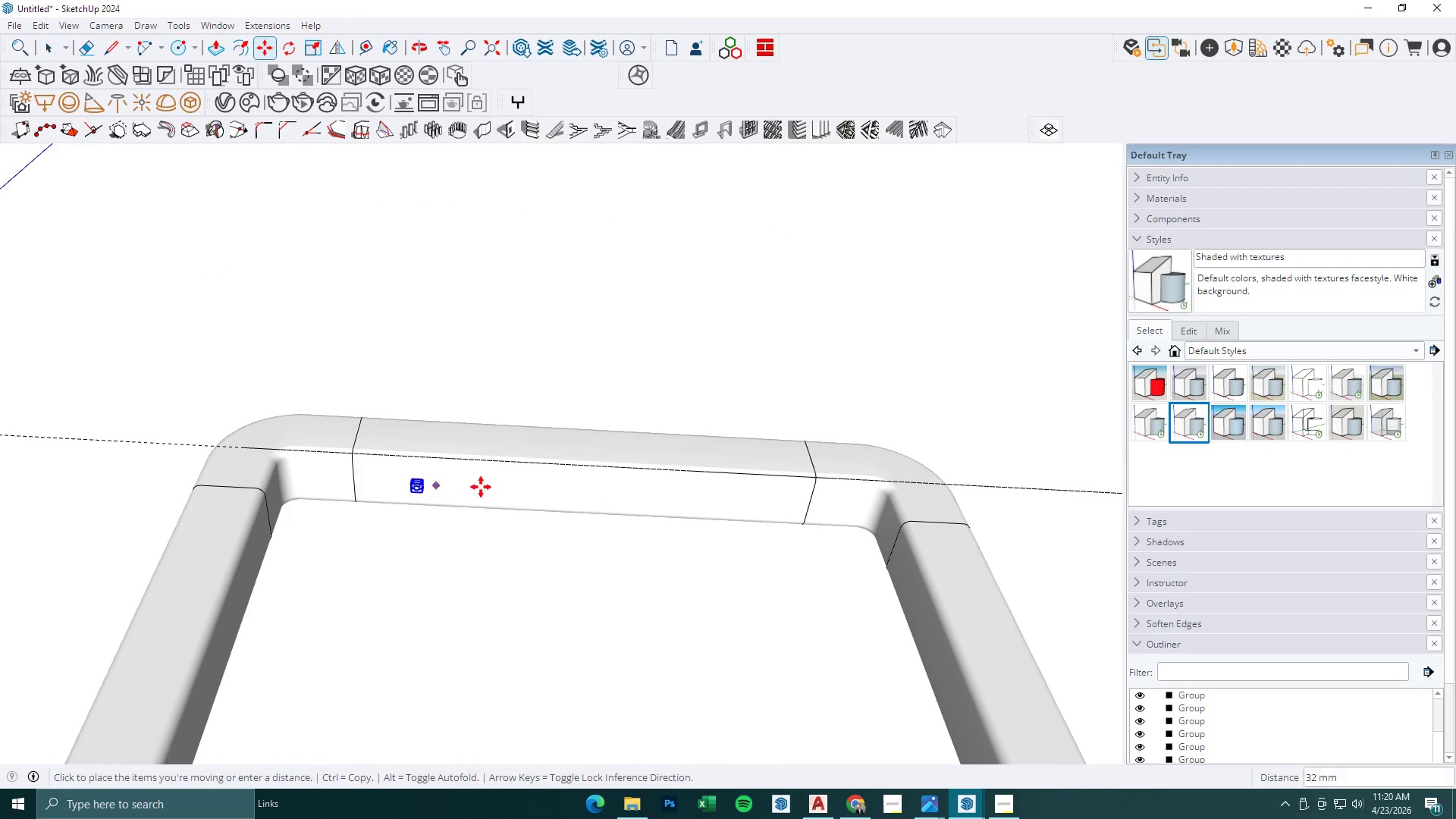 
scroll: coordinate [463, 443], scroll_direction: up, amount: 3.0
 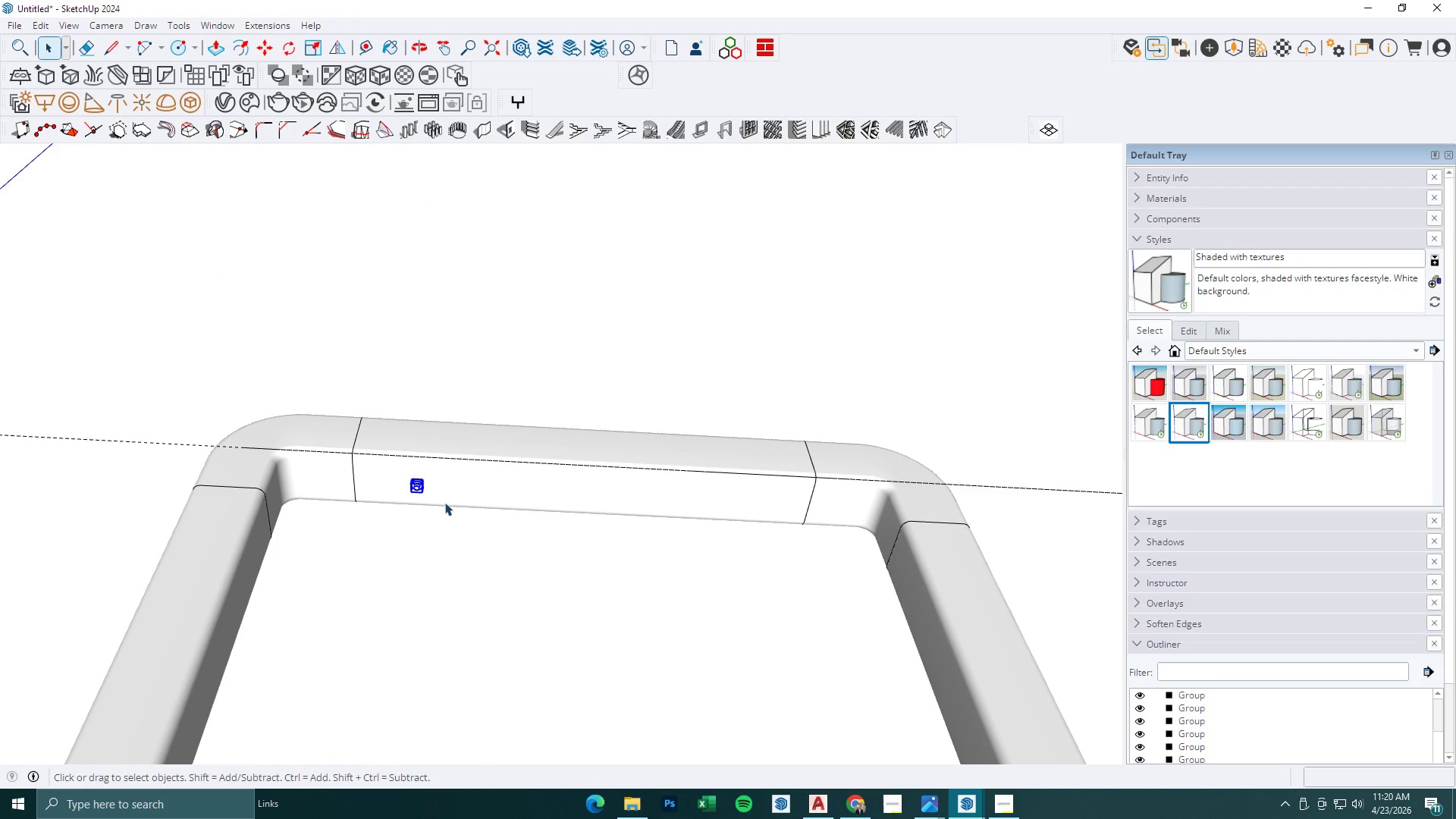 
key(Control+ControlLeft)
 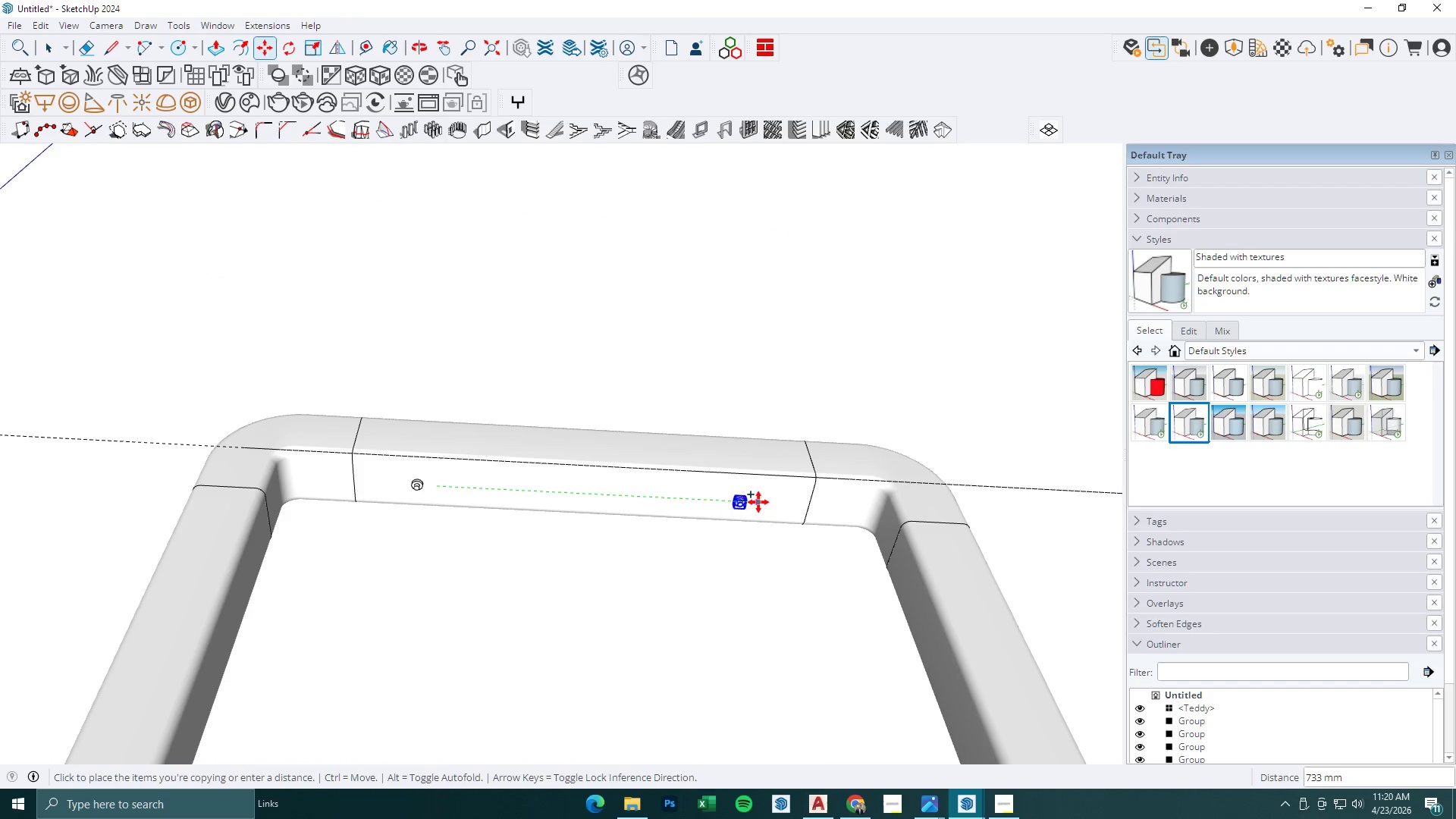 
left_click([758, 502])
 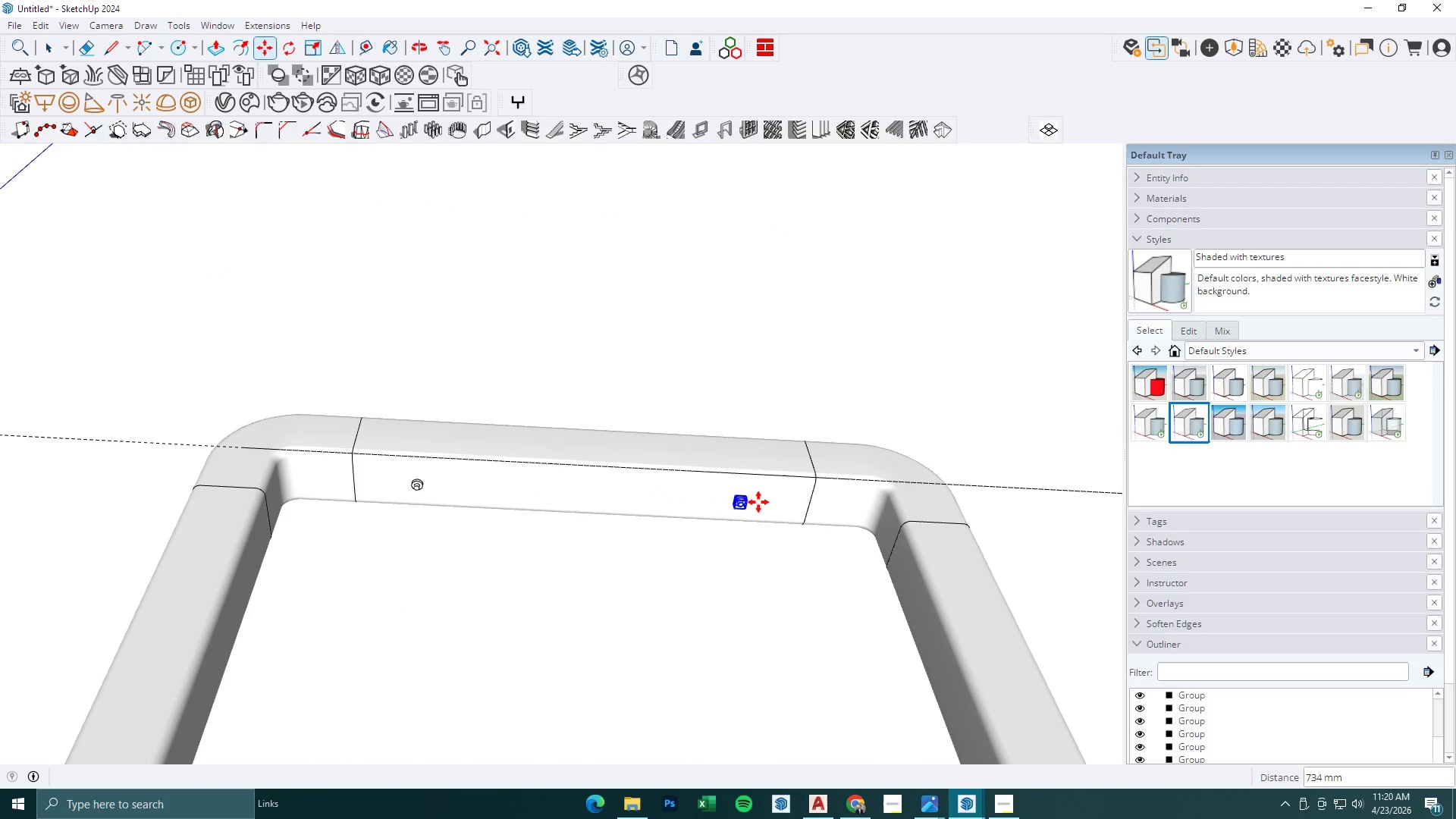 
key(Slash)
 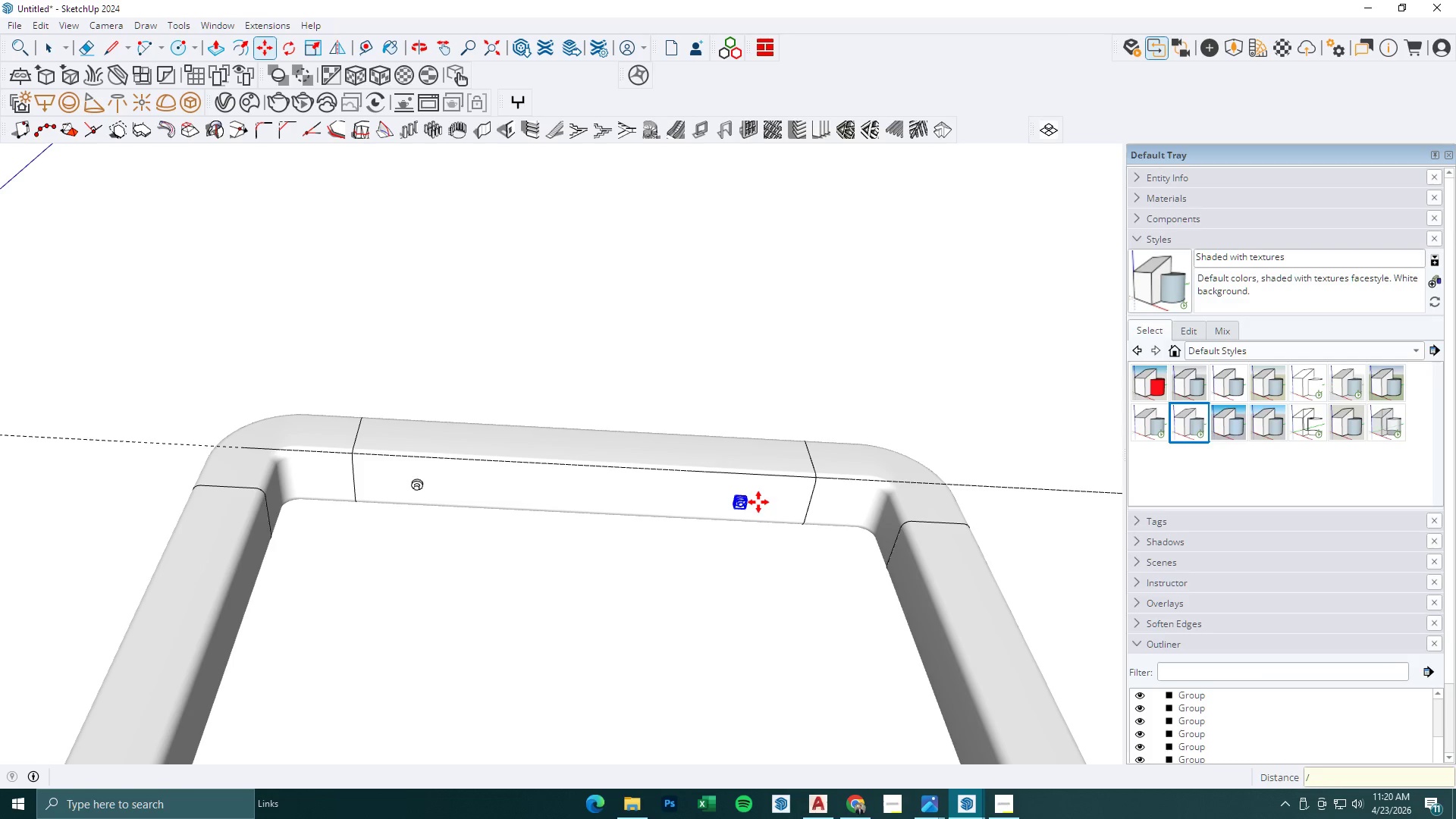 
key(3)
 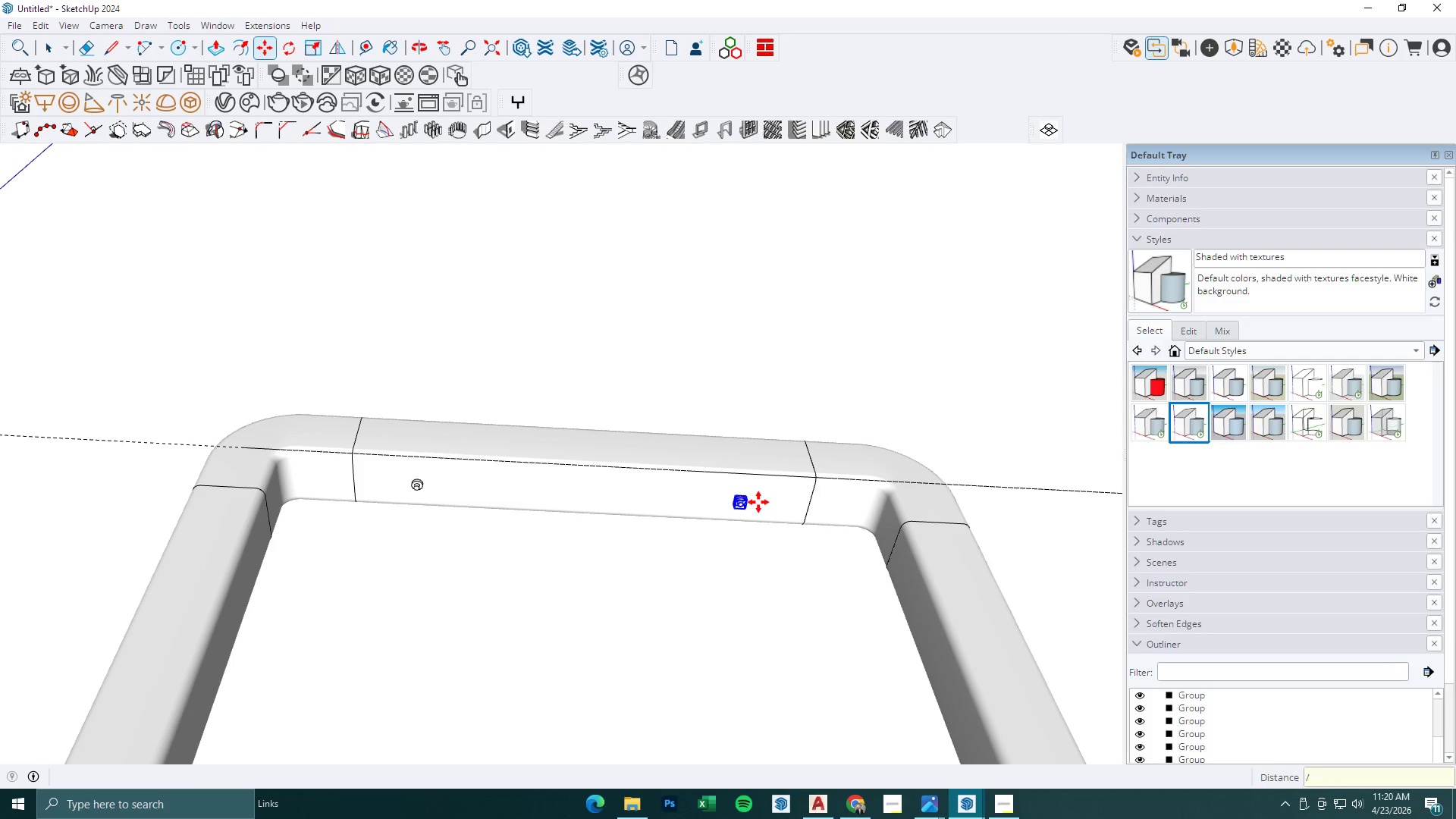 
key(Enter)
 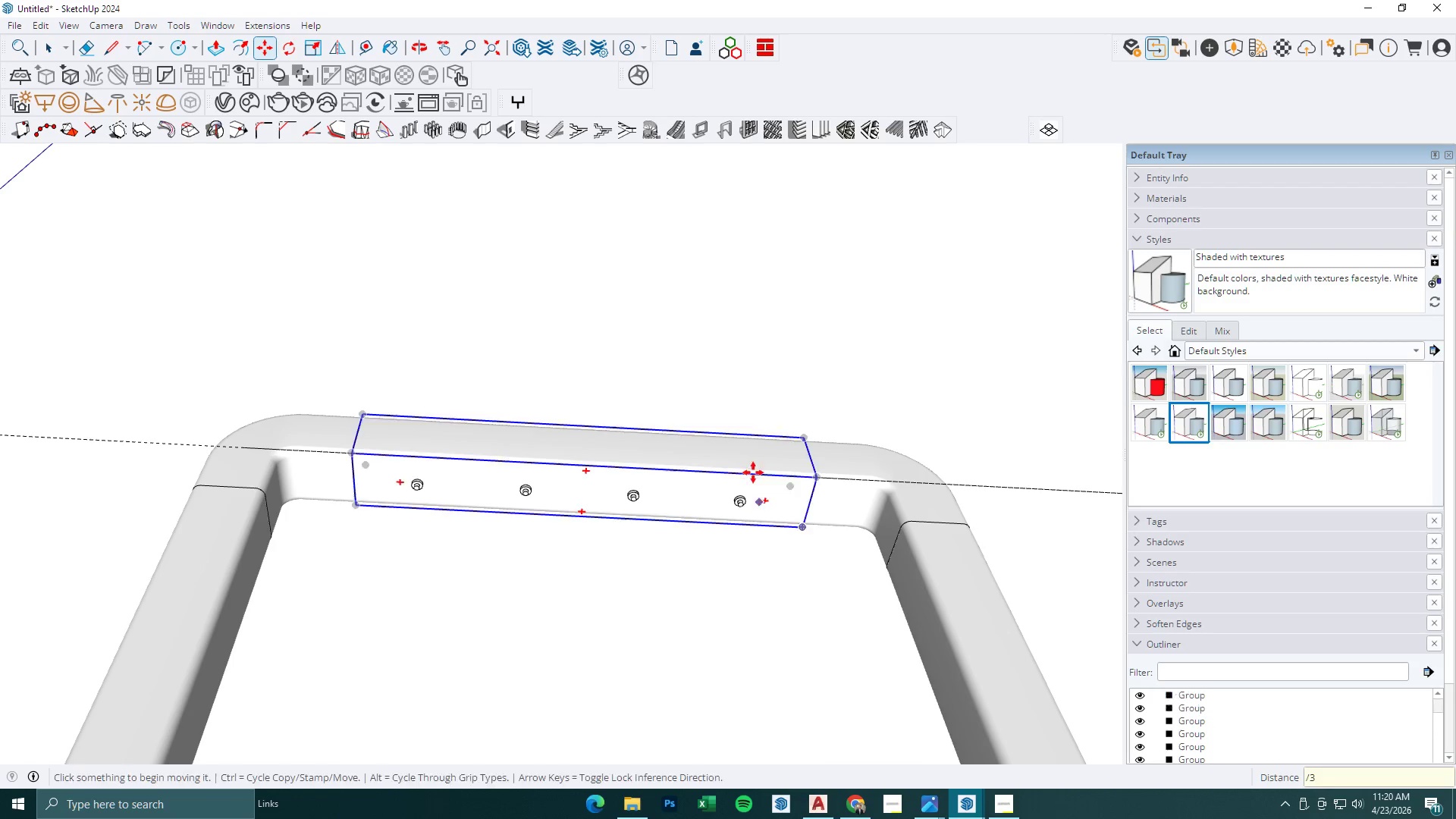 
scroll: coordinate [647, 396], scroll_direction: down, amount: 13.0
 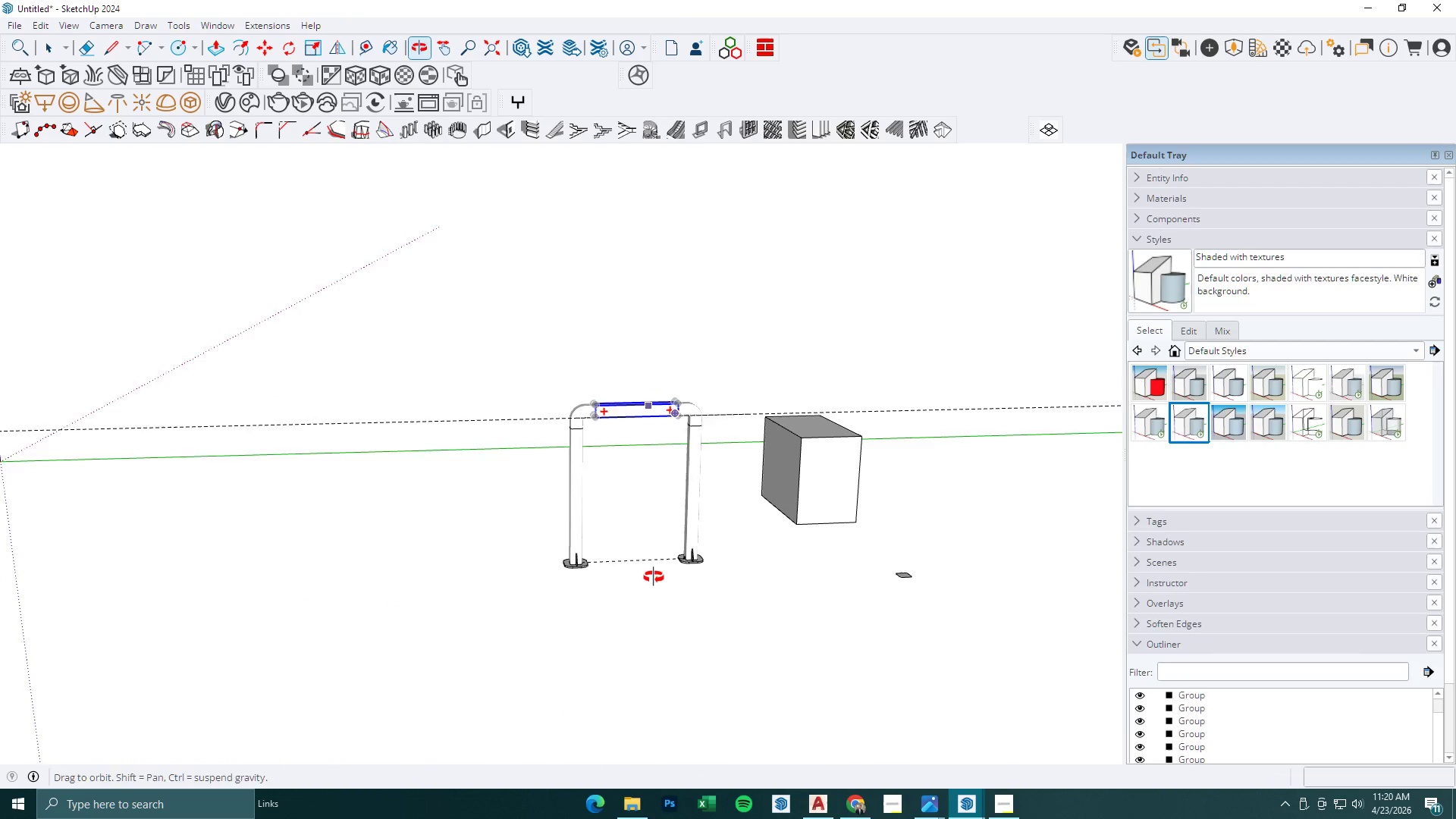 
key(Space)
 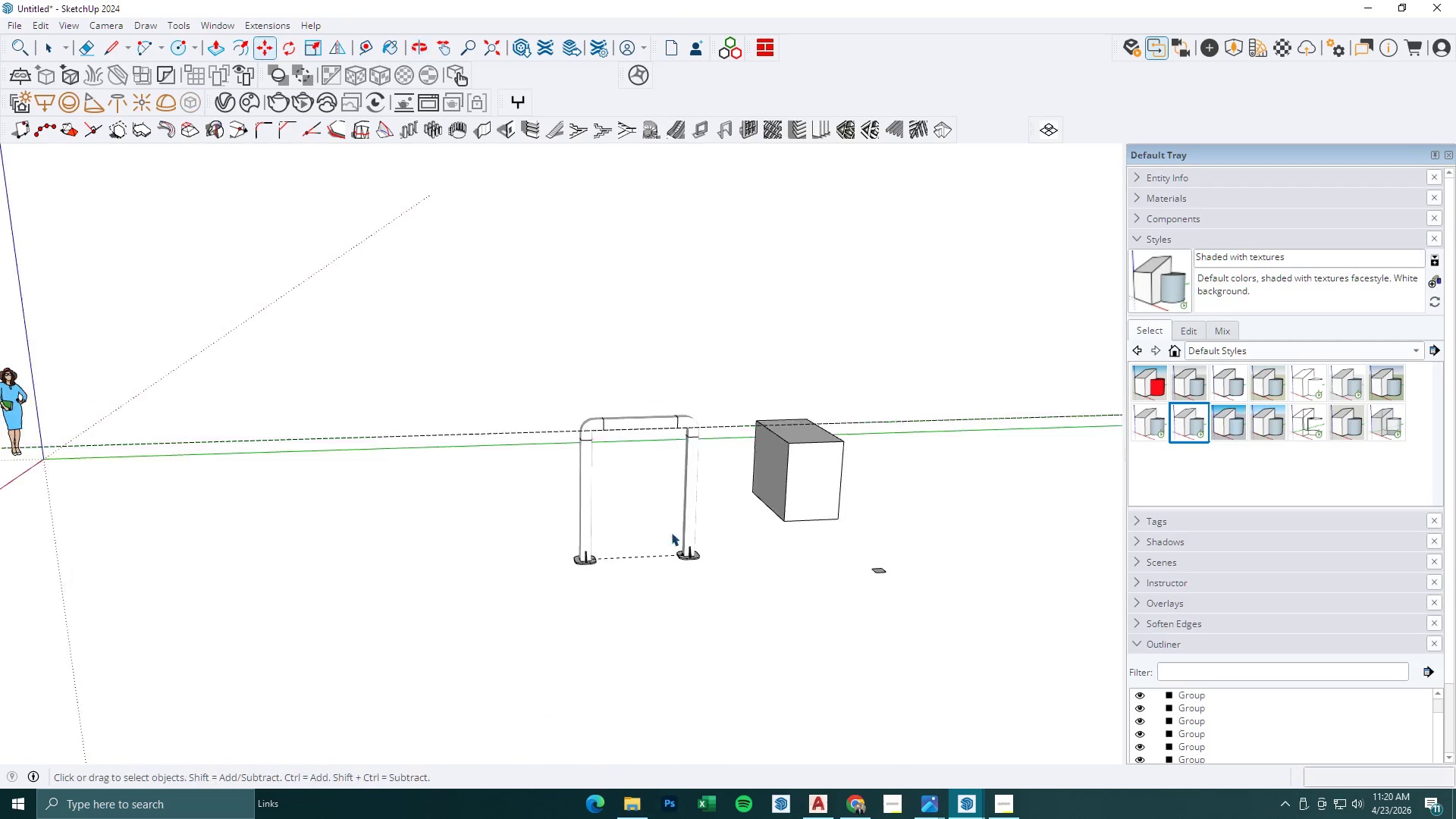 
key(Escape)
 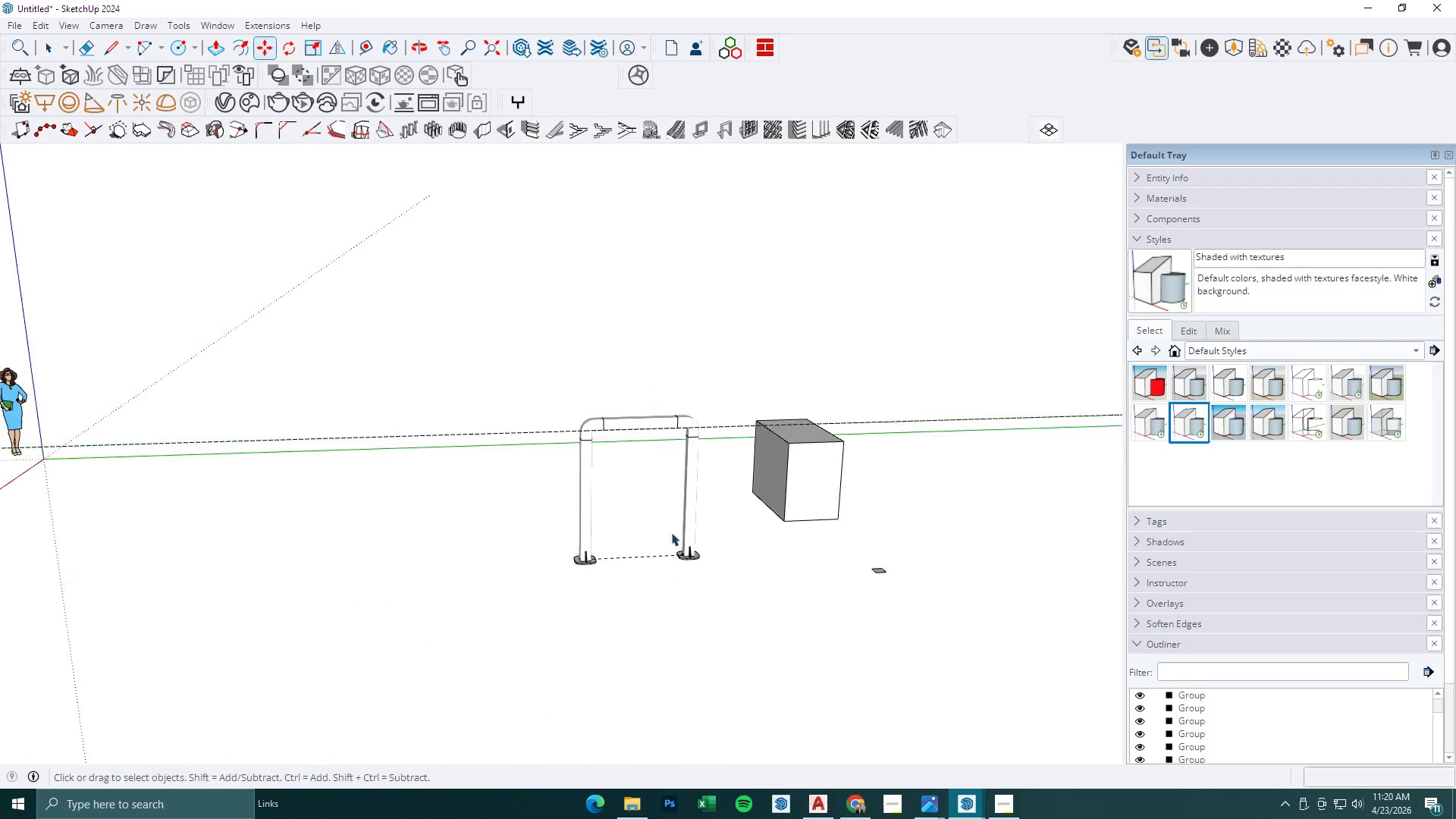 
key(Escape)
 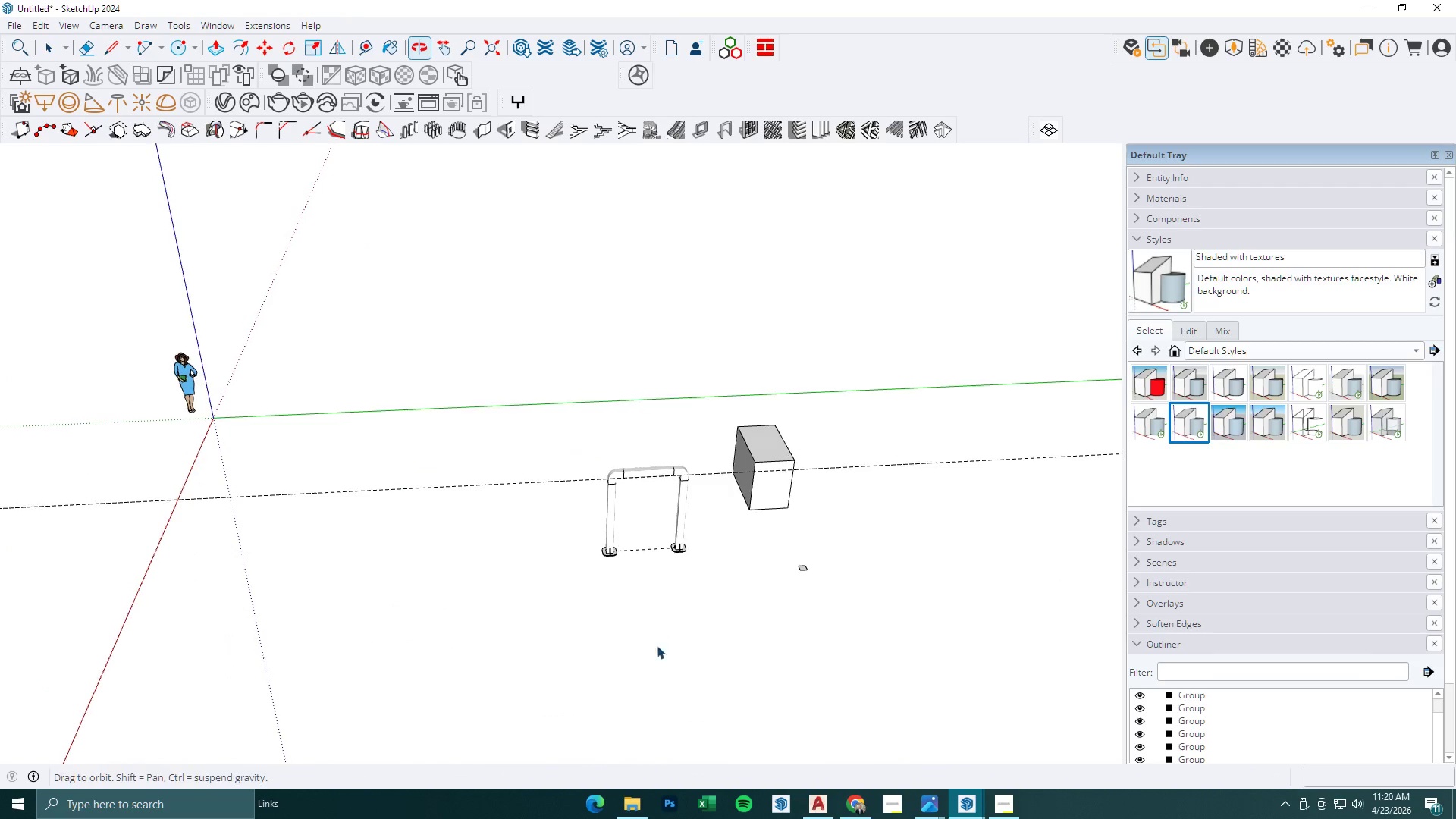 
scroll: coordinate [671, 532], scroll_direction: down, amount: 5.0
 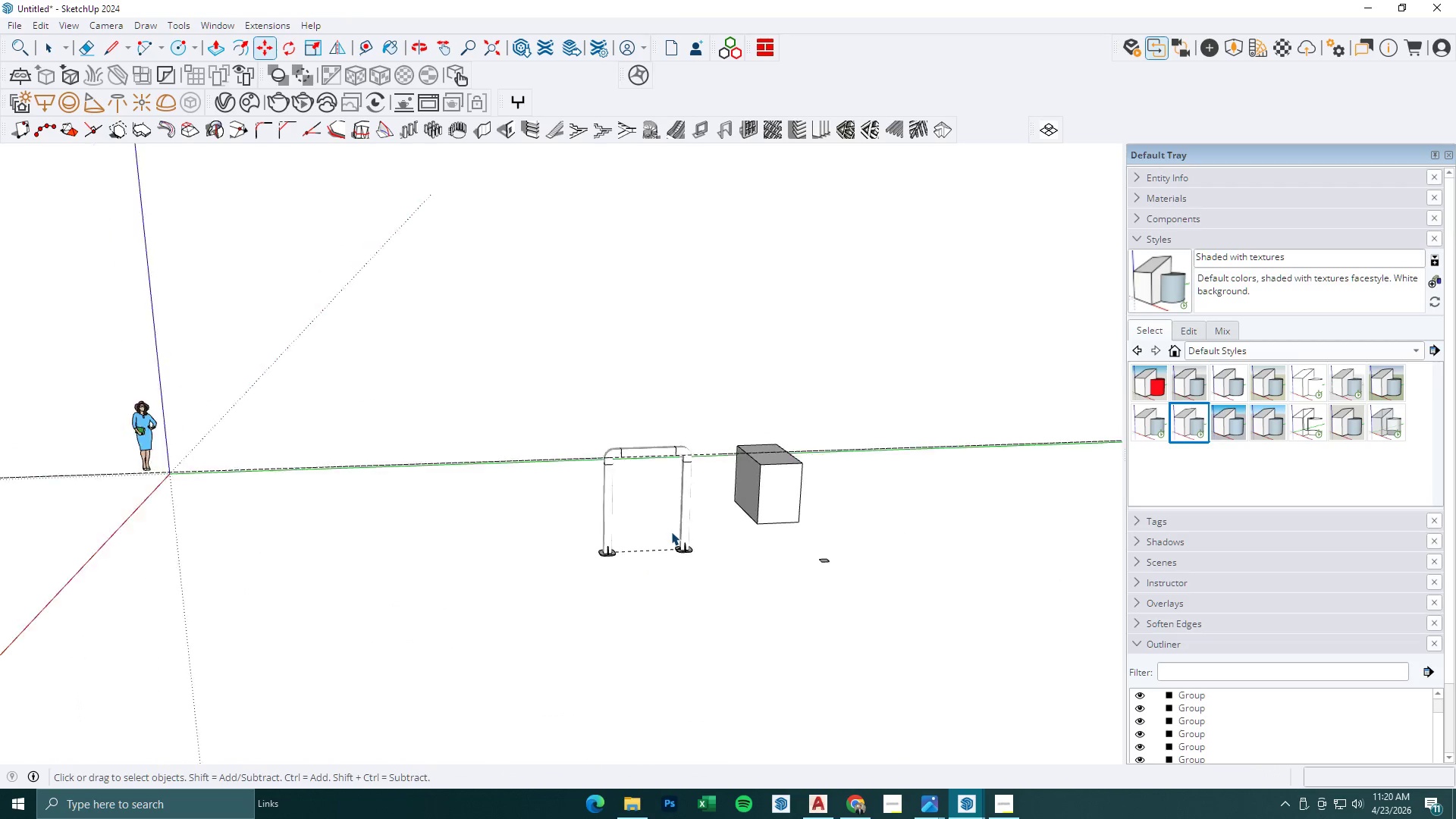 
double_click([512, 394])
 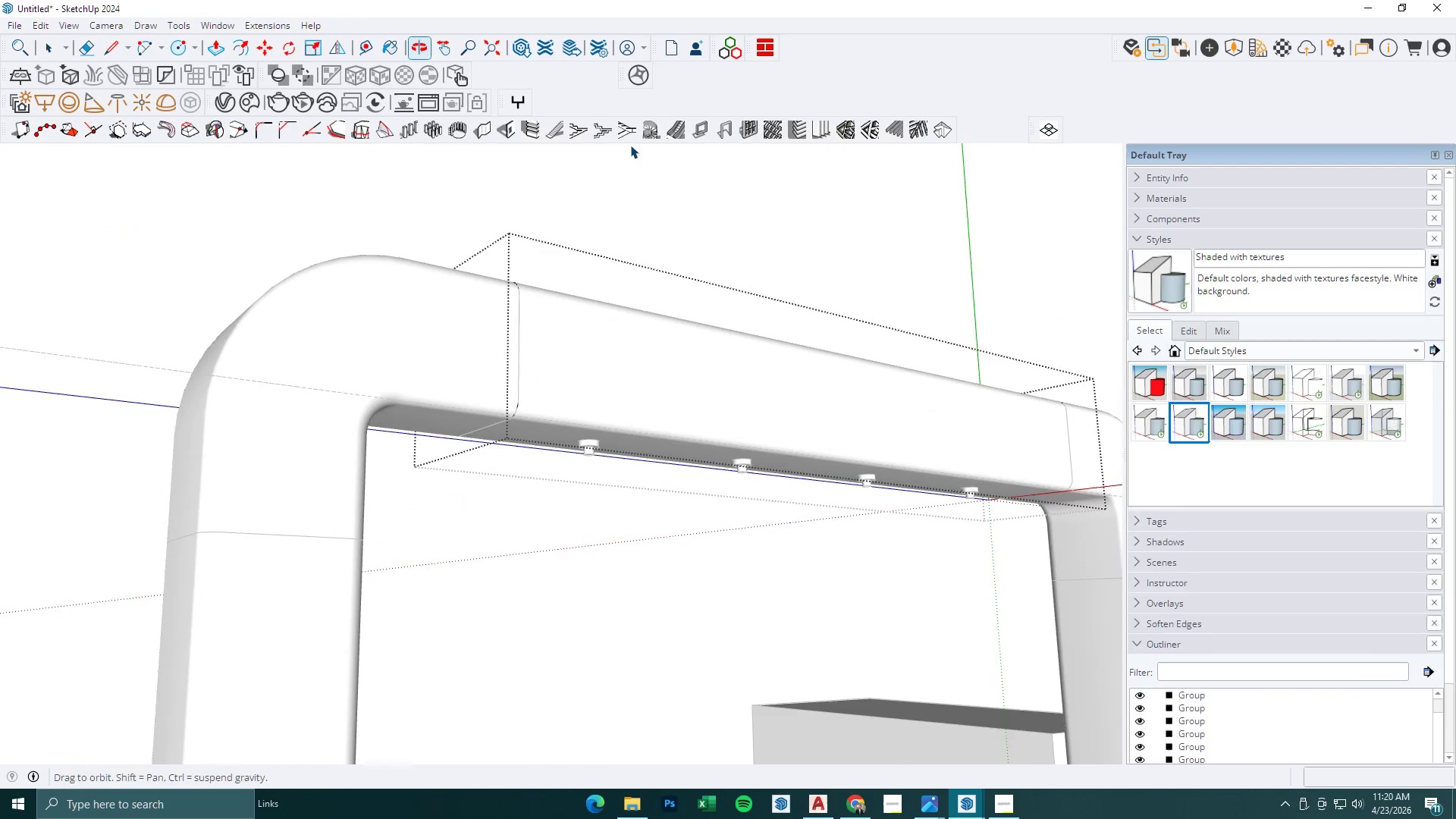 
scroll: coordinate [532, 395], scroll_direction: up, amount: 27.0
 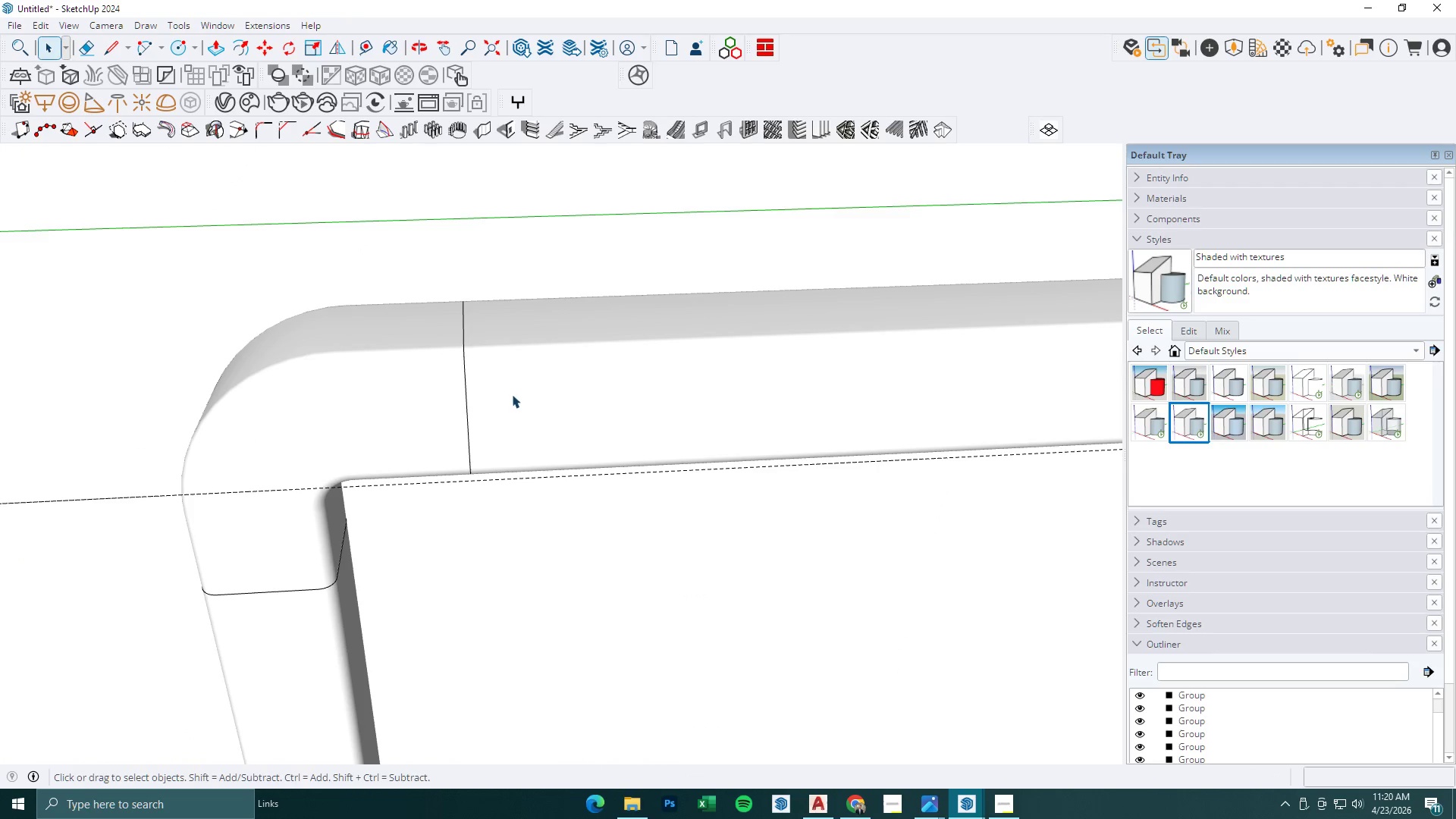 
key(Space)
 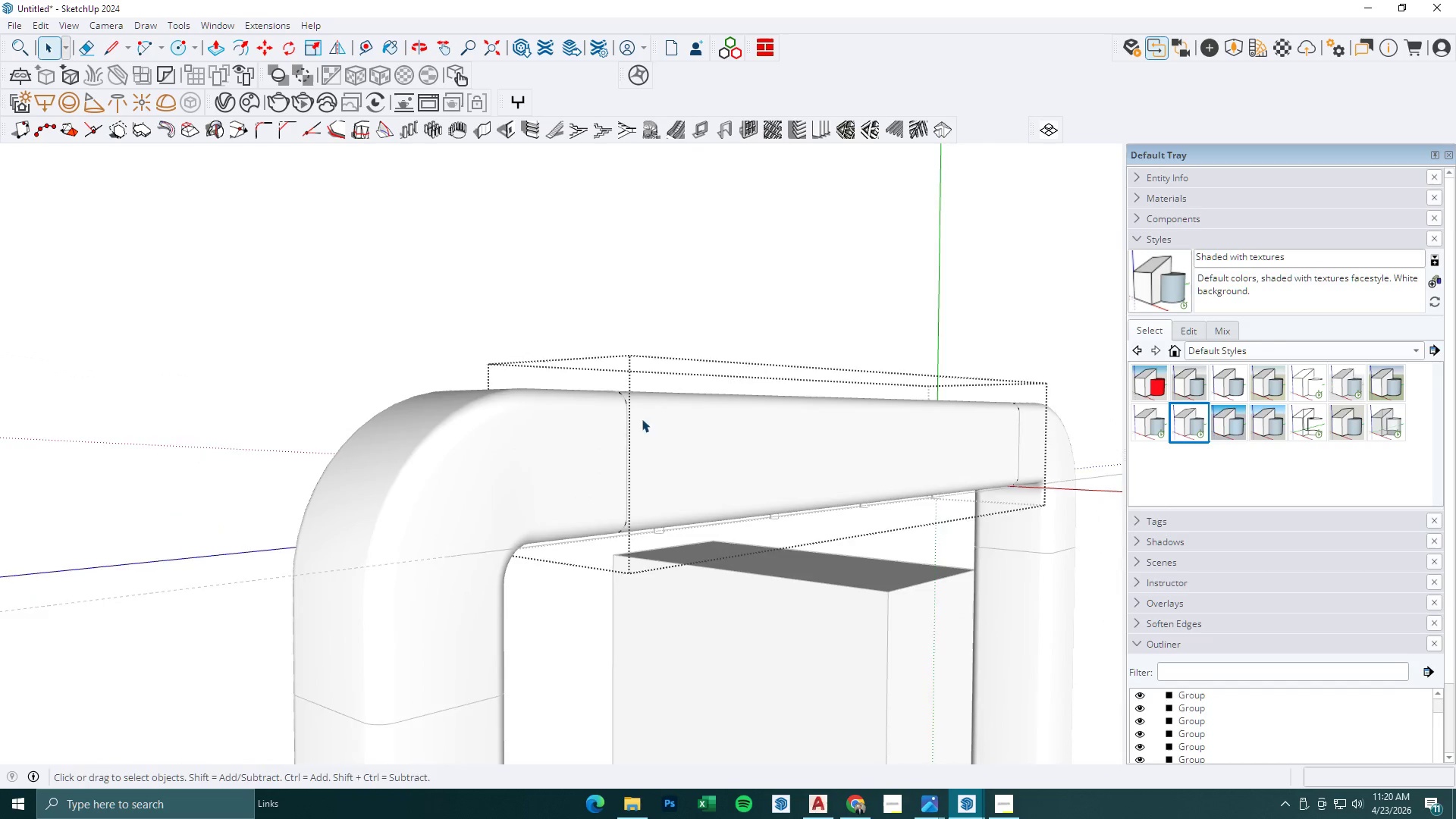 
key(Escape)
 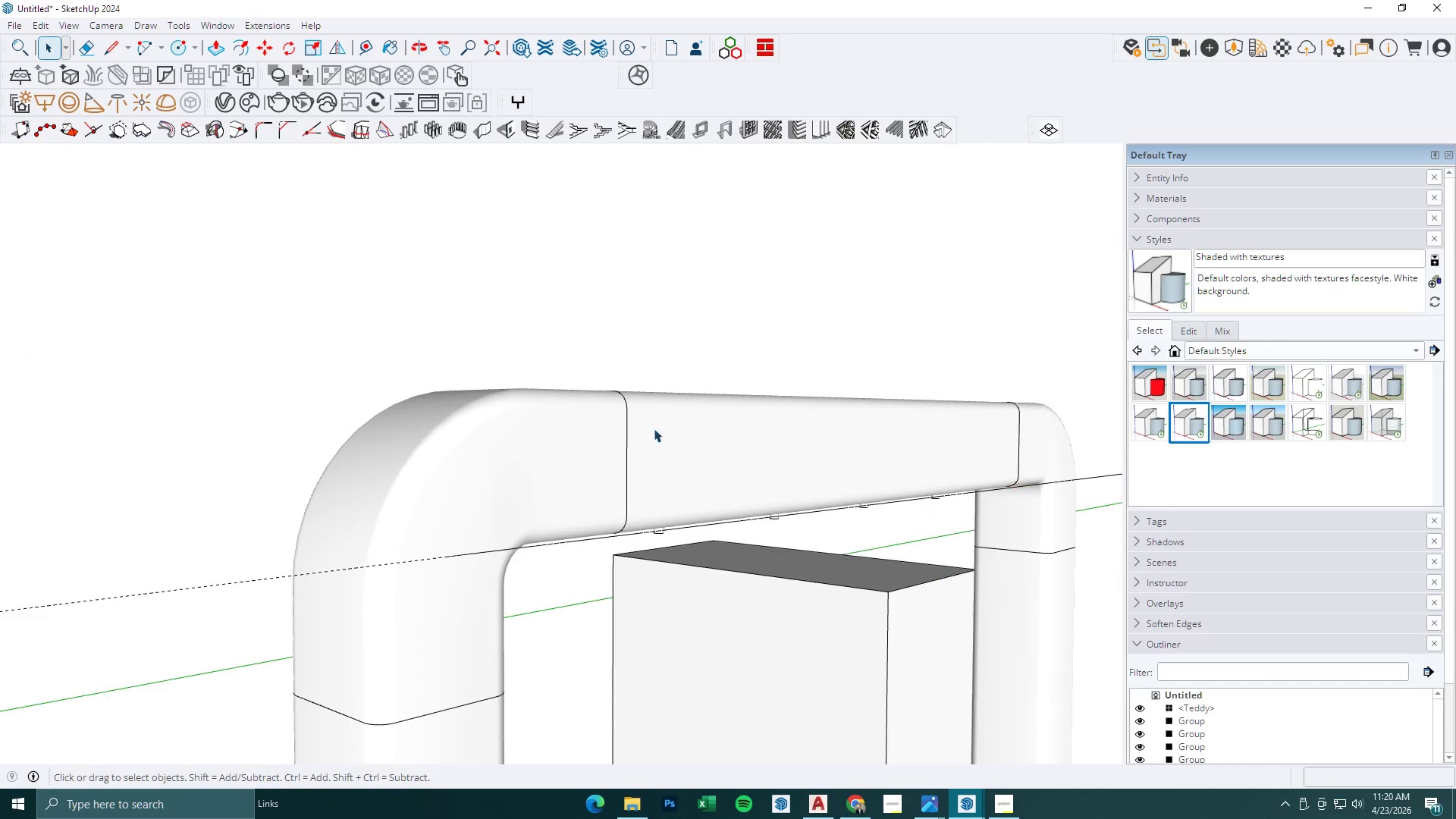 
left_click([654, 428])
 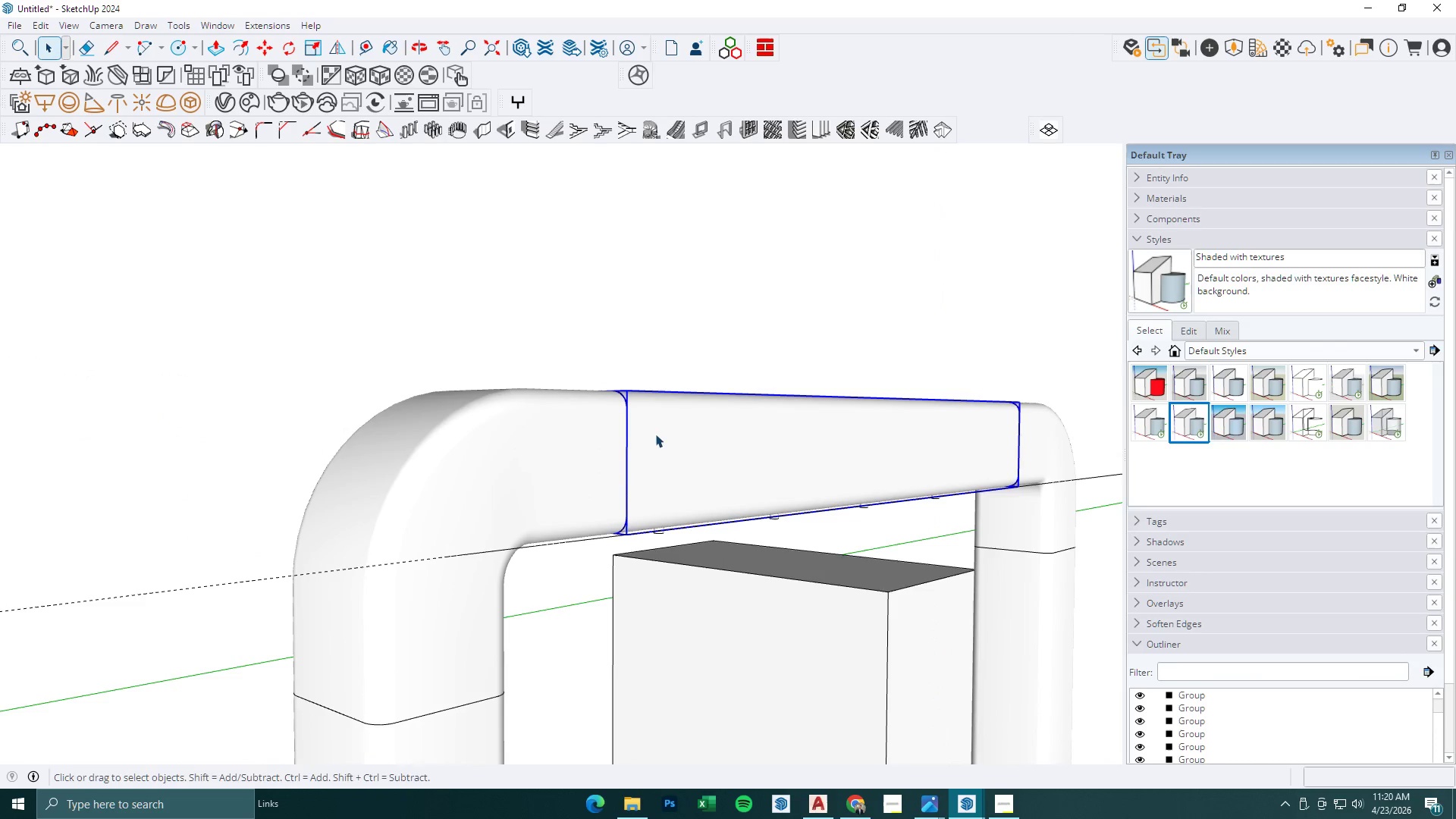 
key(M)
 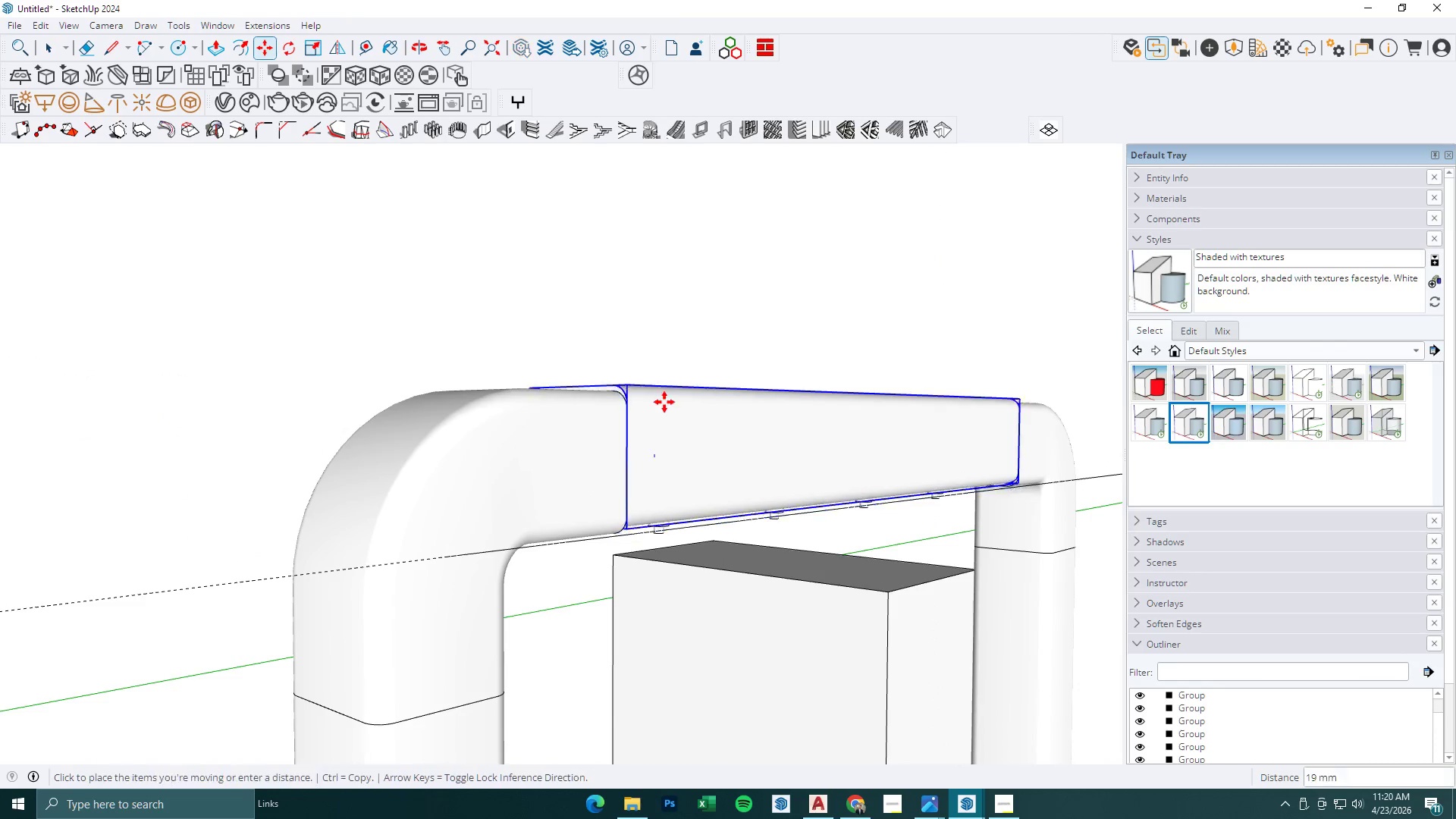 
key(Control+ControlLeft)
 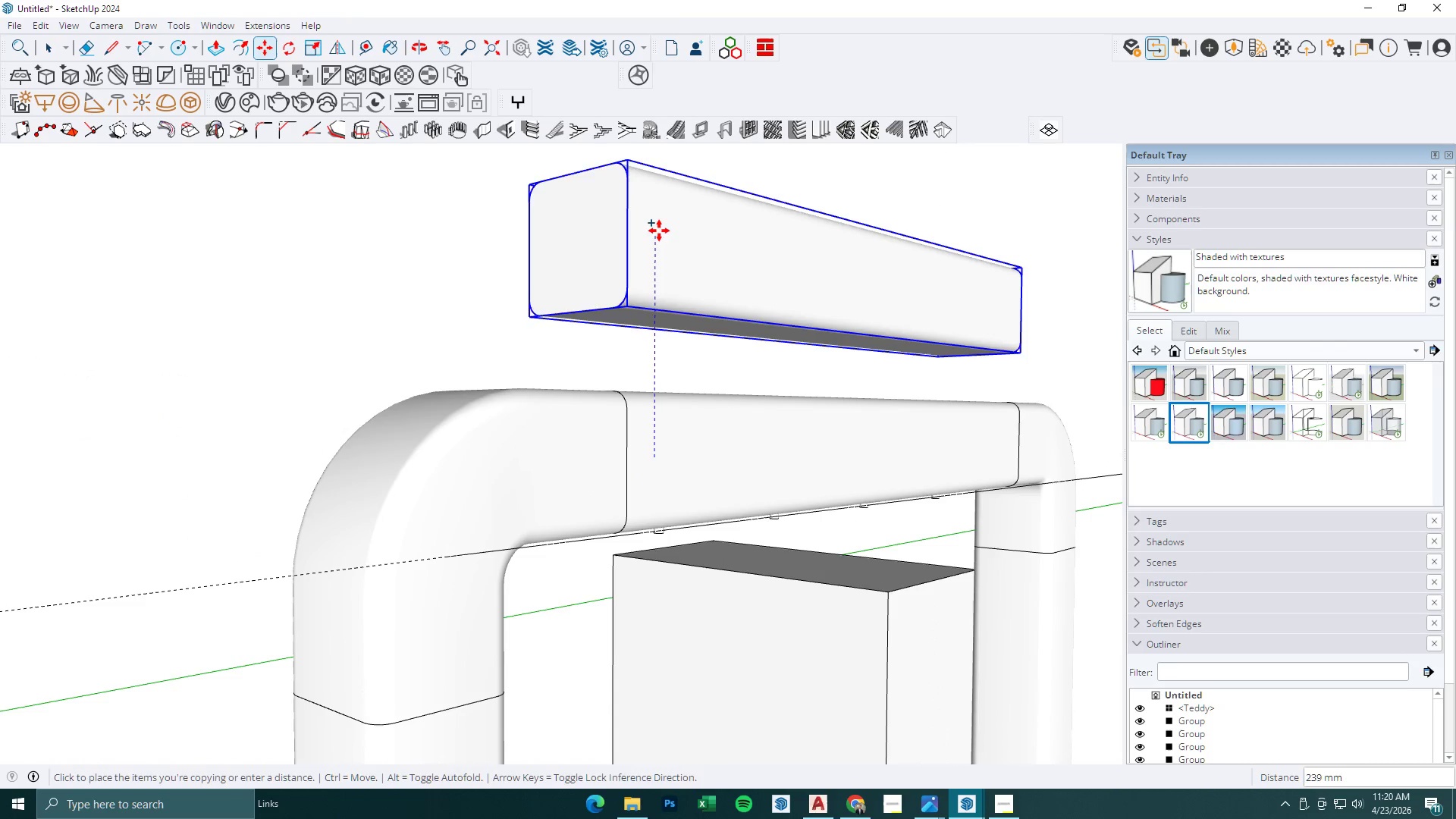 
left_click([659, 230])
 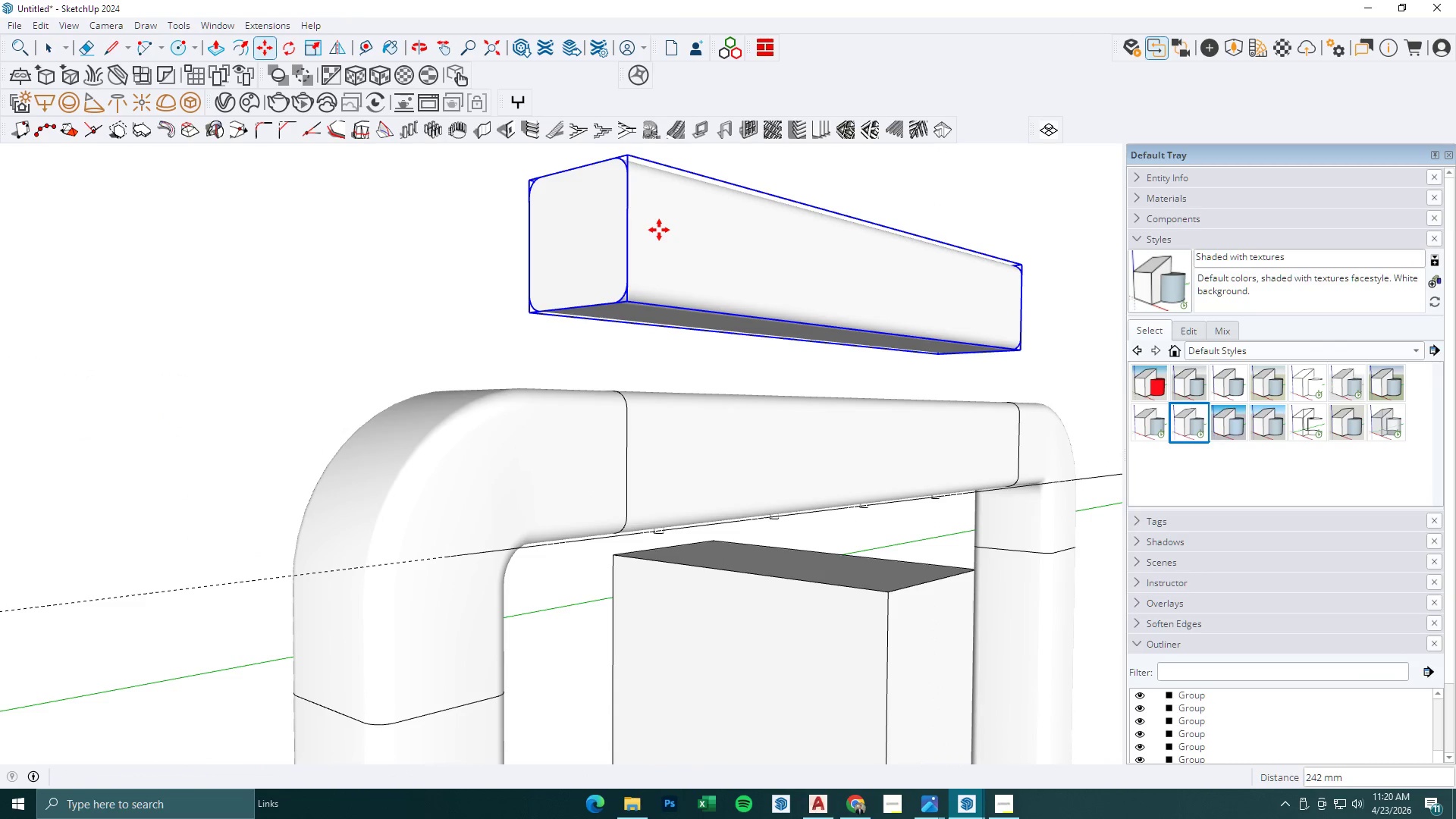 
key(Space)
 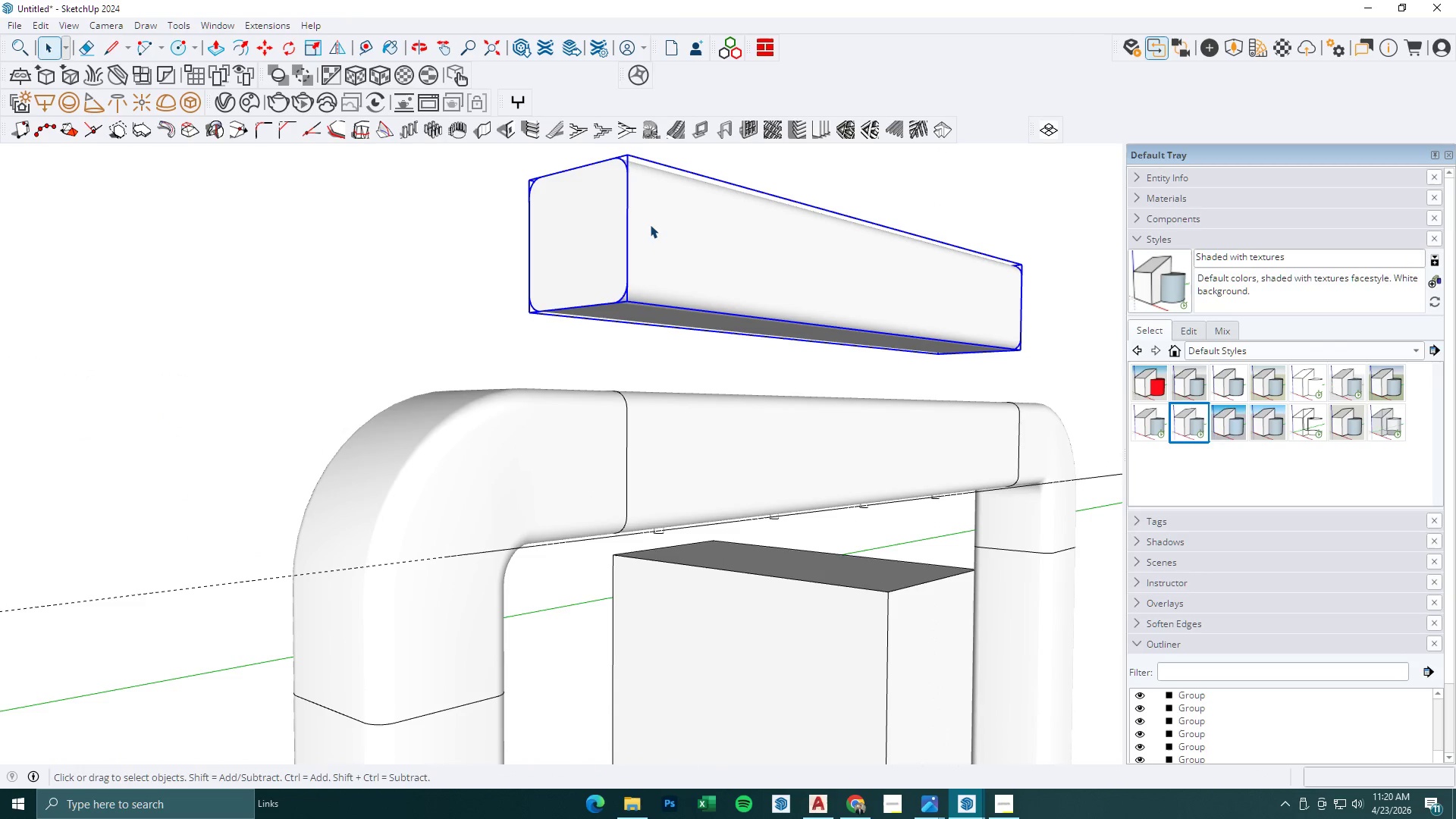 
double_click([650, 224])
 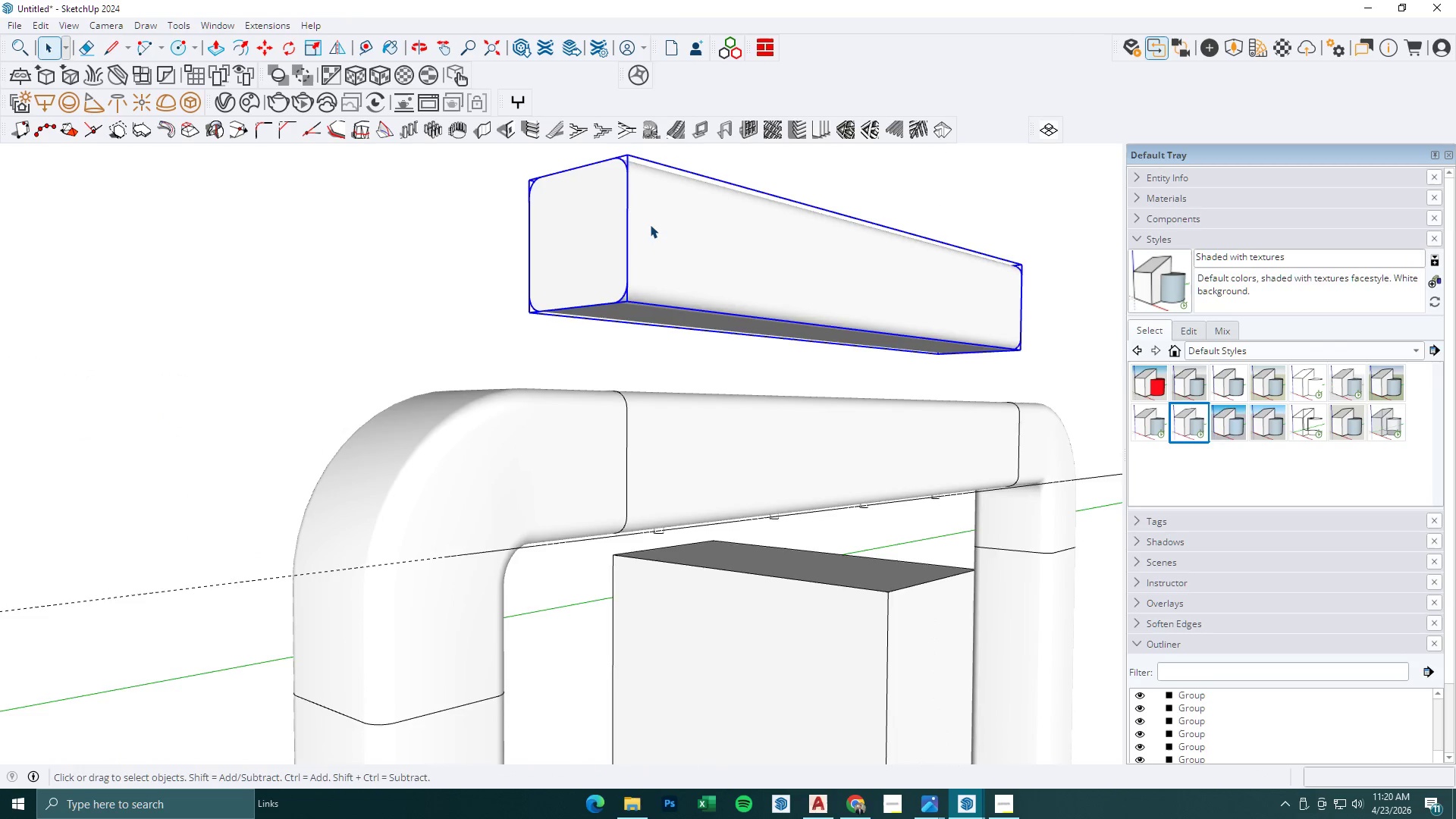 
triple_click([650, 224])
 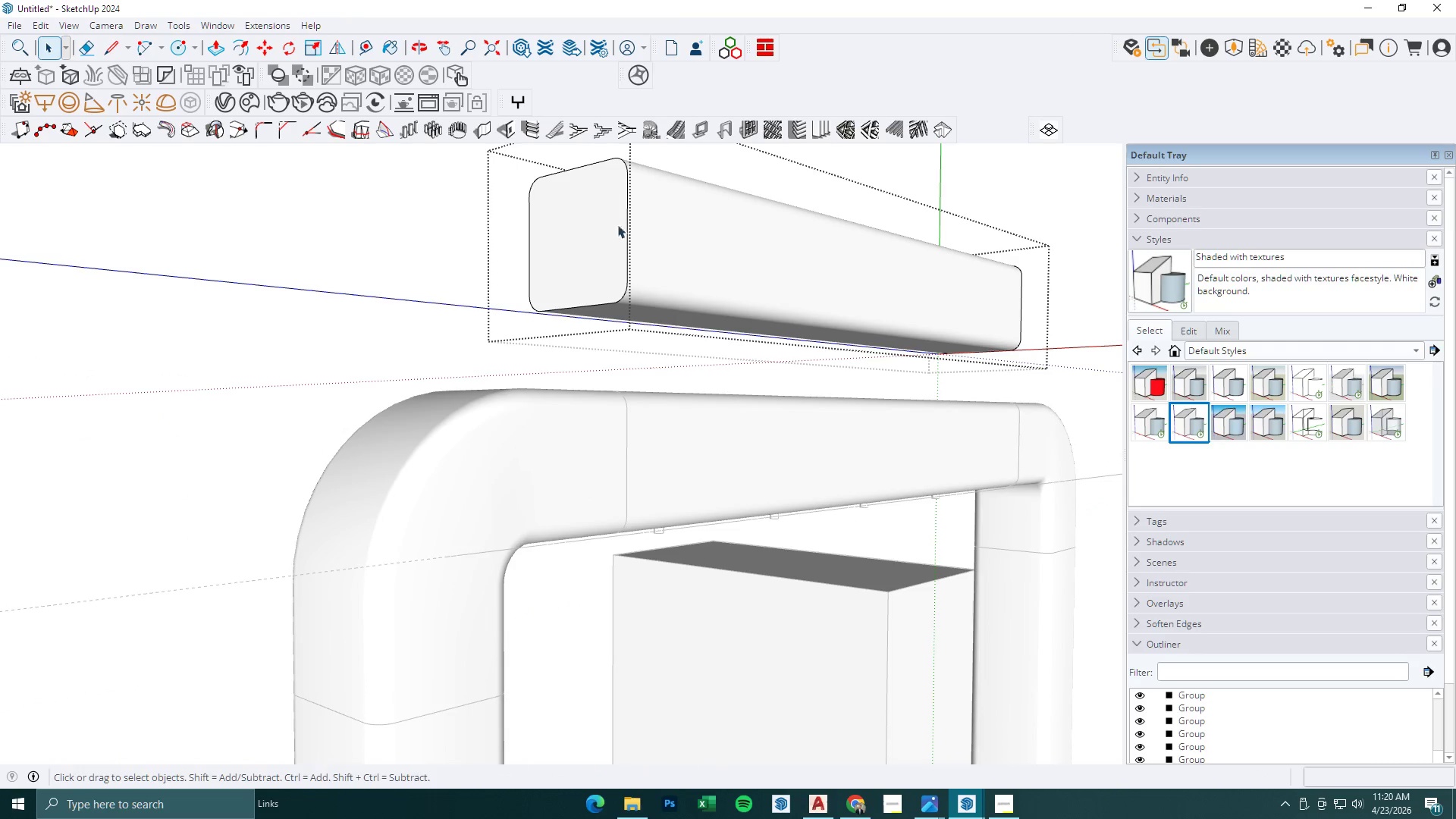 
triple_click([592, 224])
 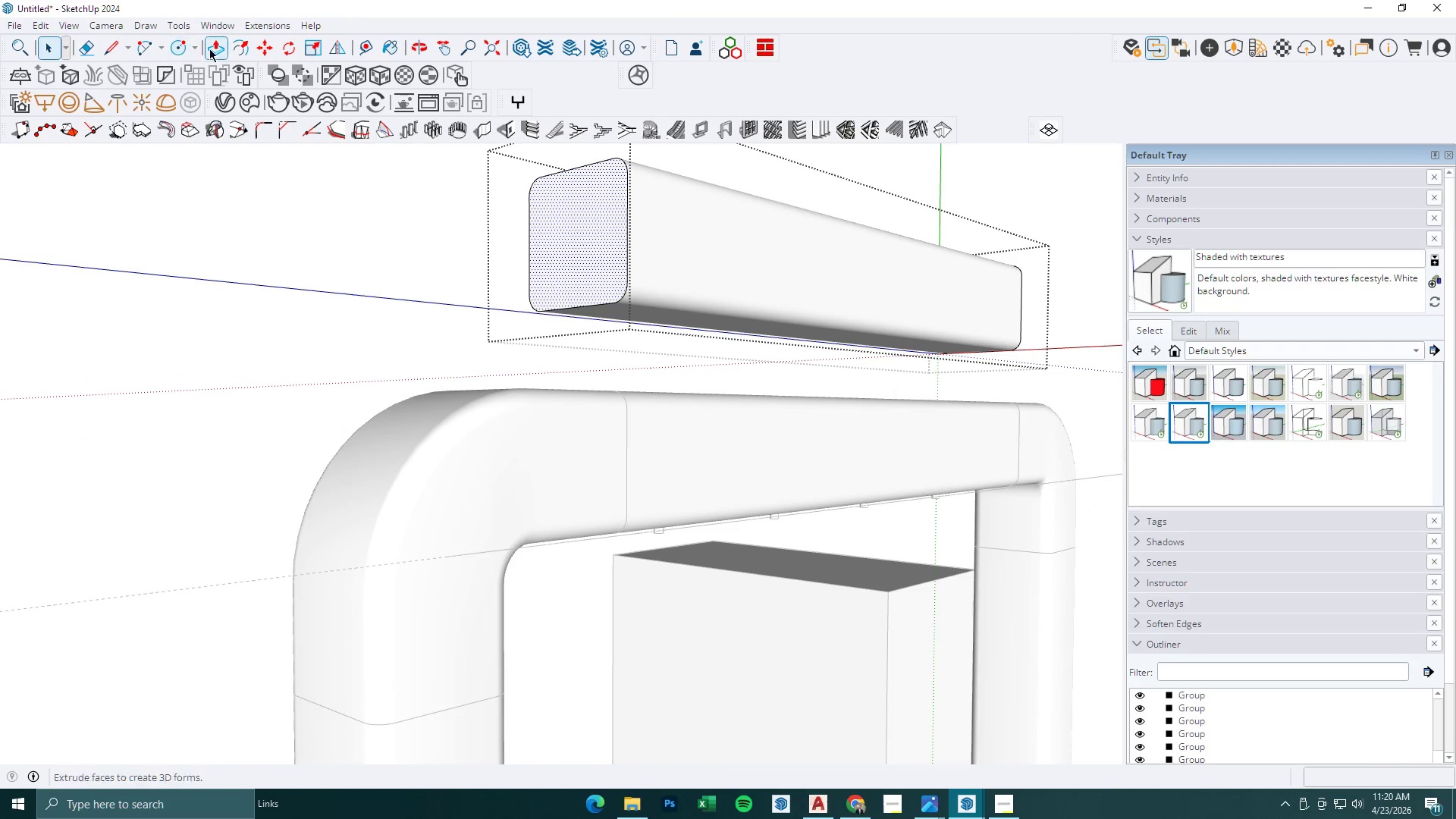 
left_click([243, 47])
 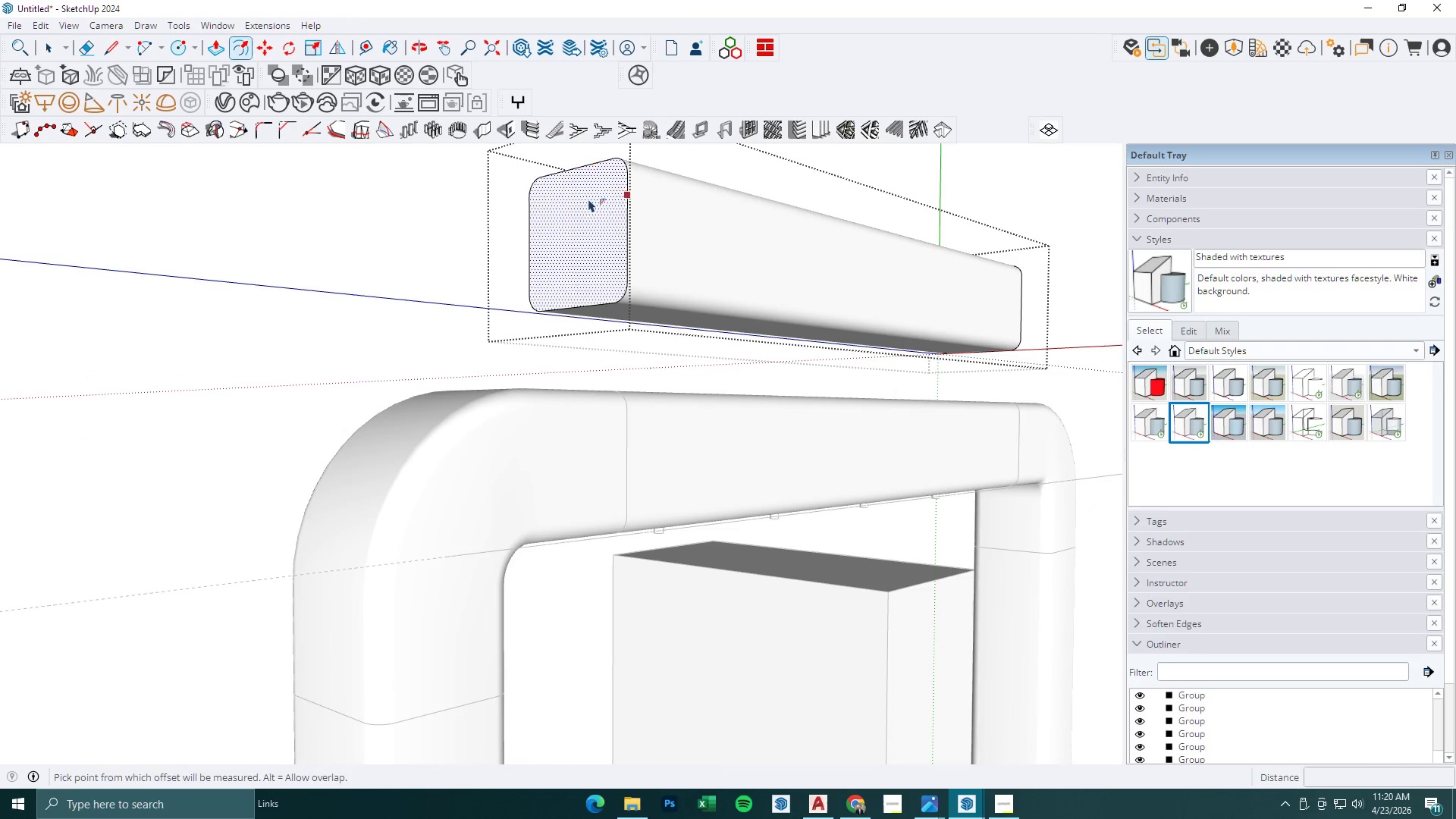 
left_click([568, 190])
 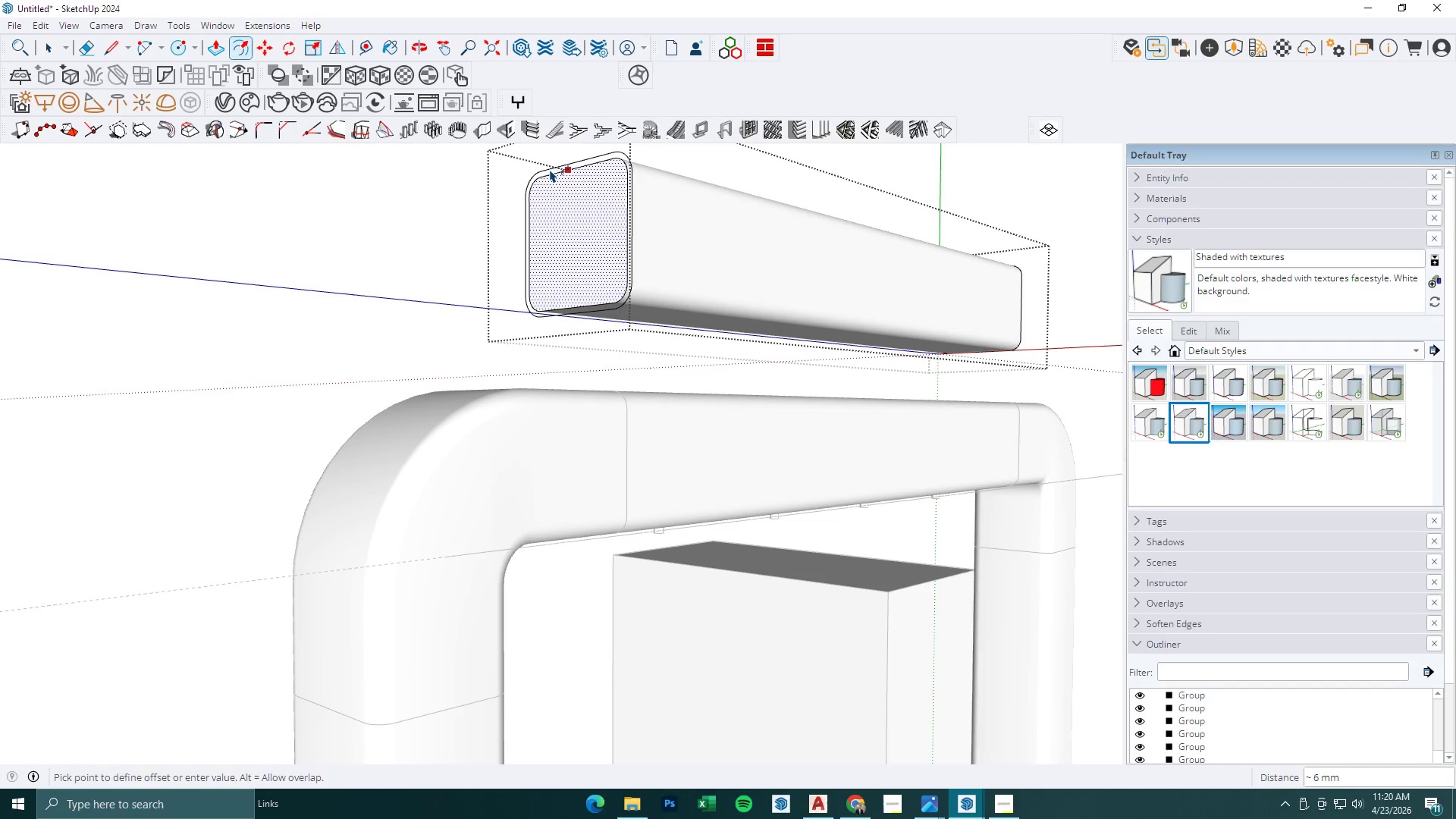 
wait(7.38)
 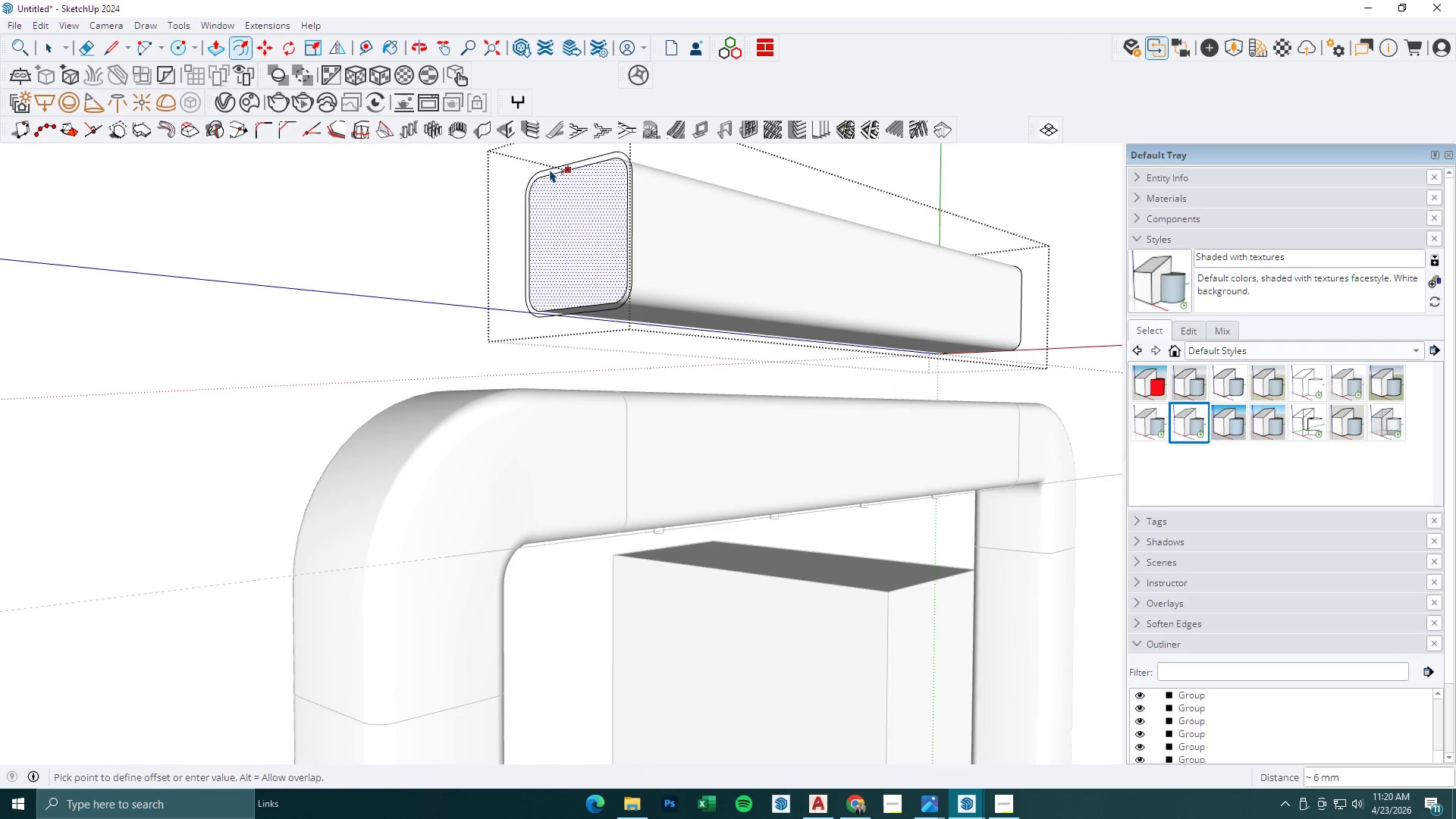 
key(Numpad1)
 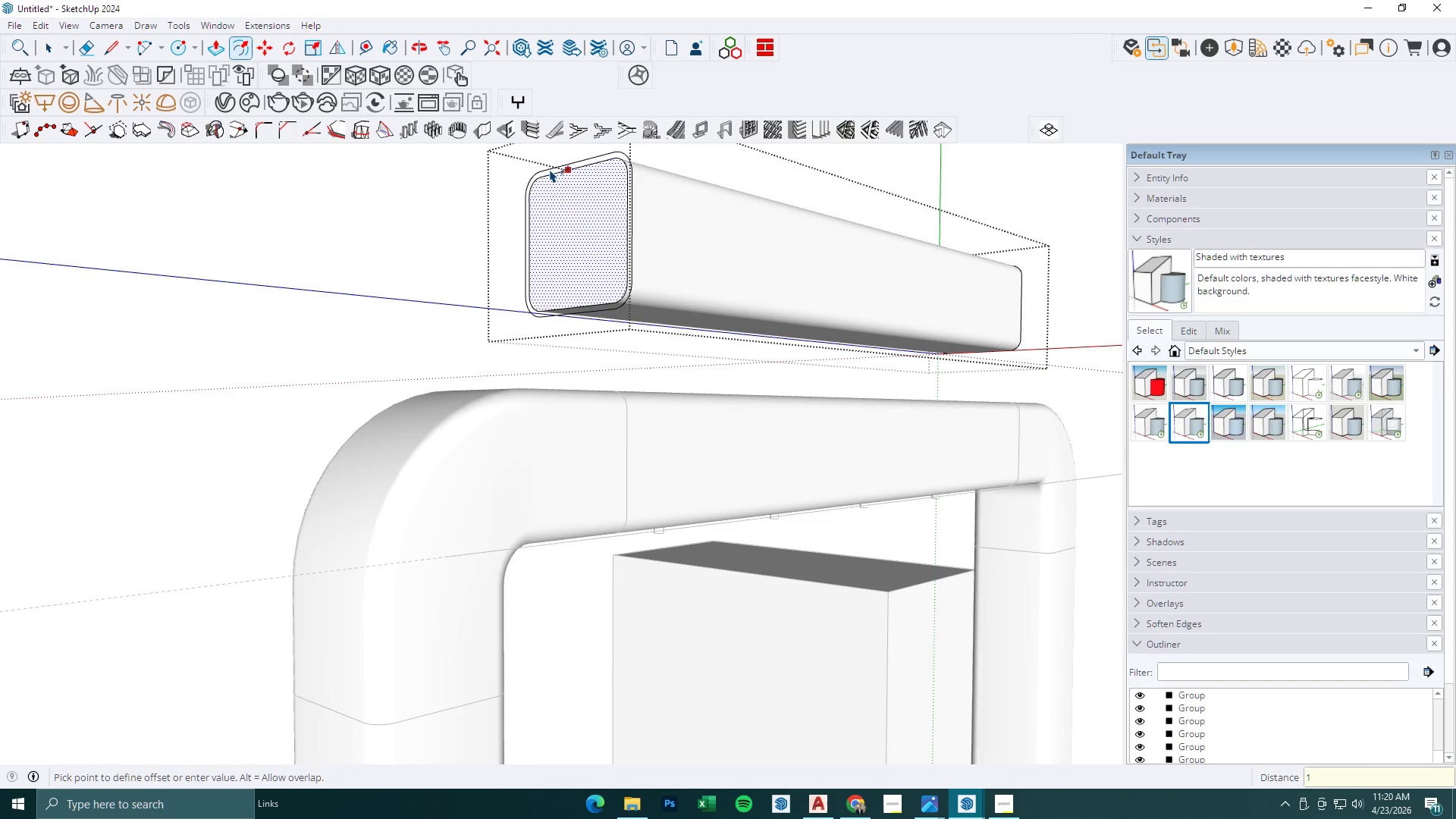 
key(Numpad0)
 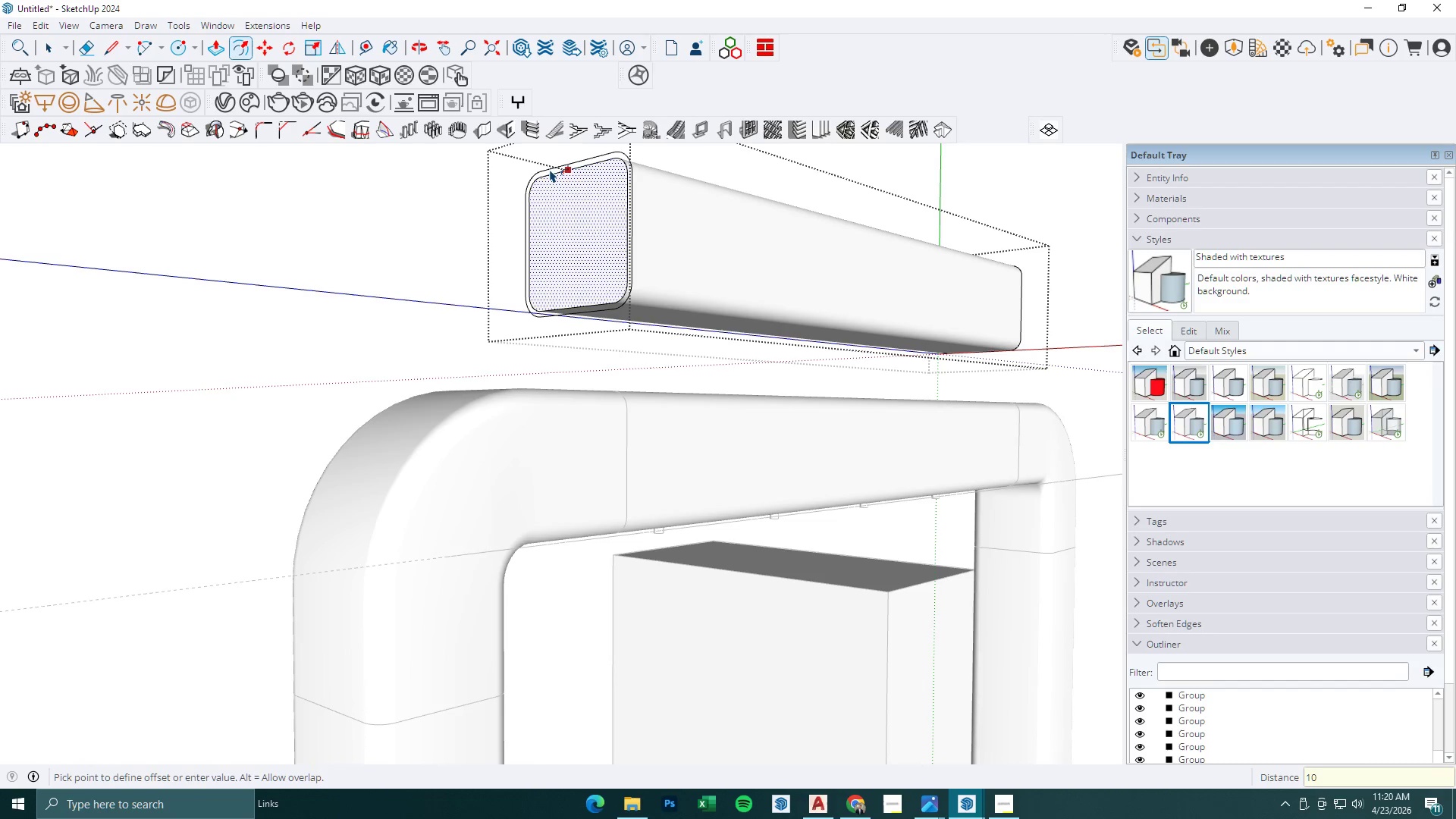 
key(NumpadEnter)
 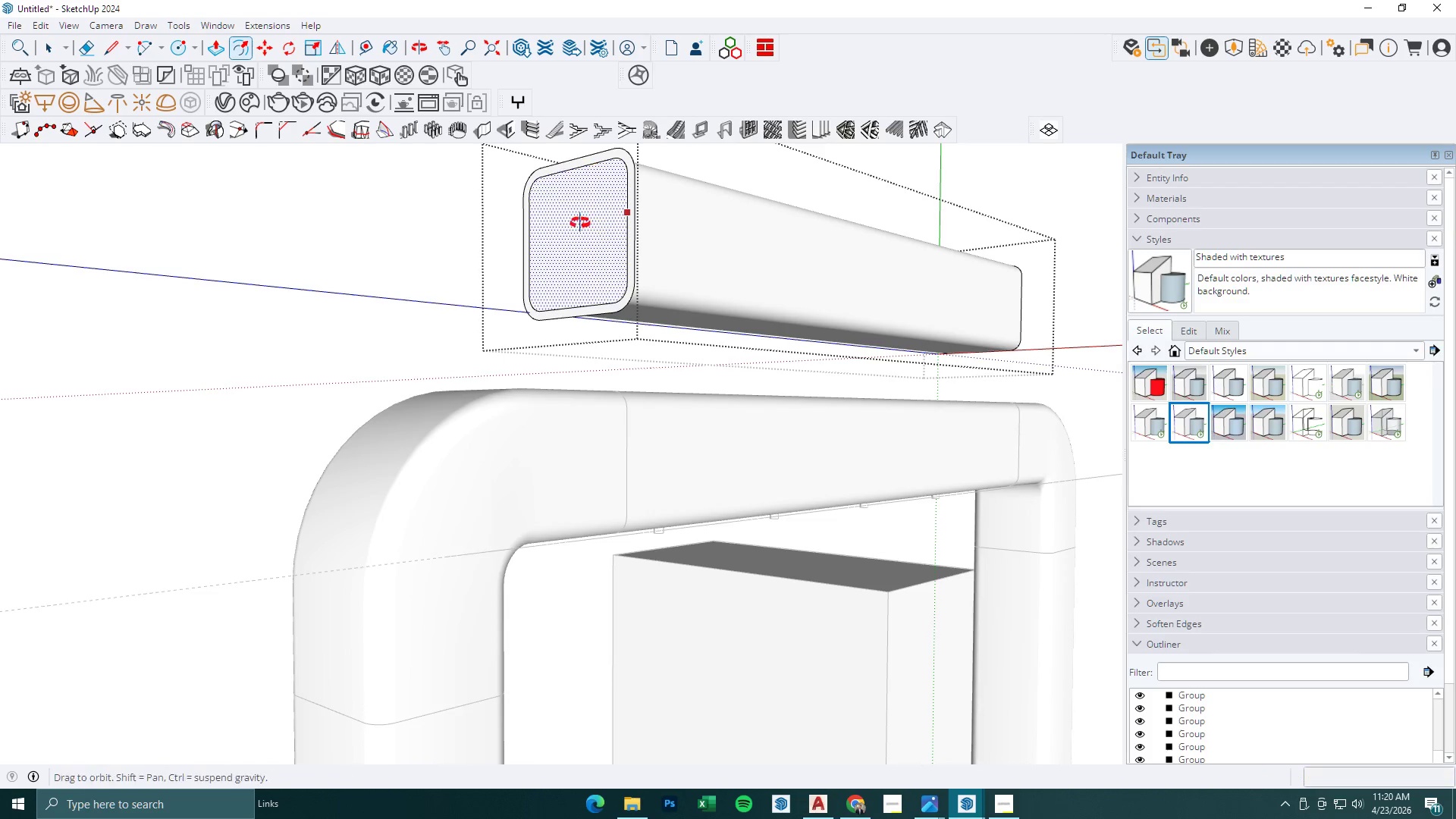 
key(BracketLeft)
 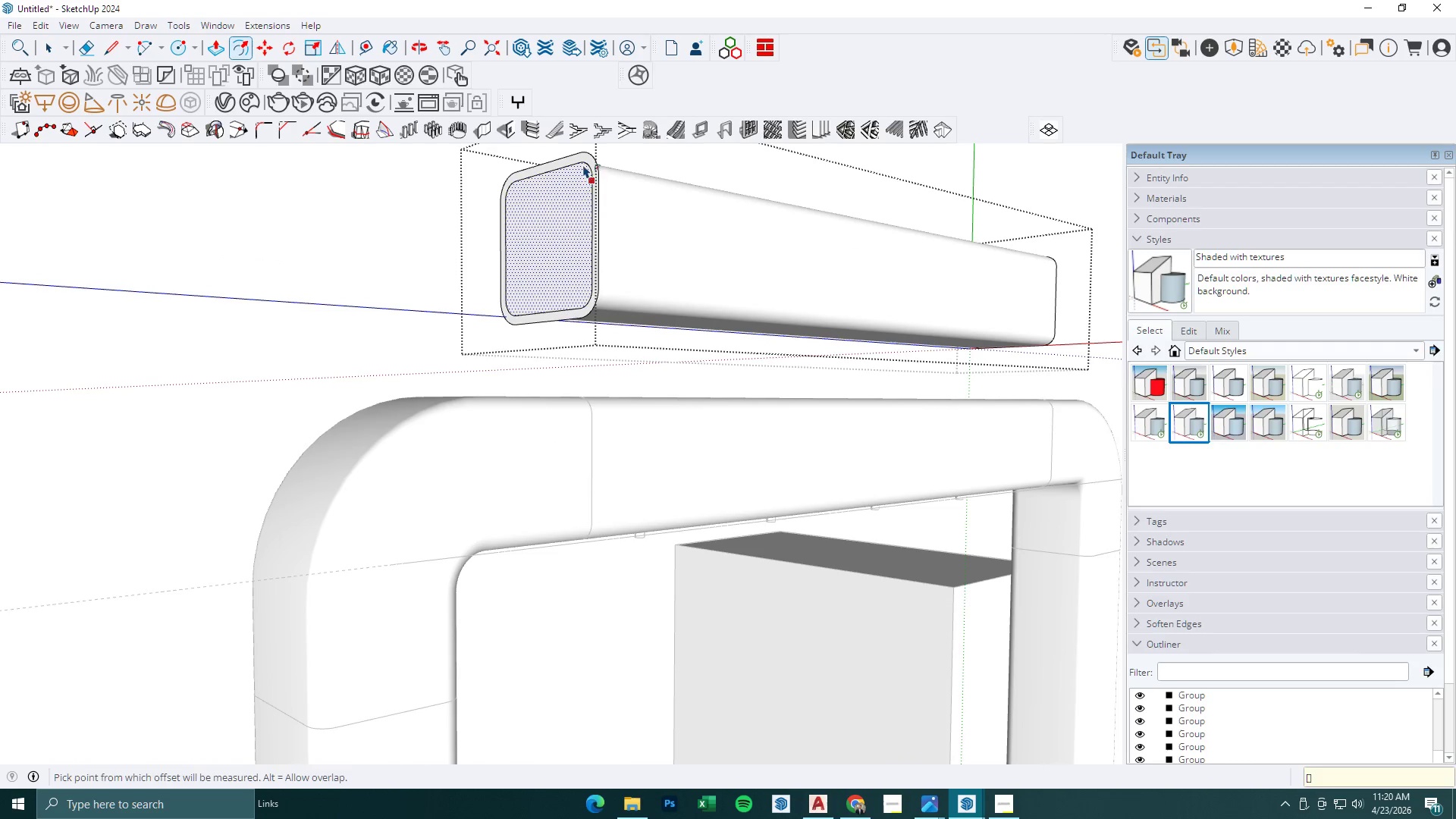 
key(P)
 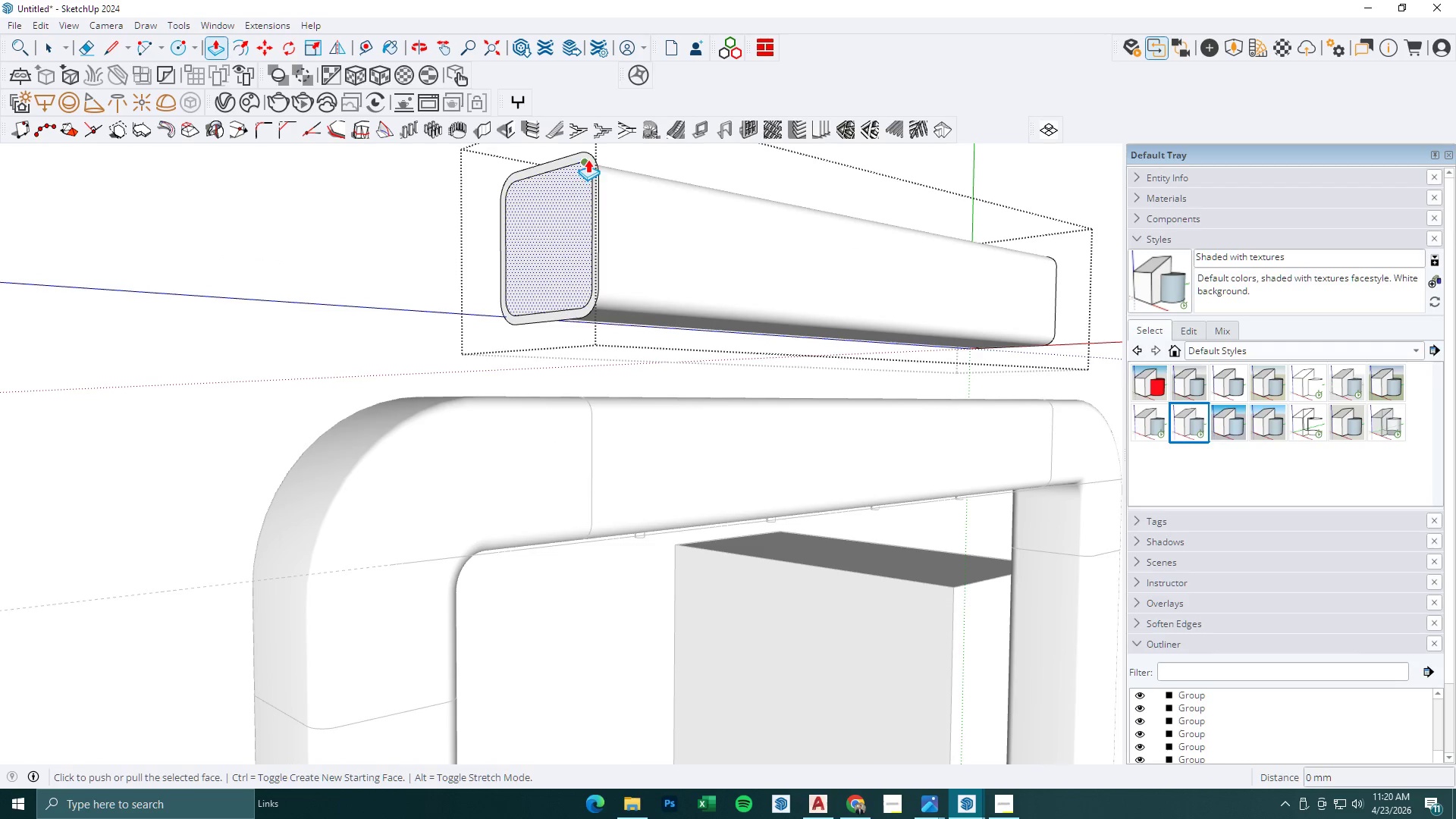 
left_click([588, 159])
 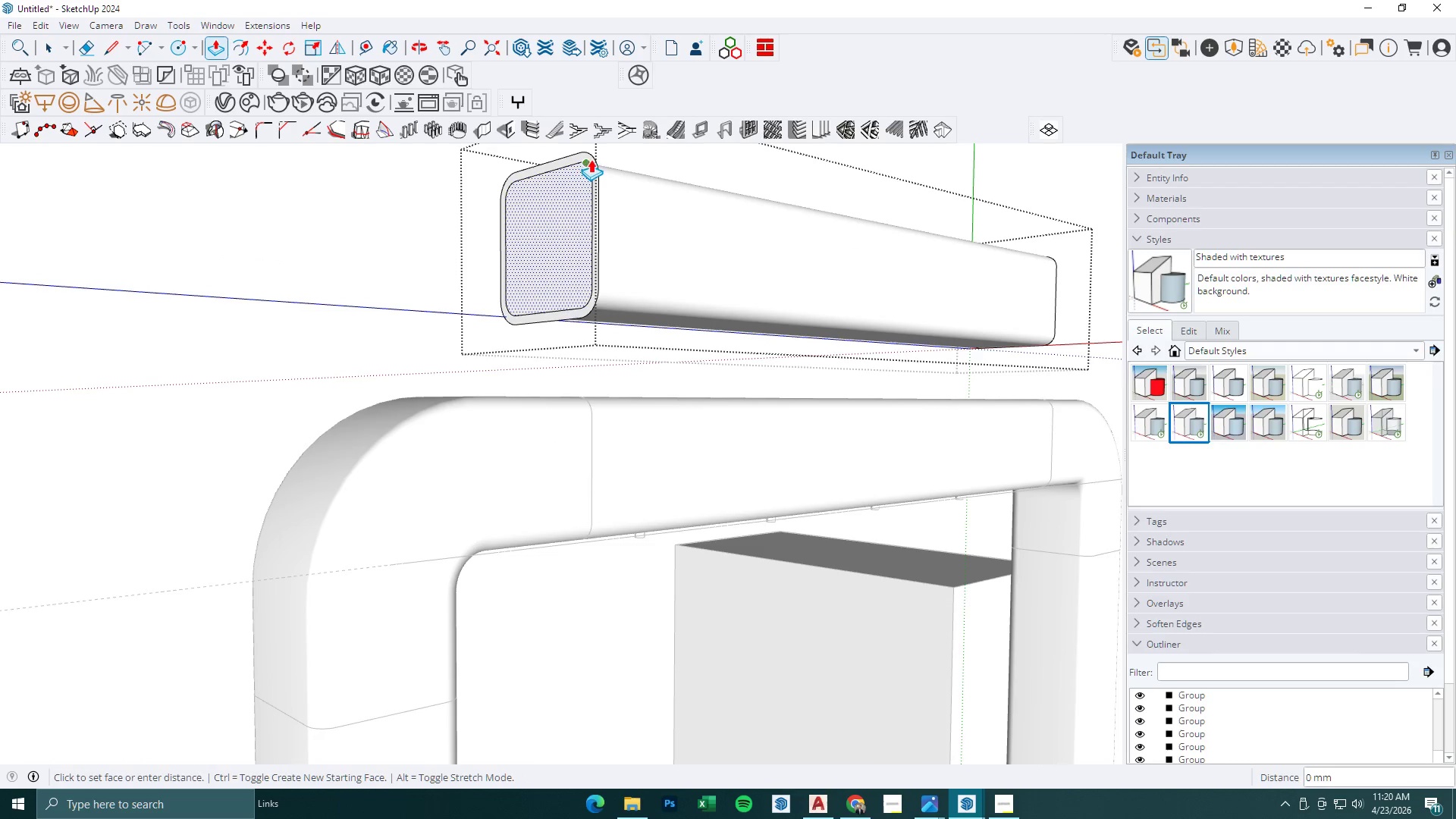 
key(Space)
 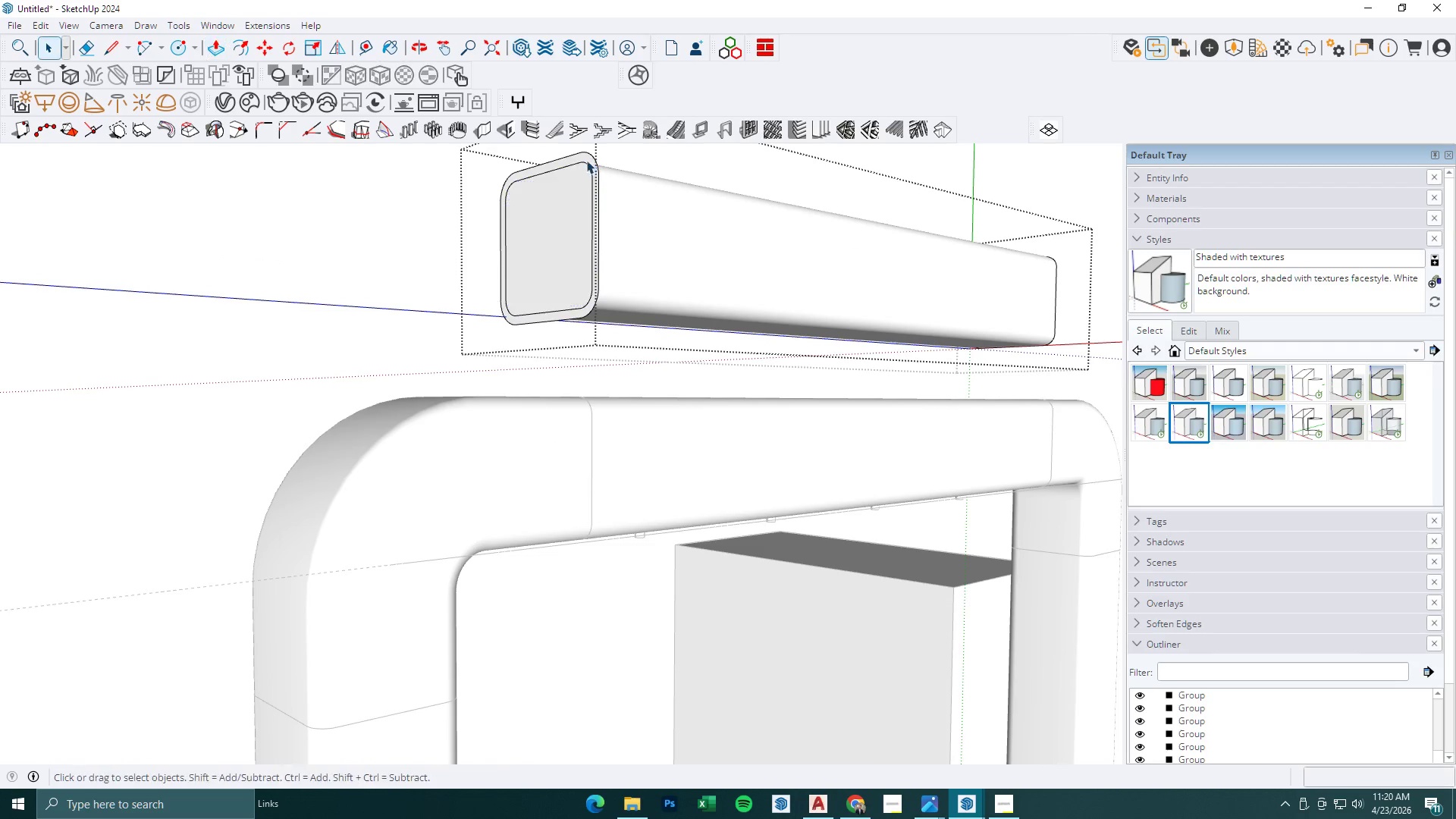 
left_click([585, 159])
 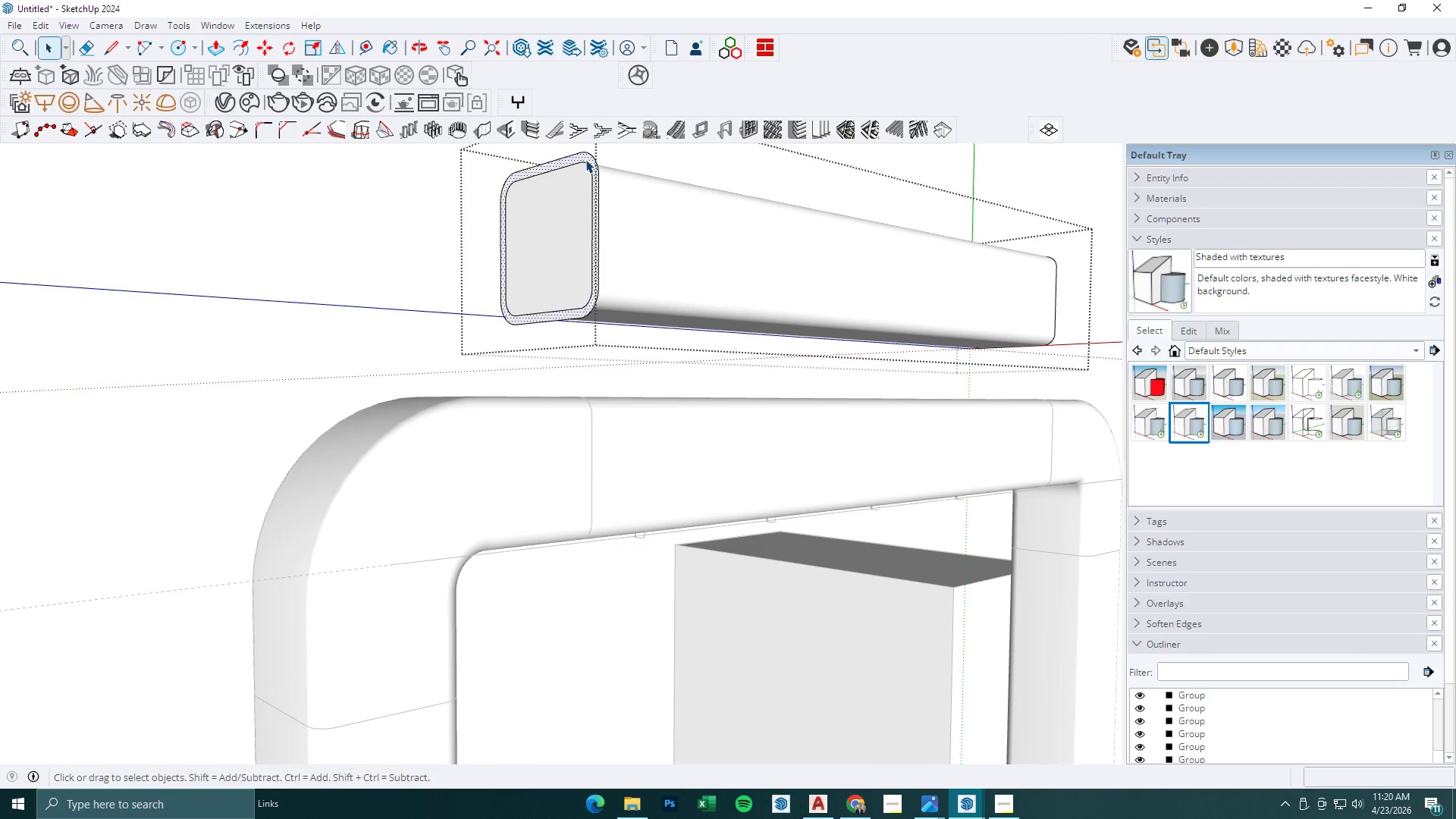 
key(P)
 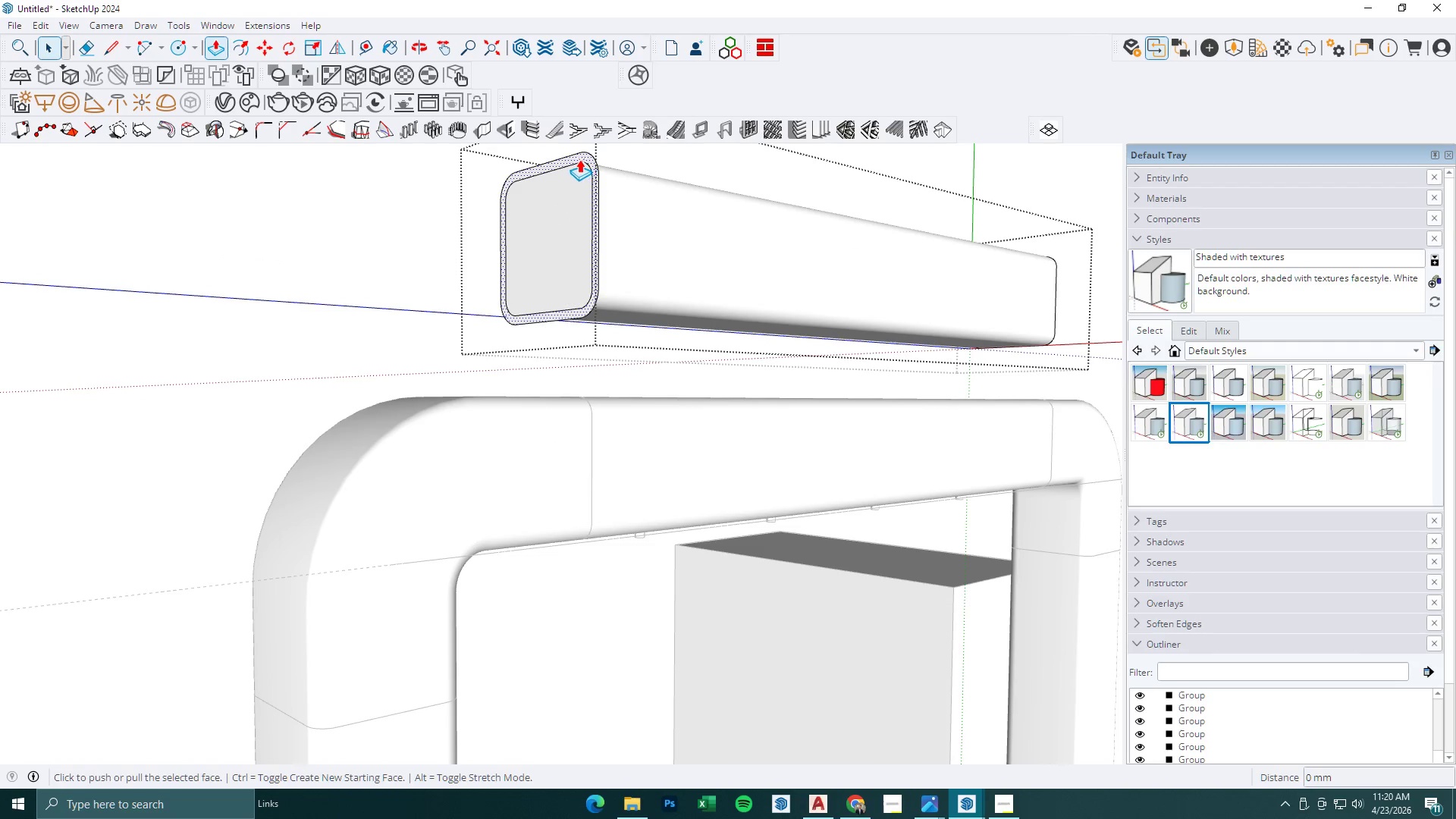 
double_click([579, 159])
 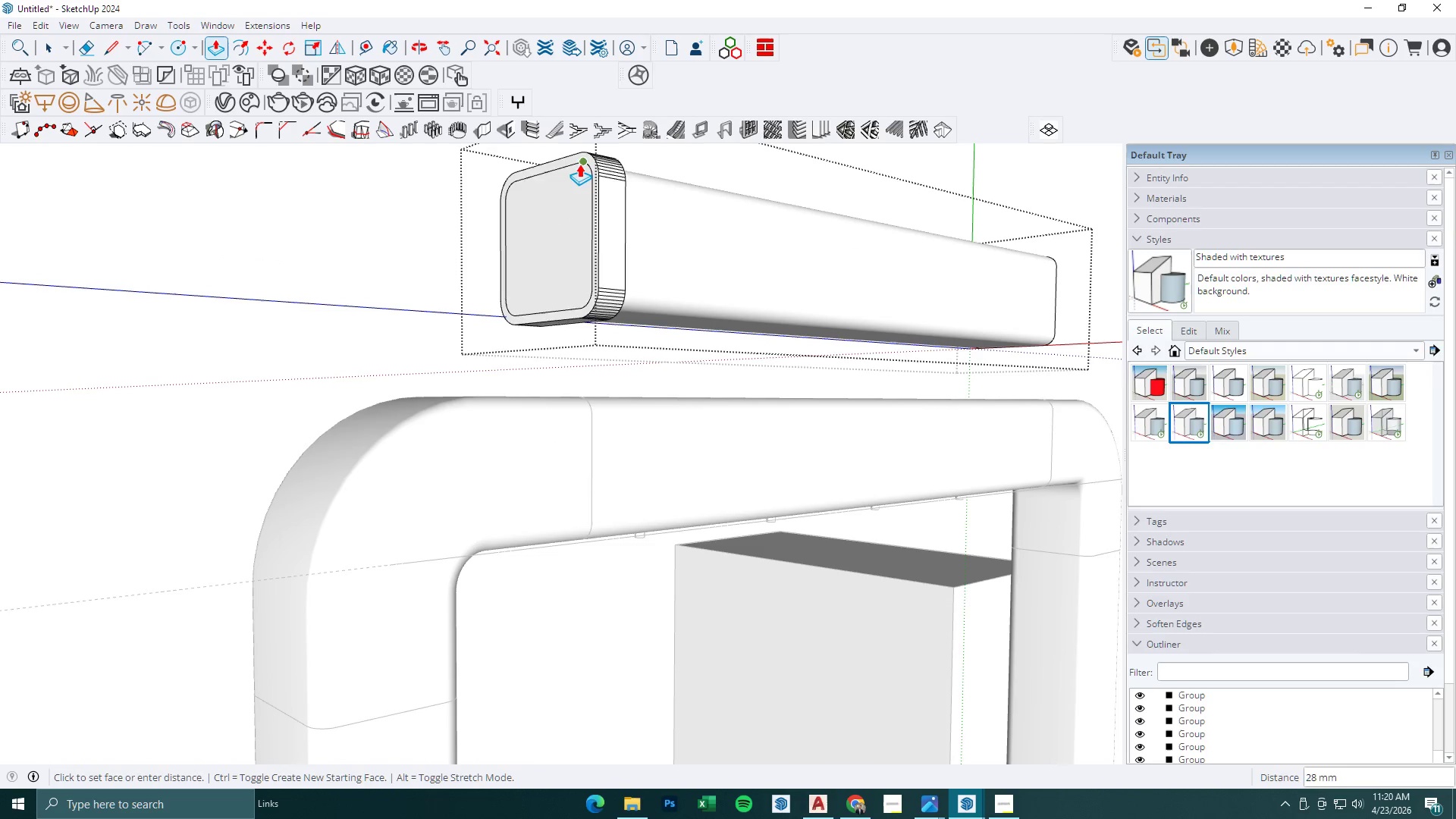 
key(Escape)
 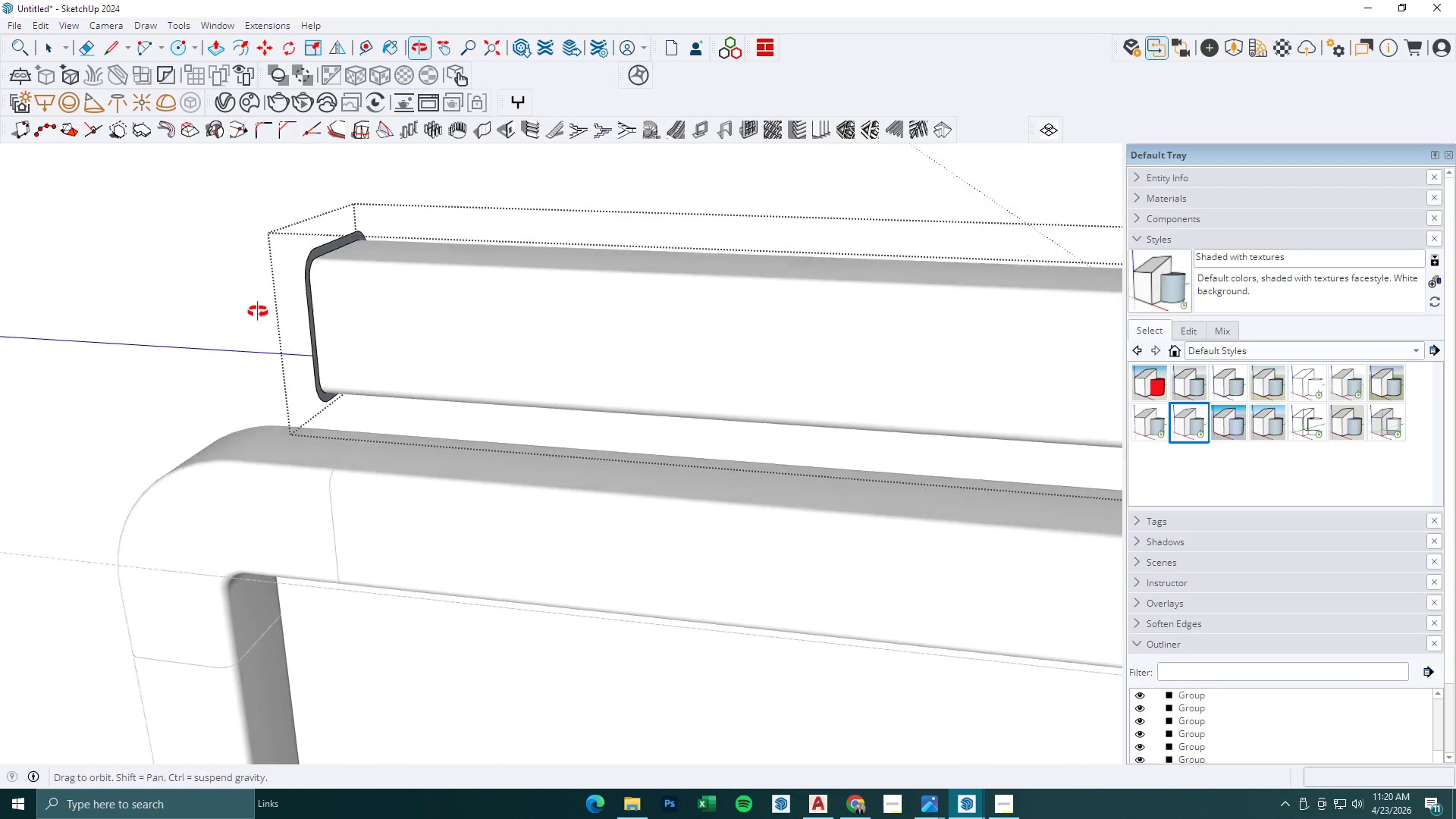 
key(L)
 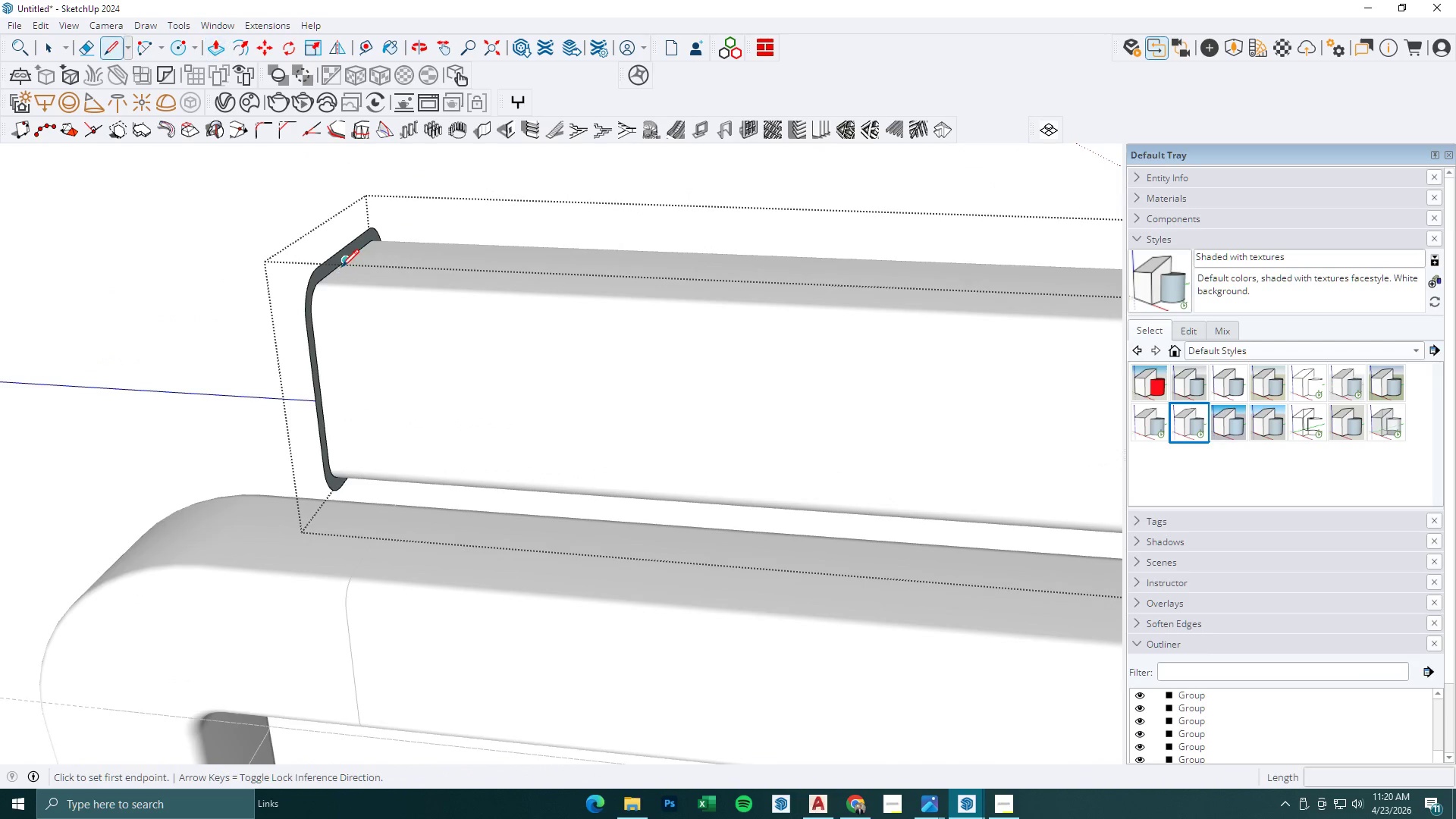 
left_click([341, 267])
 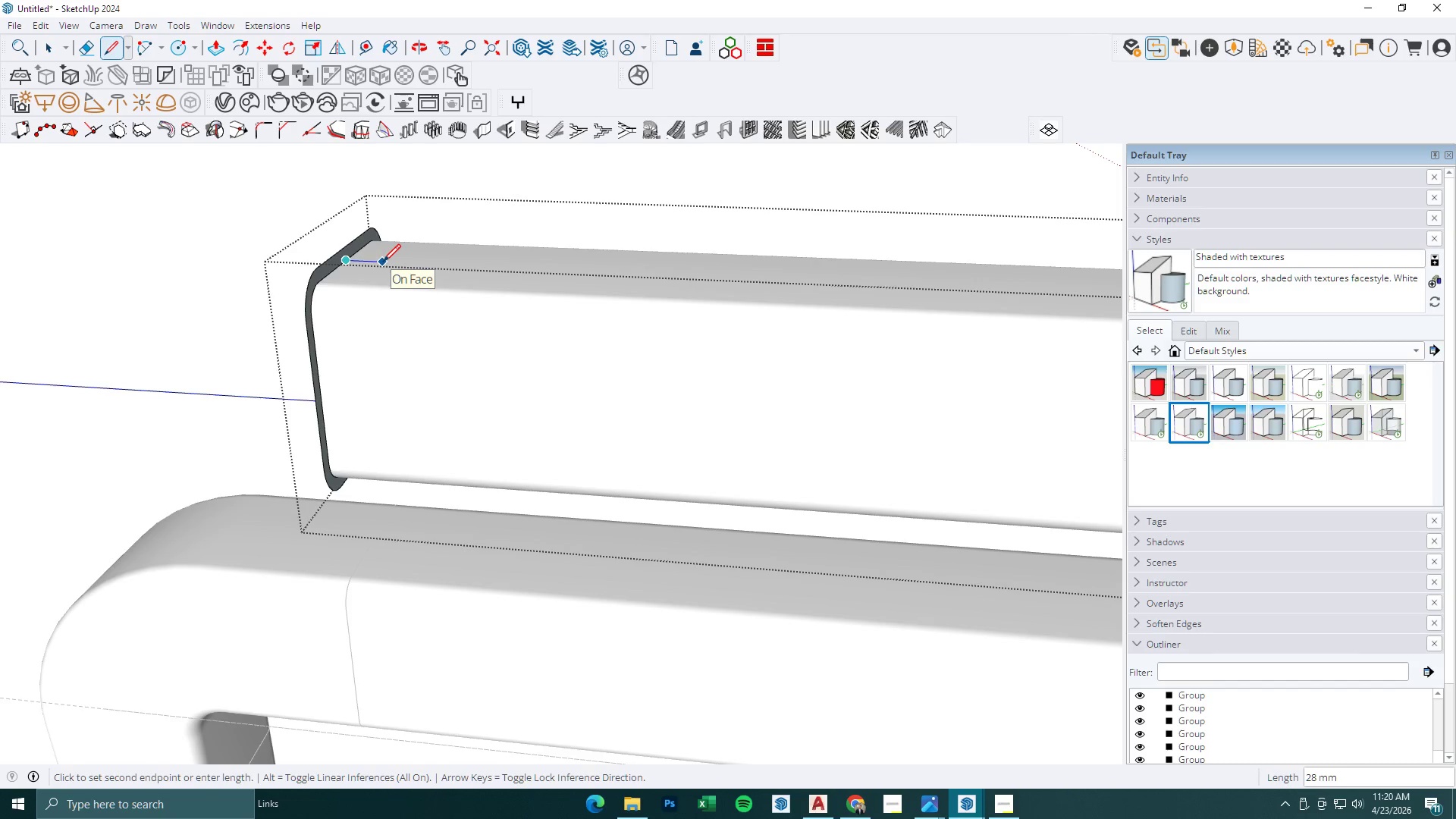 
scroll: coordinate [343, 274], scroll_direction: up, amount: 4.0
 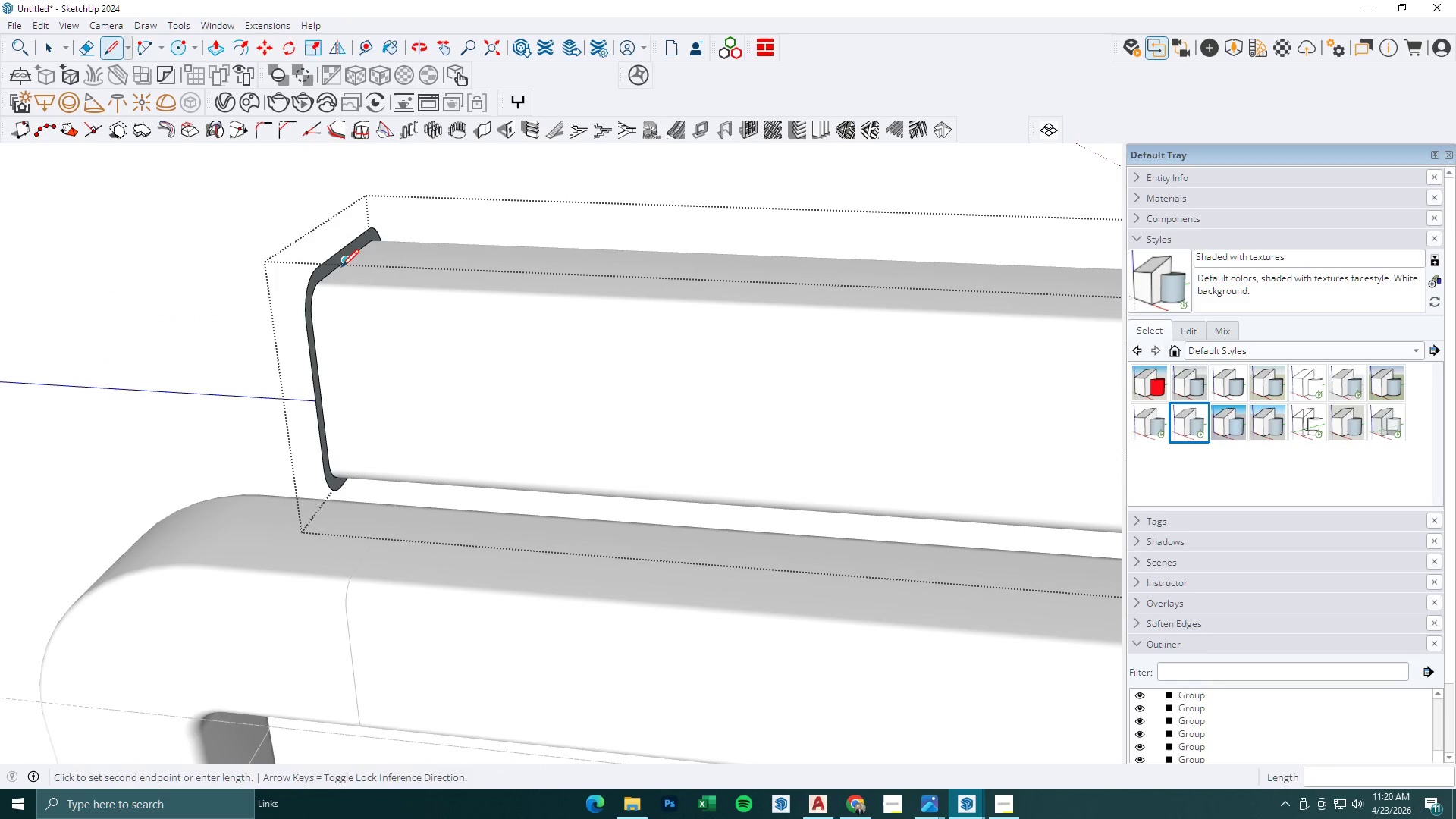 
wait(8.0)
 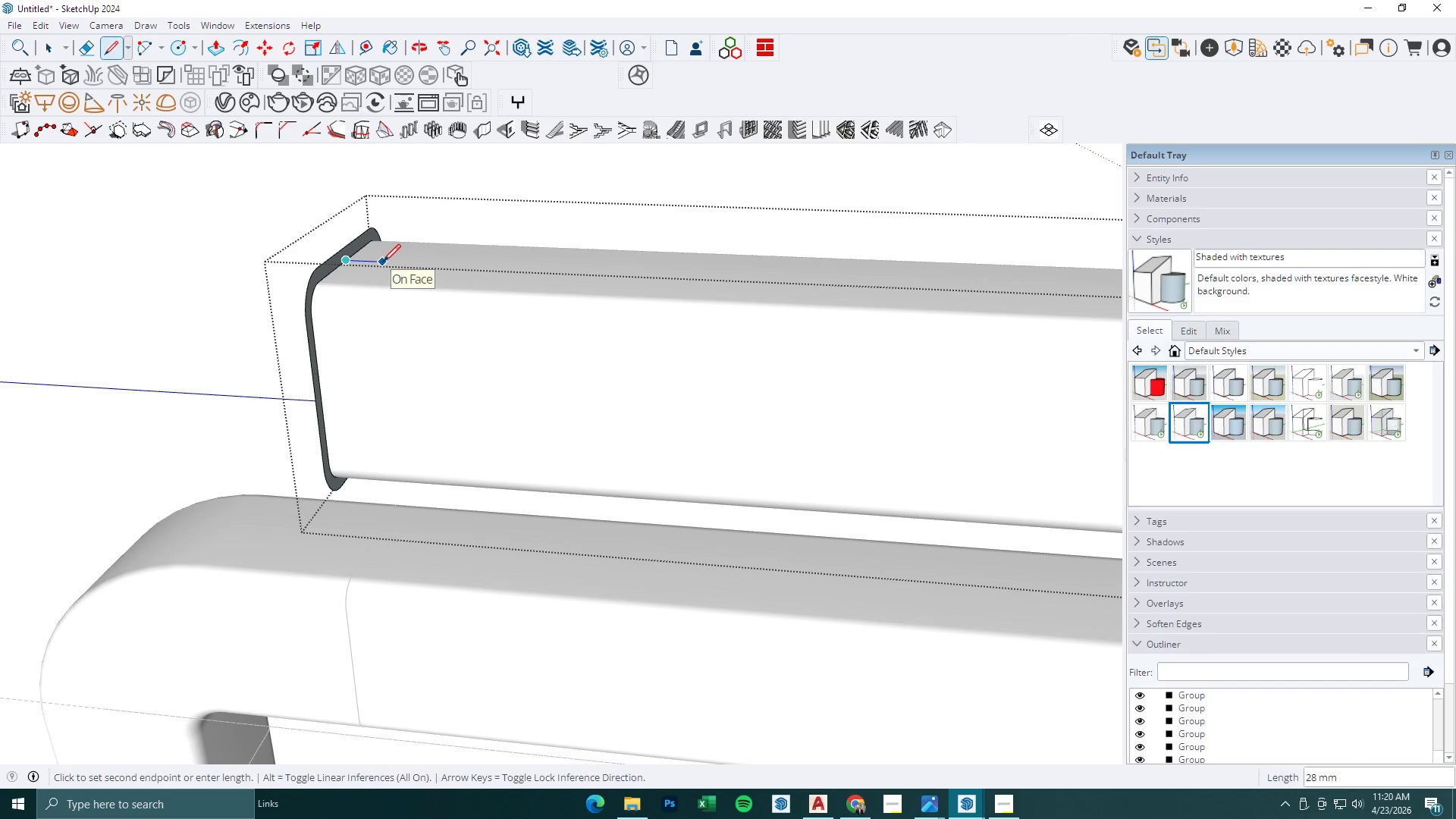 
key(Numpad2)
 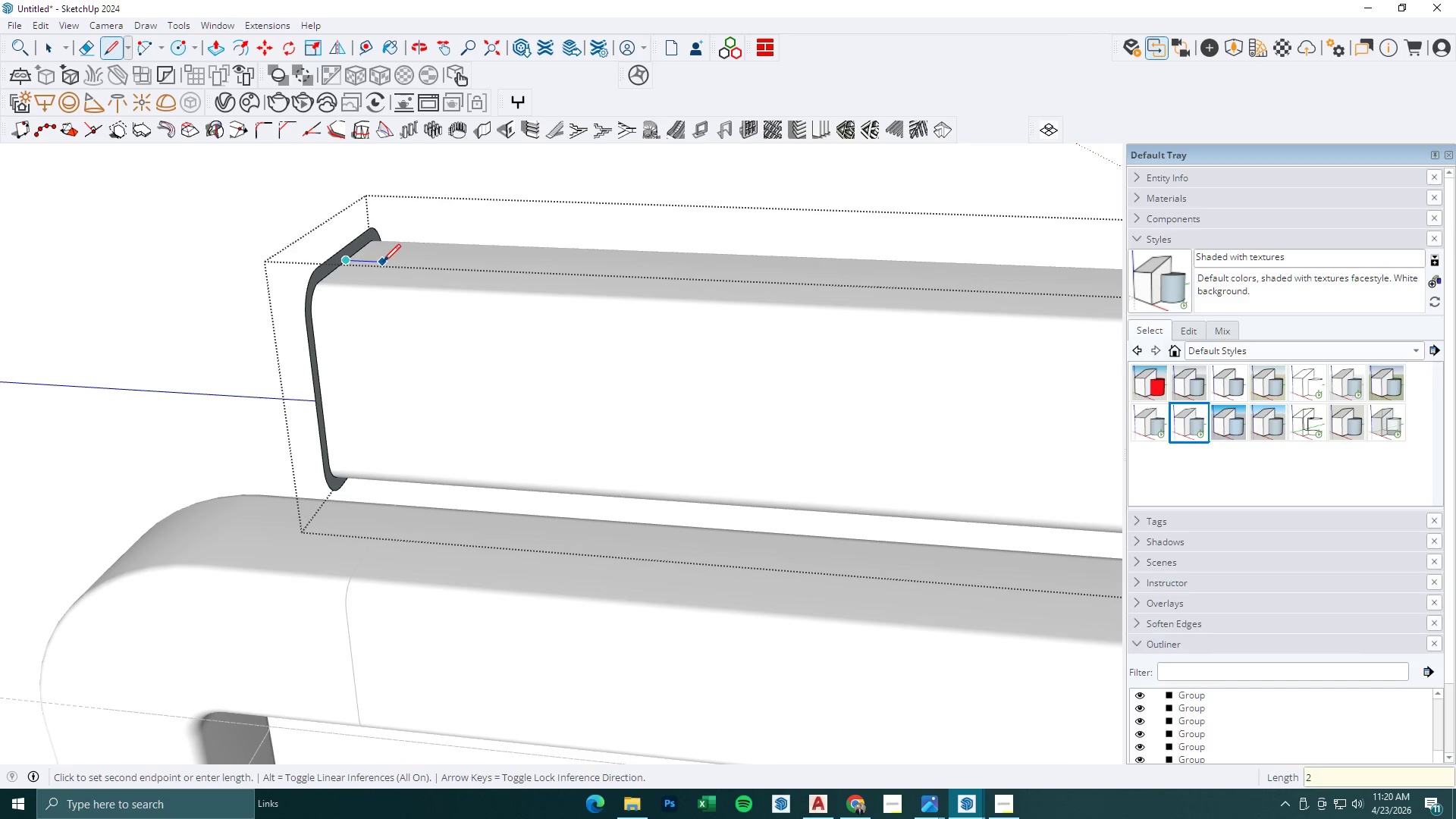 
key(Numpad5)
 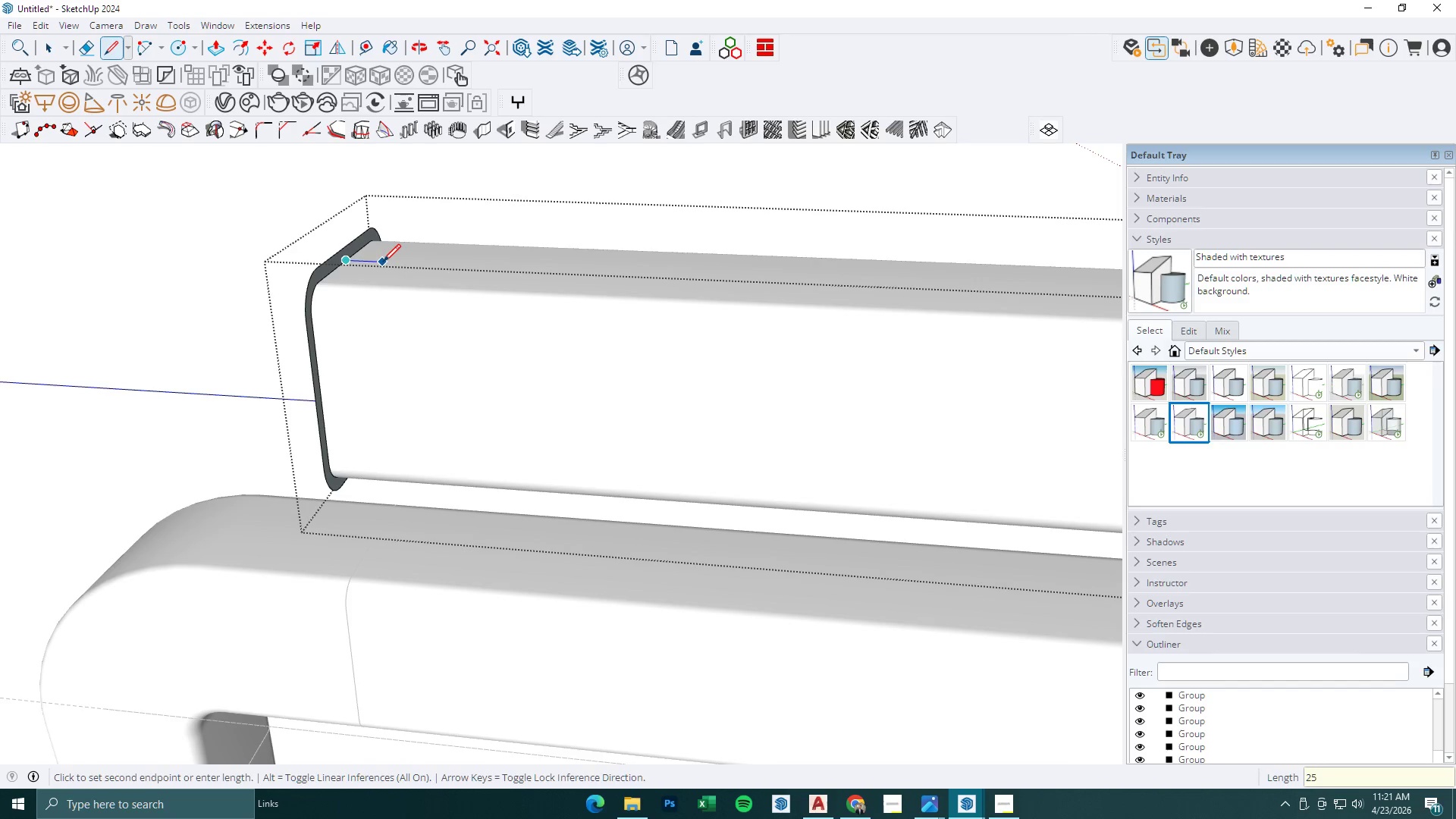 
key(NumpadEnter)
 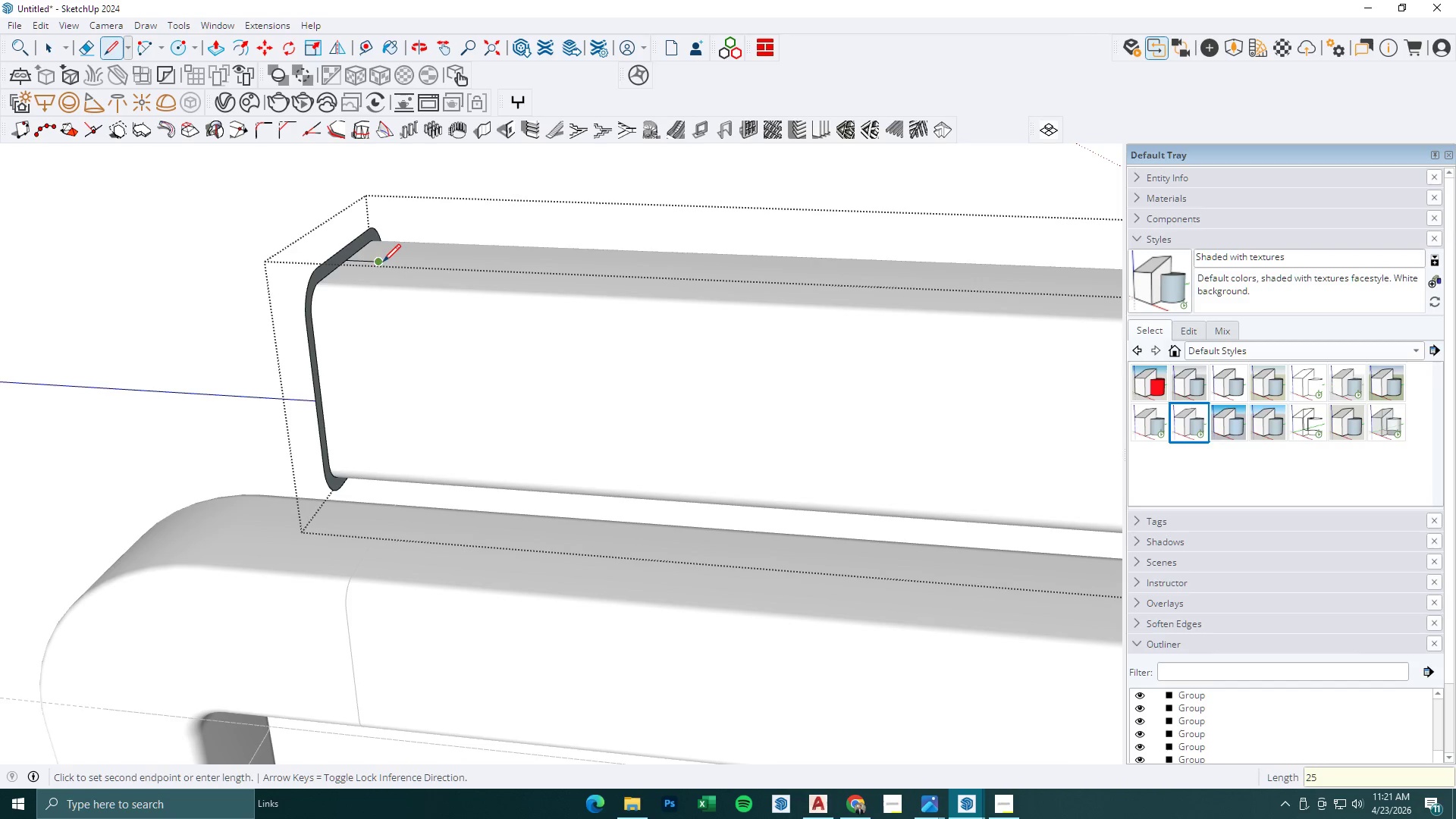 
key(Space)
 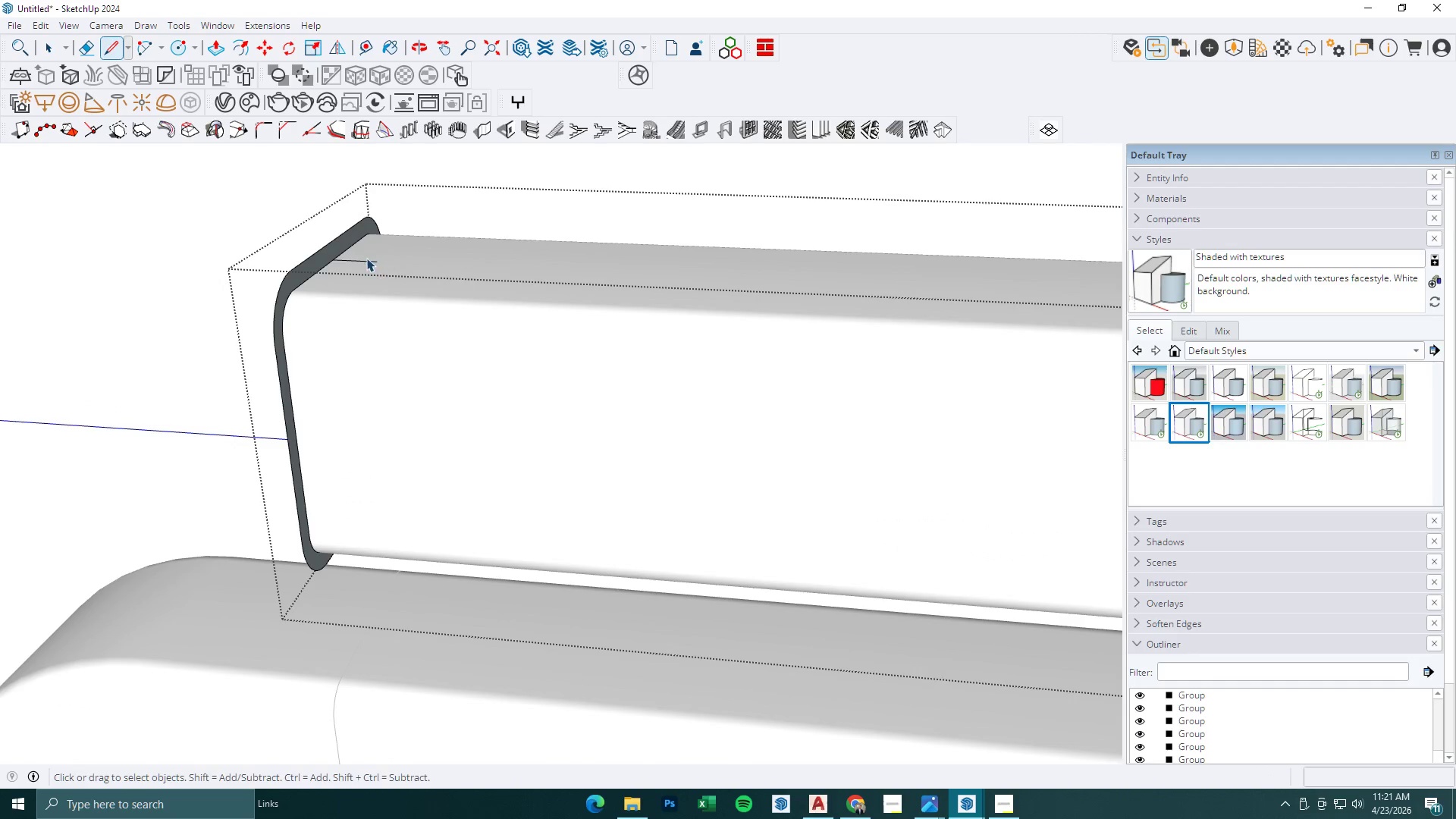 
left_click([366, 258])
 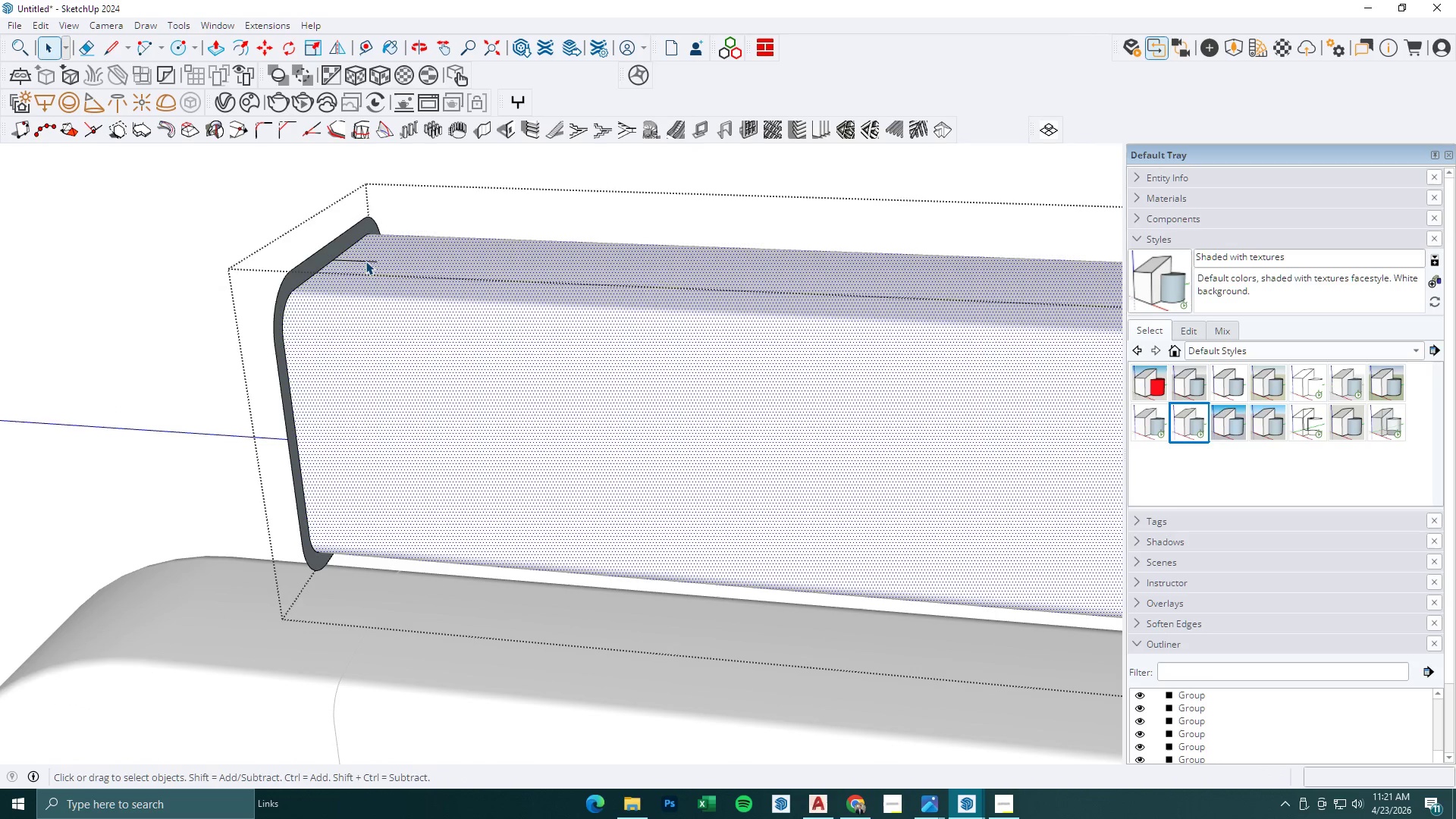 
scroll: coordinate [383, 262], scroll_direction: up, amount: 3.0
 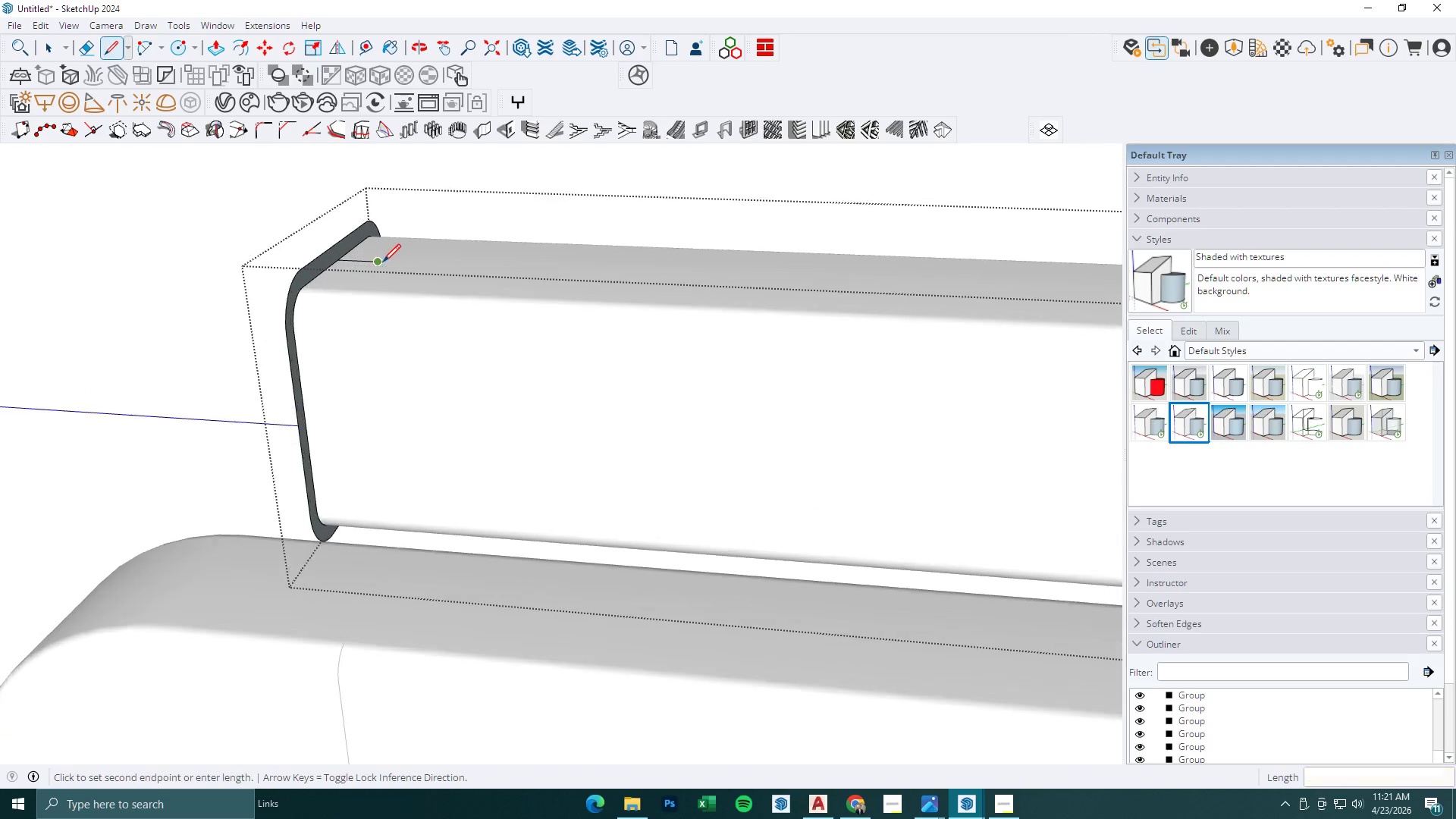 
double_click([366, 262])
 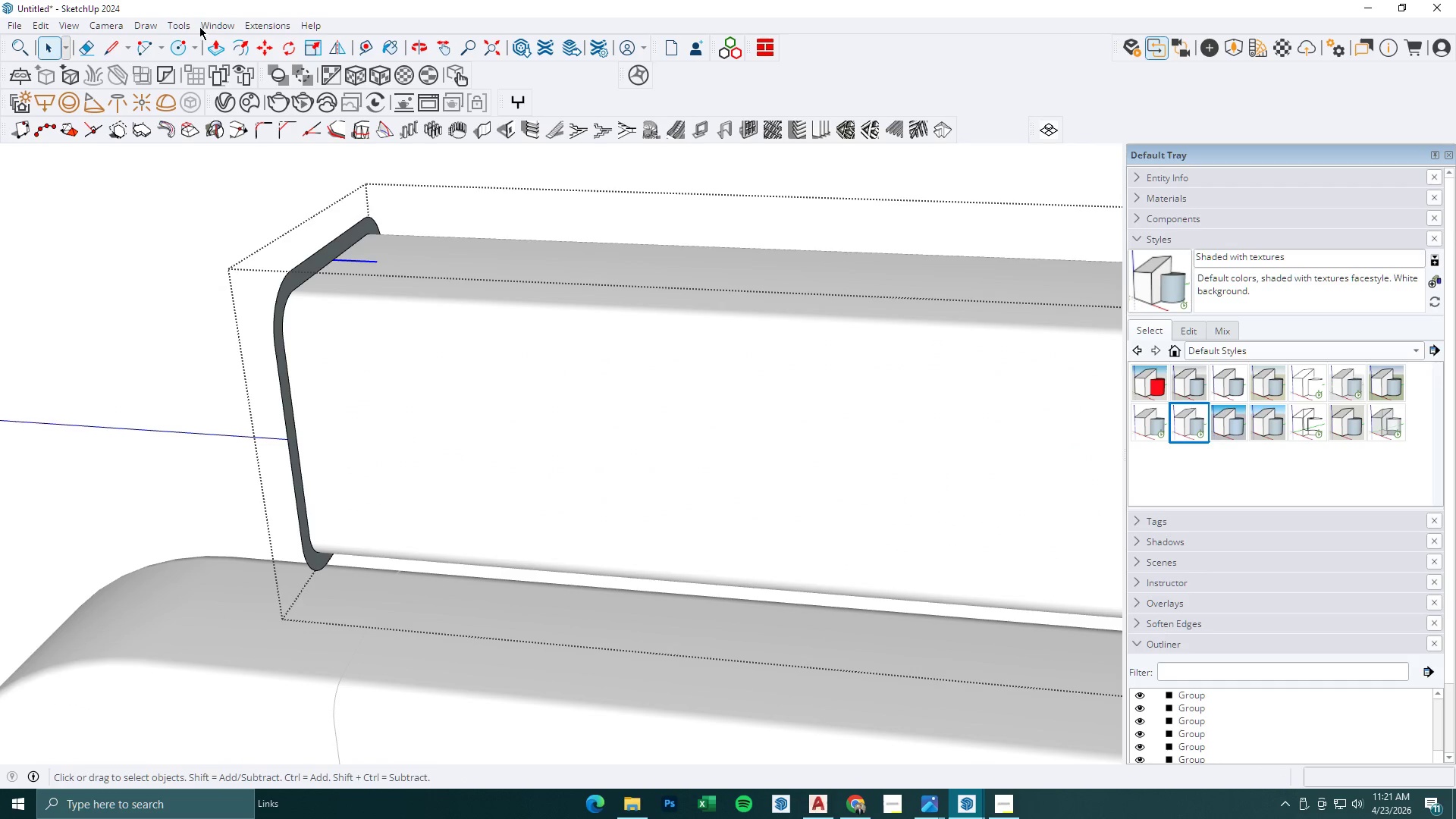 
left_click([179, 27])
 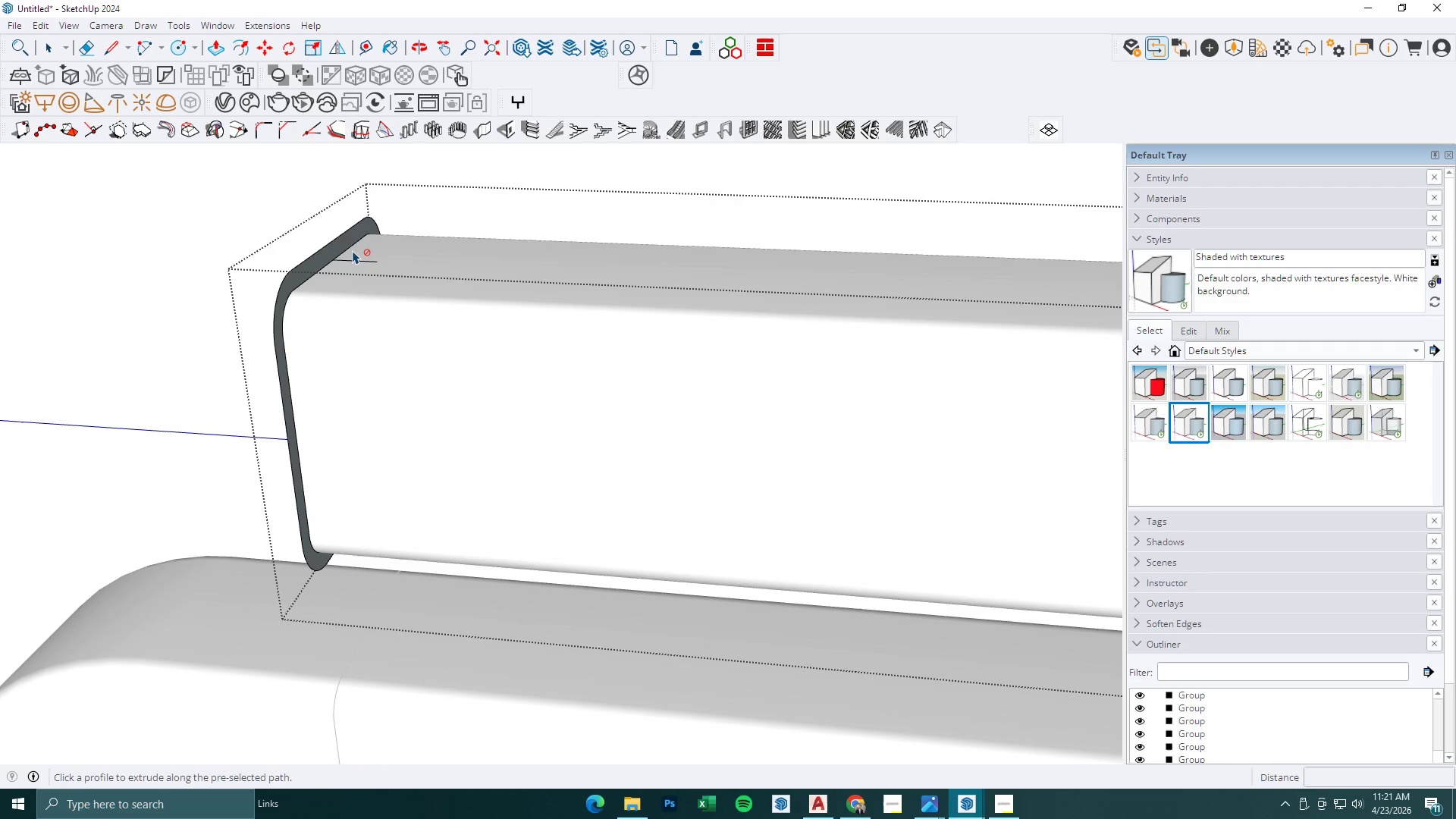 
left_click([334, 243])
 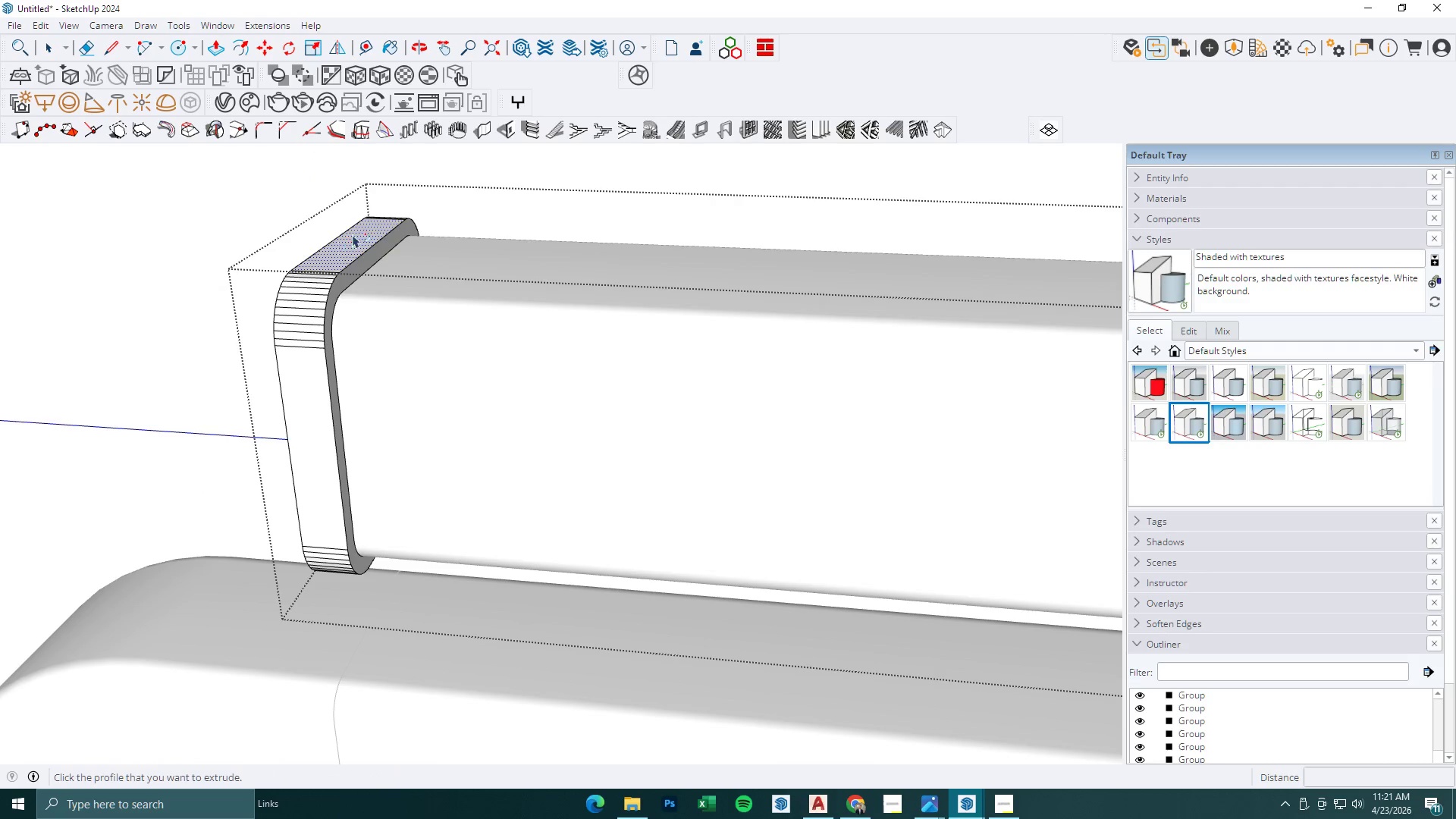 
scroll: coordinate [531, 281], scroll_direction: down, amount: 20.0
 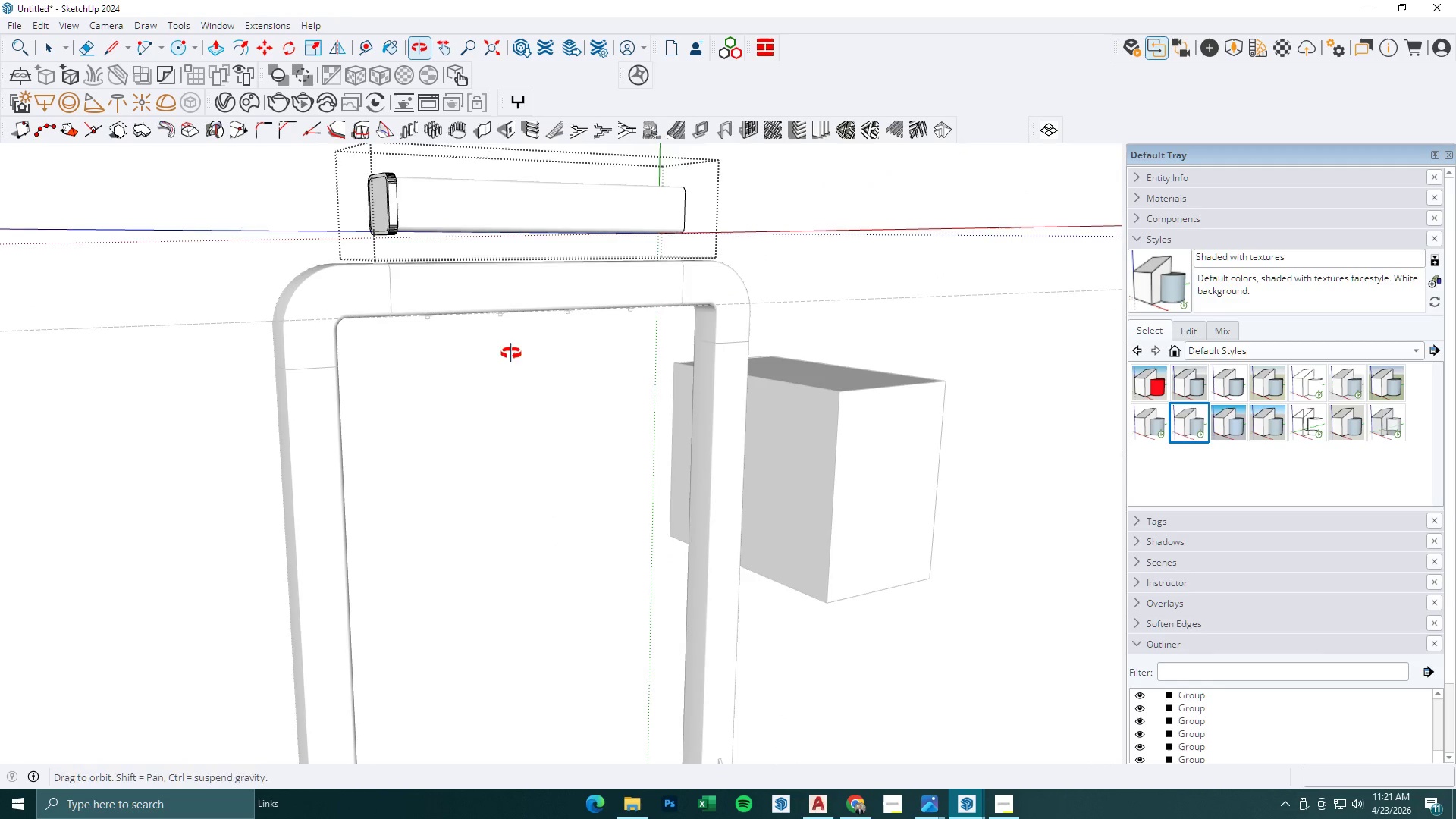 
key(Control+Z)
 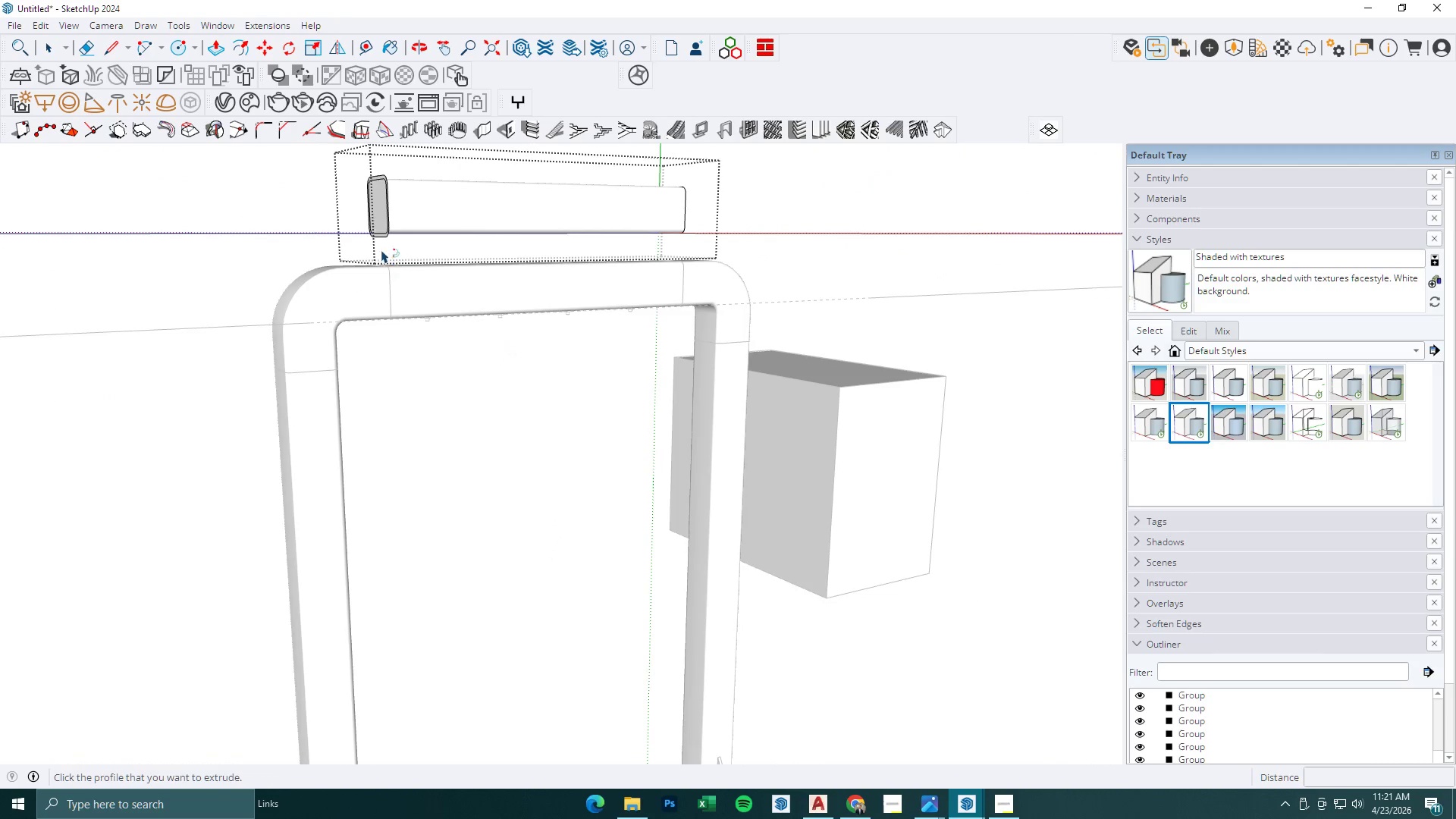 
key(Control+Z)
 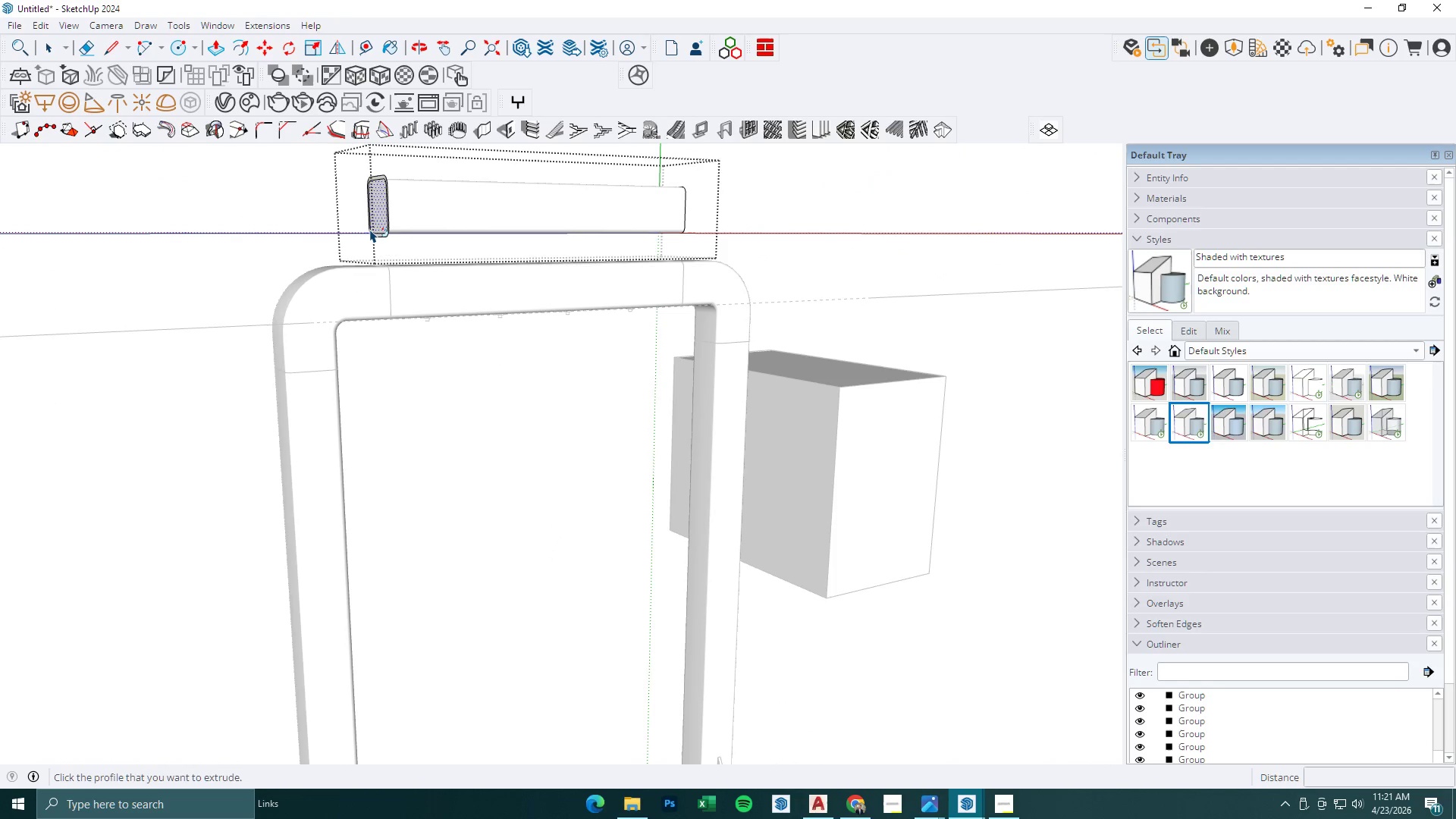 
key(Control+Z)
 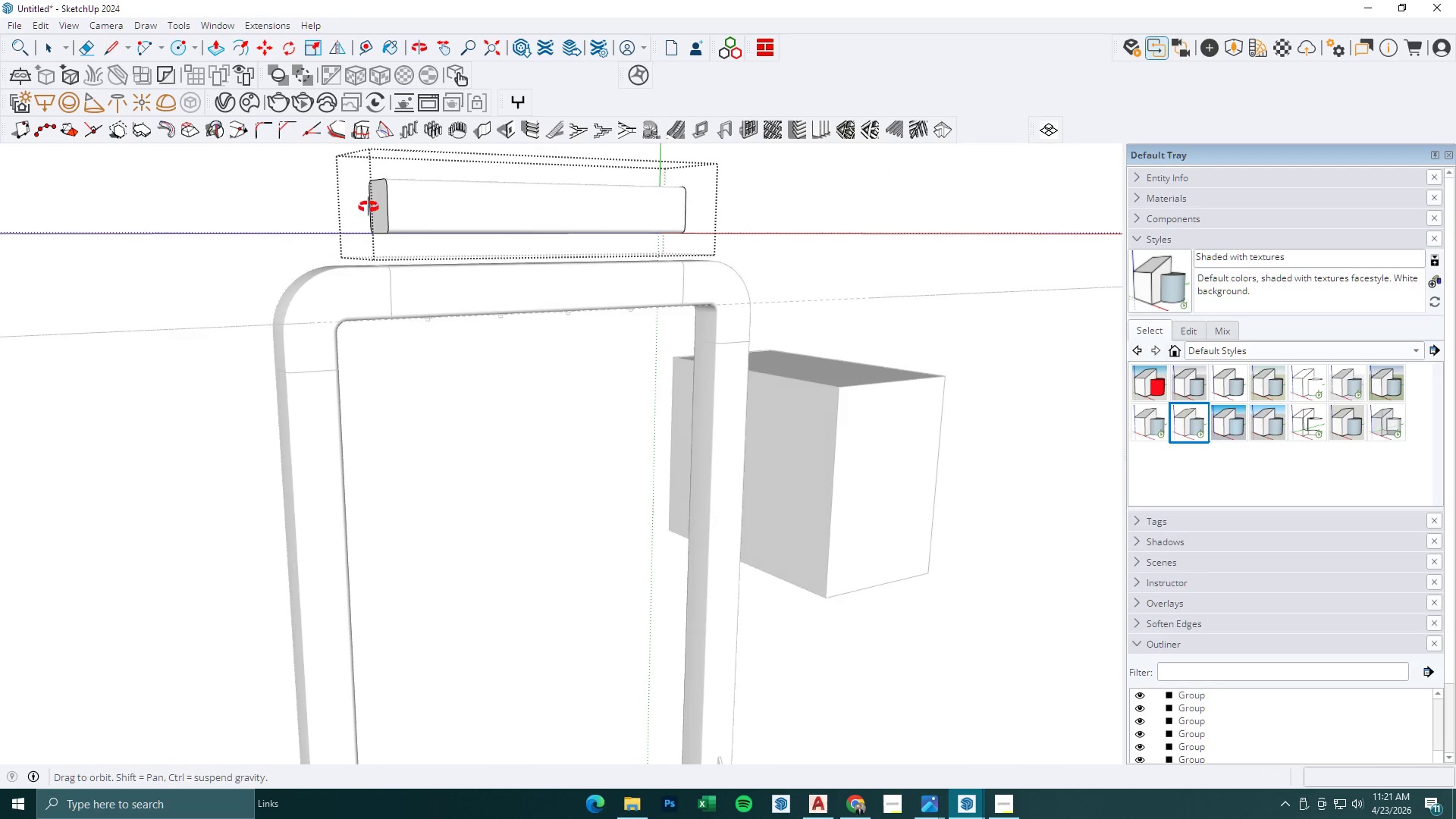 
key(Space)
 